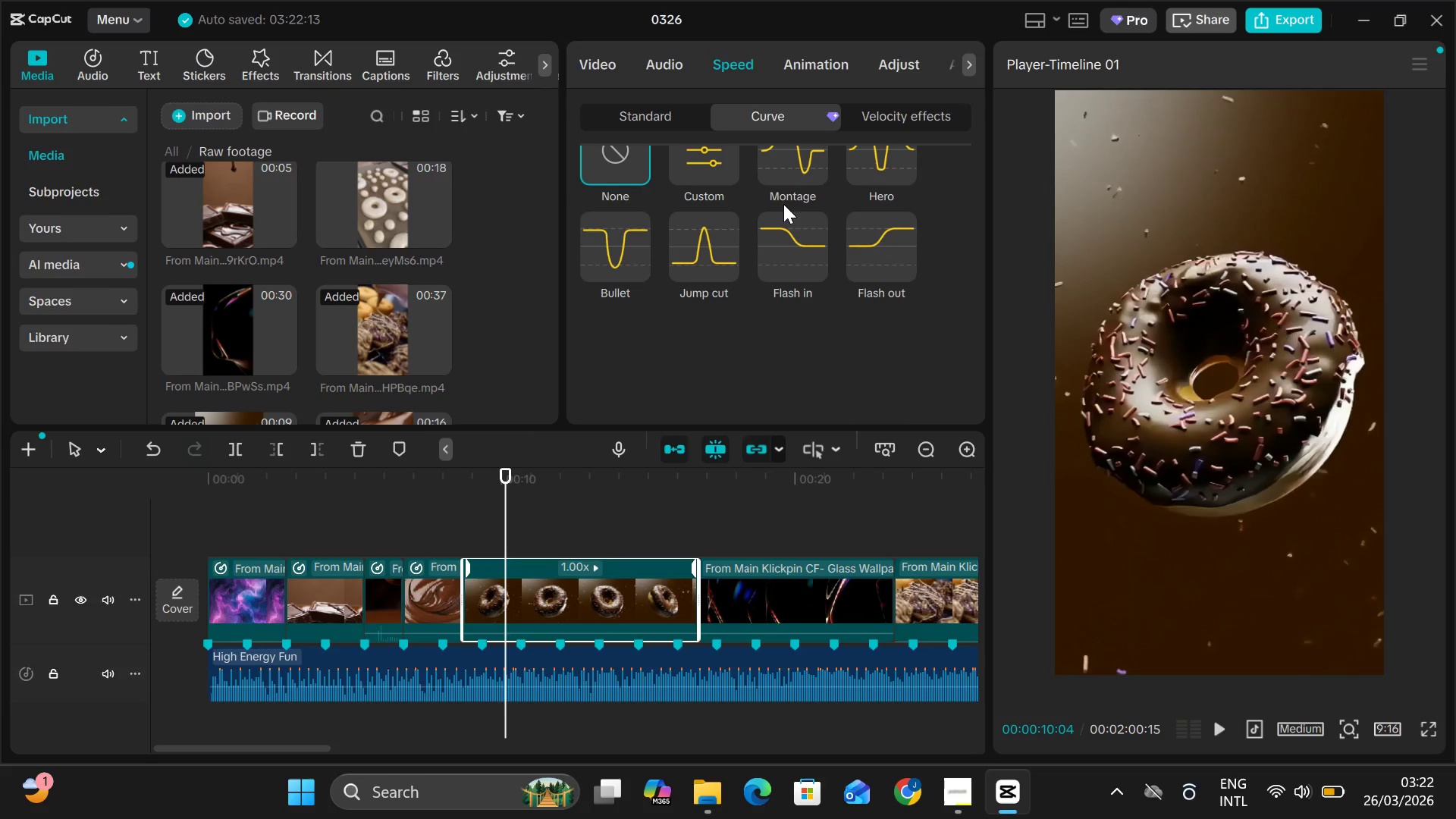 
scroll: coordinate [785, 203], scroll_direction: up, amount: 1.0
 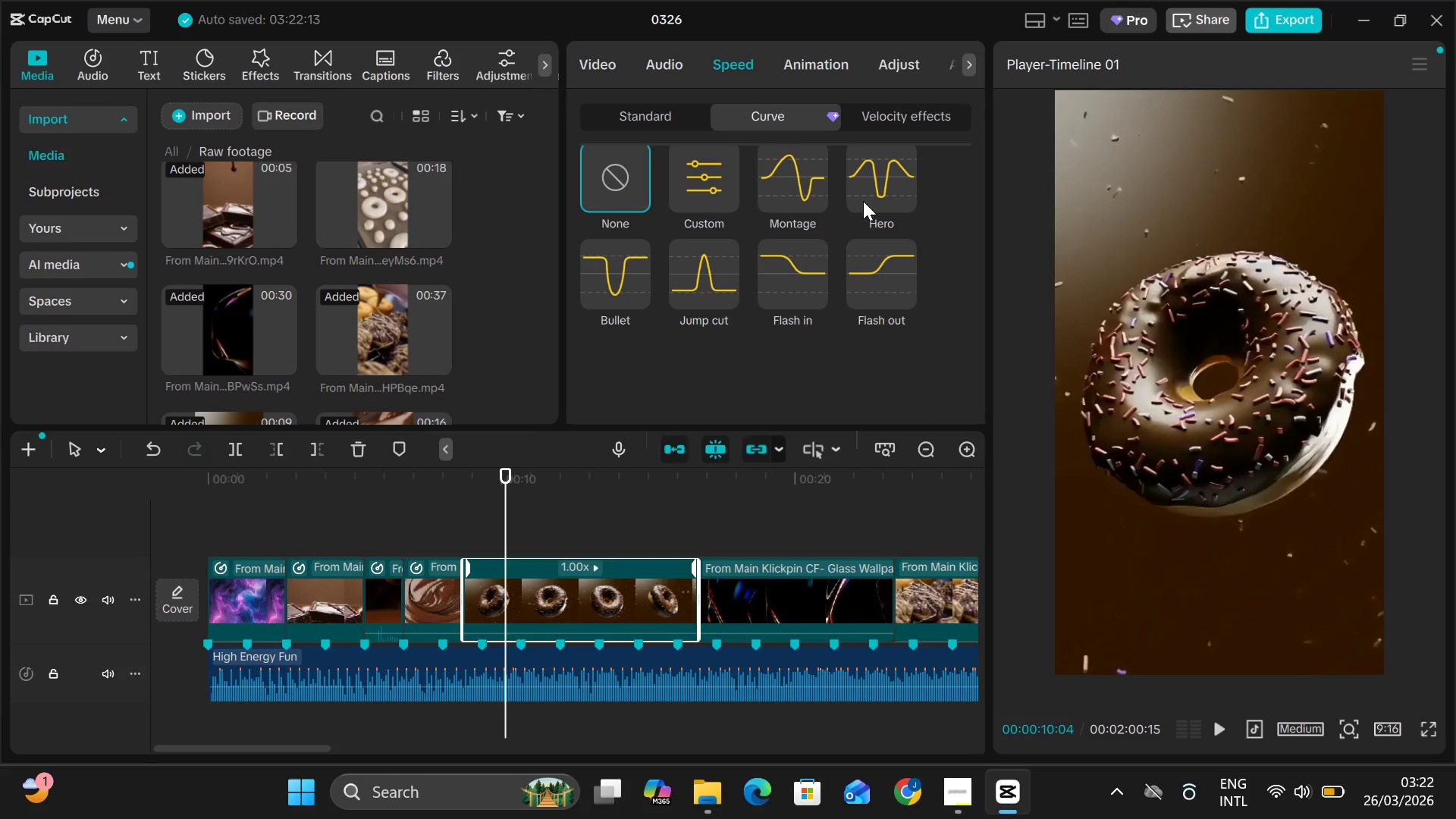 
left_click([864, 199])
 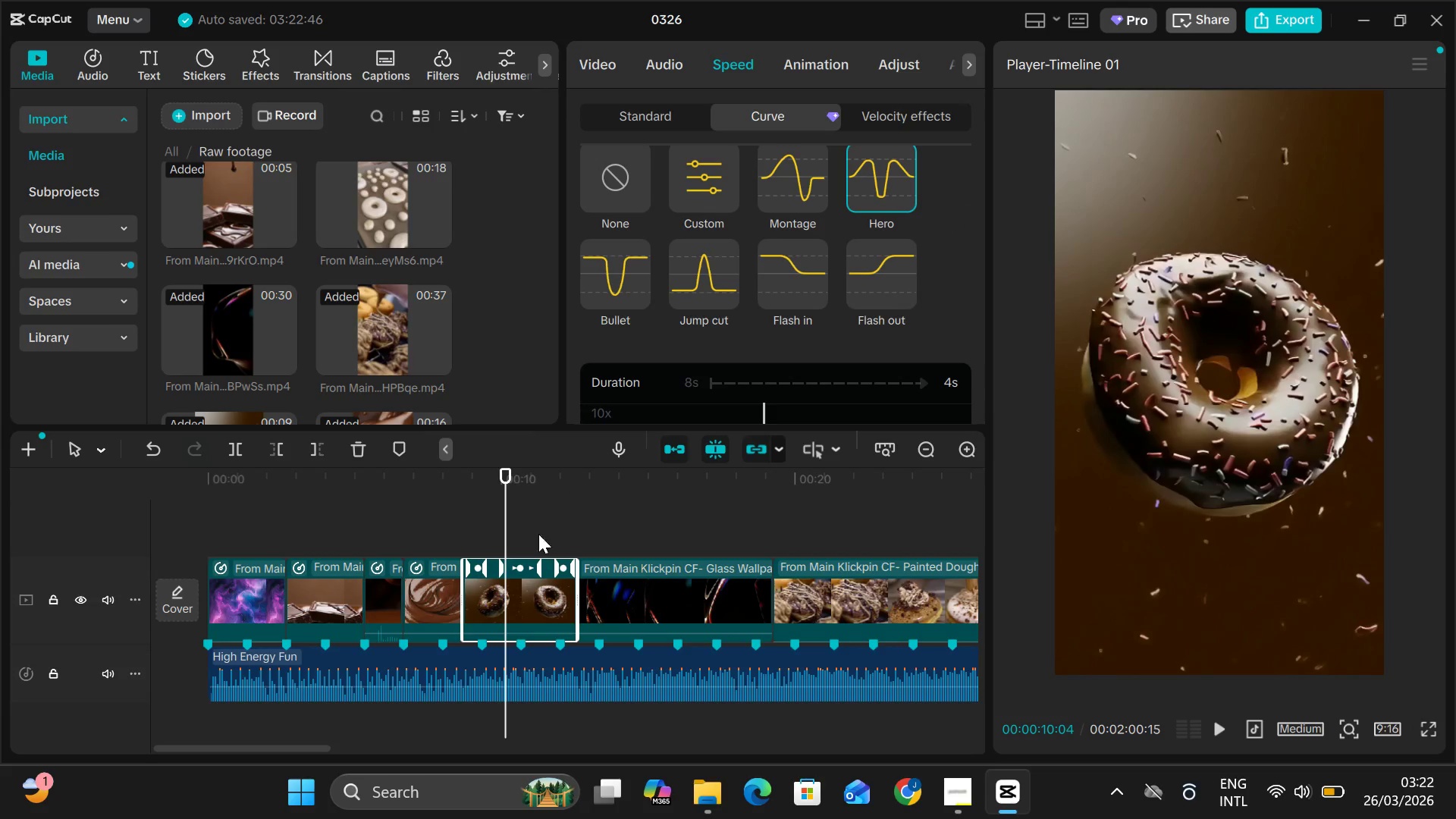 
left_click_drag(start_coordinate=[507, 539], to_coordinate=[466, 542])
 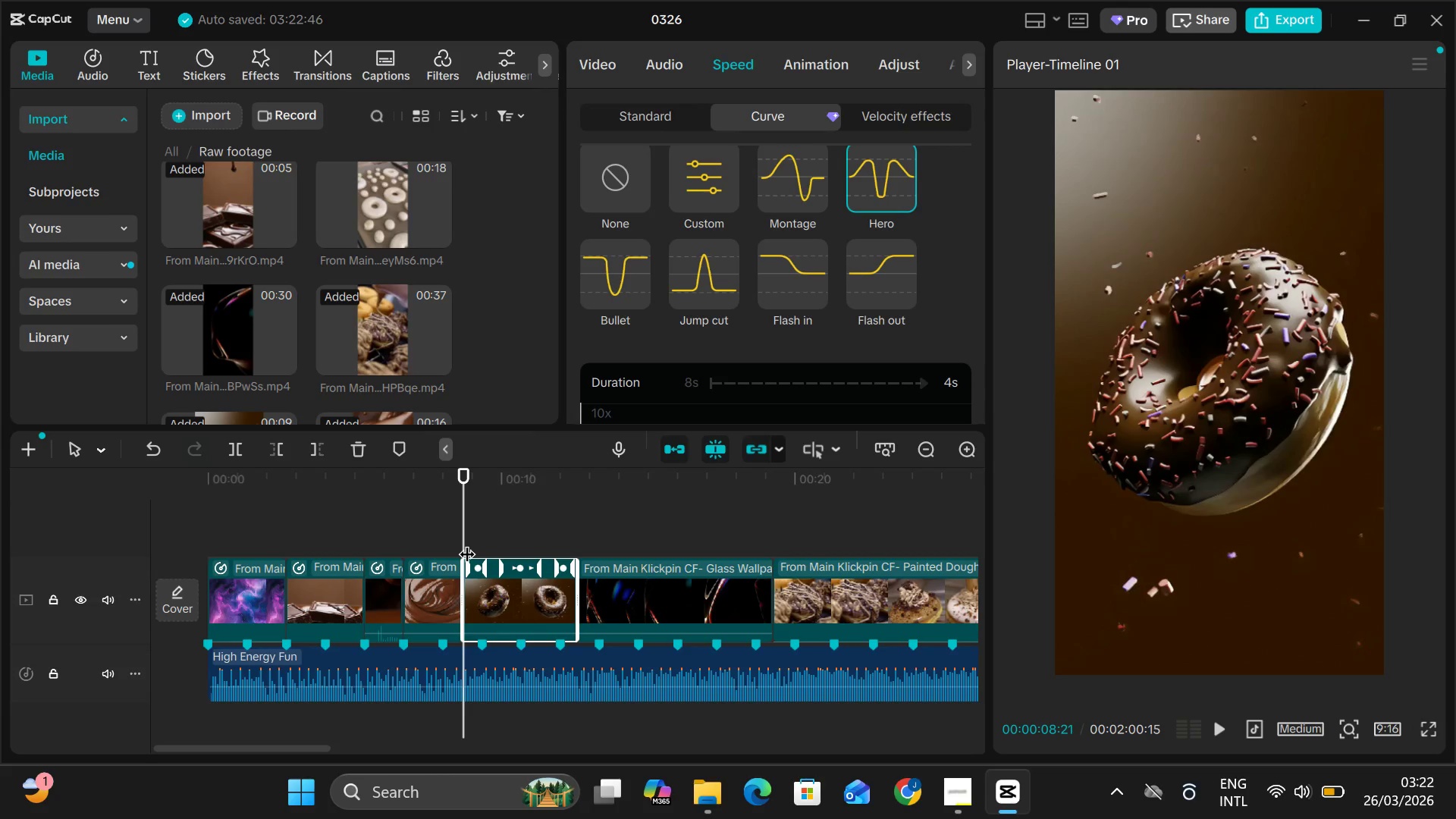 
key(Space)
 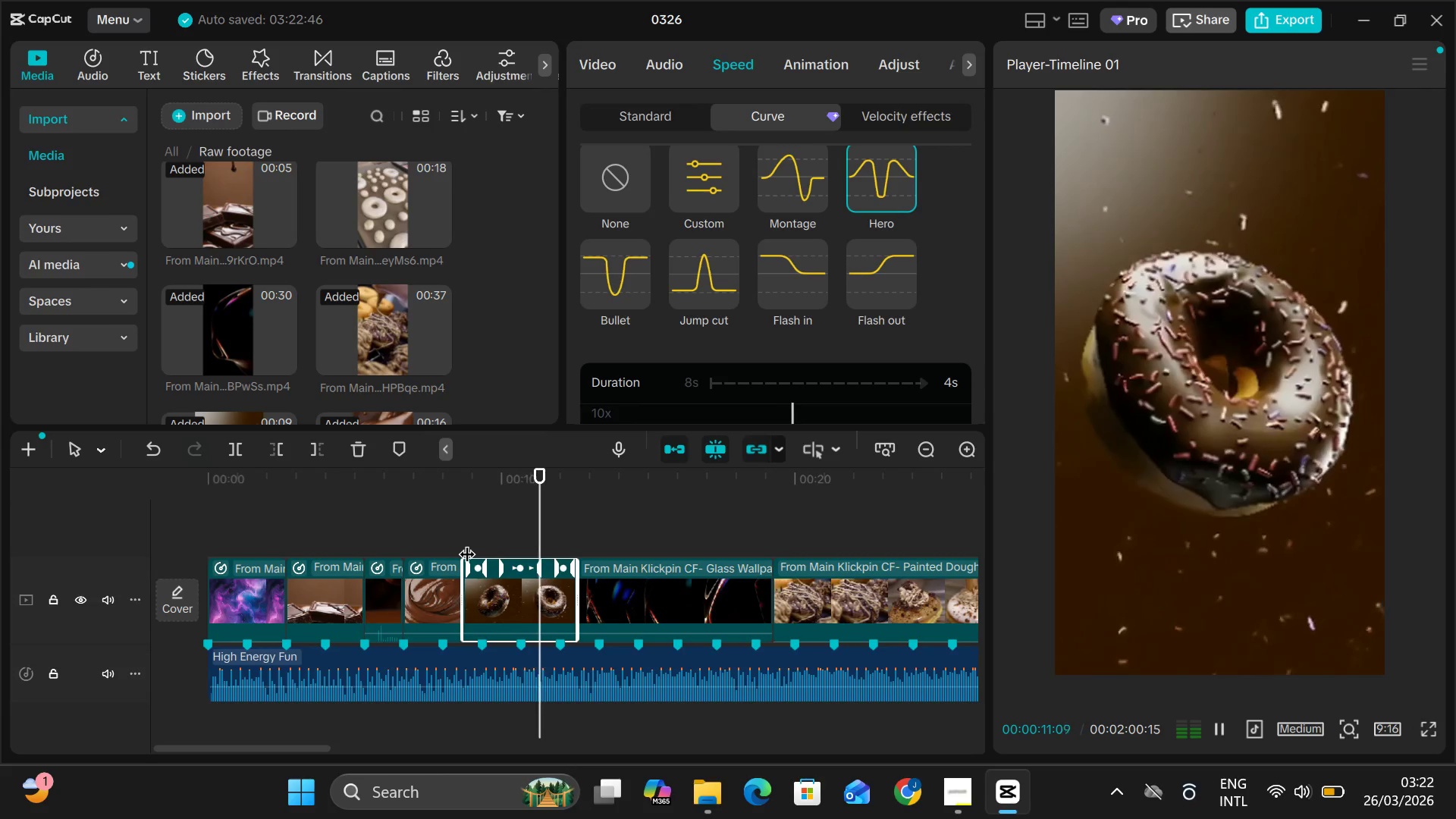 
key(Space)
 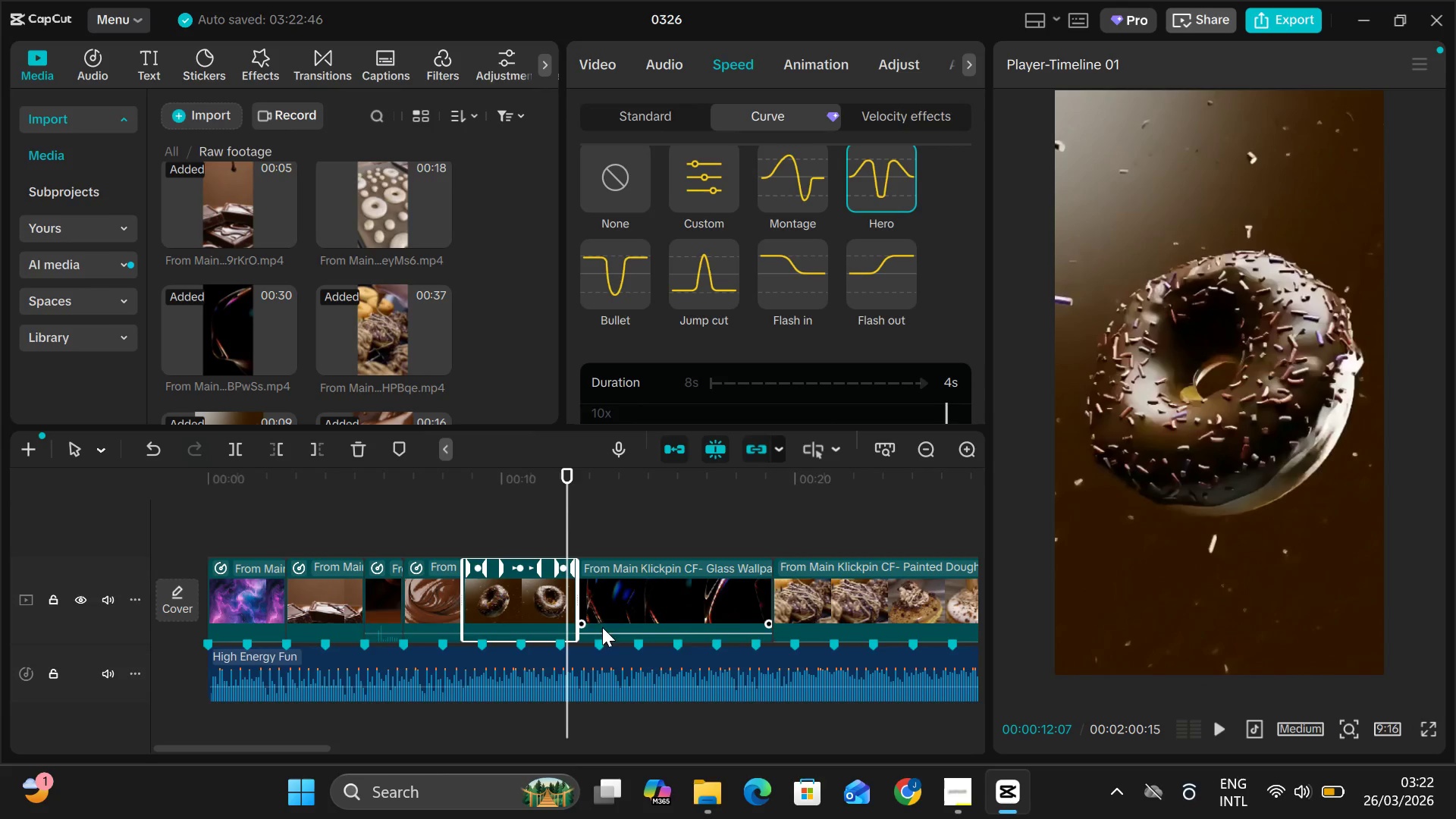 
wait(5.62)
 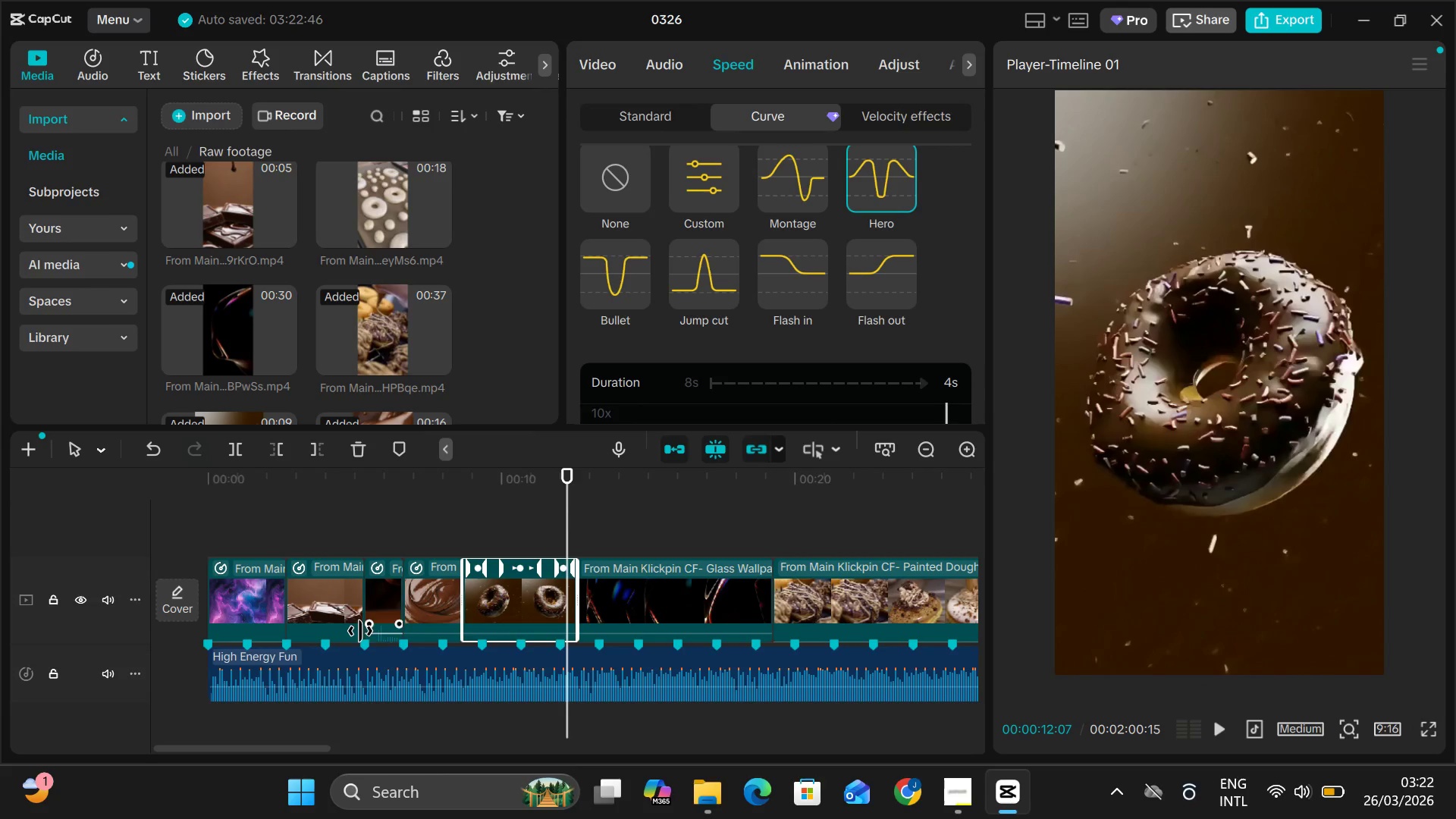 
left_click_drag(start_coordinate=[578, 620], to_coordinate=[574, 622])
 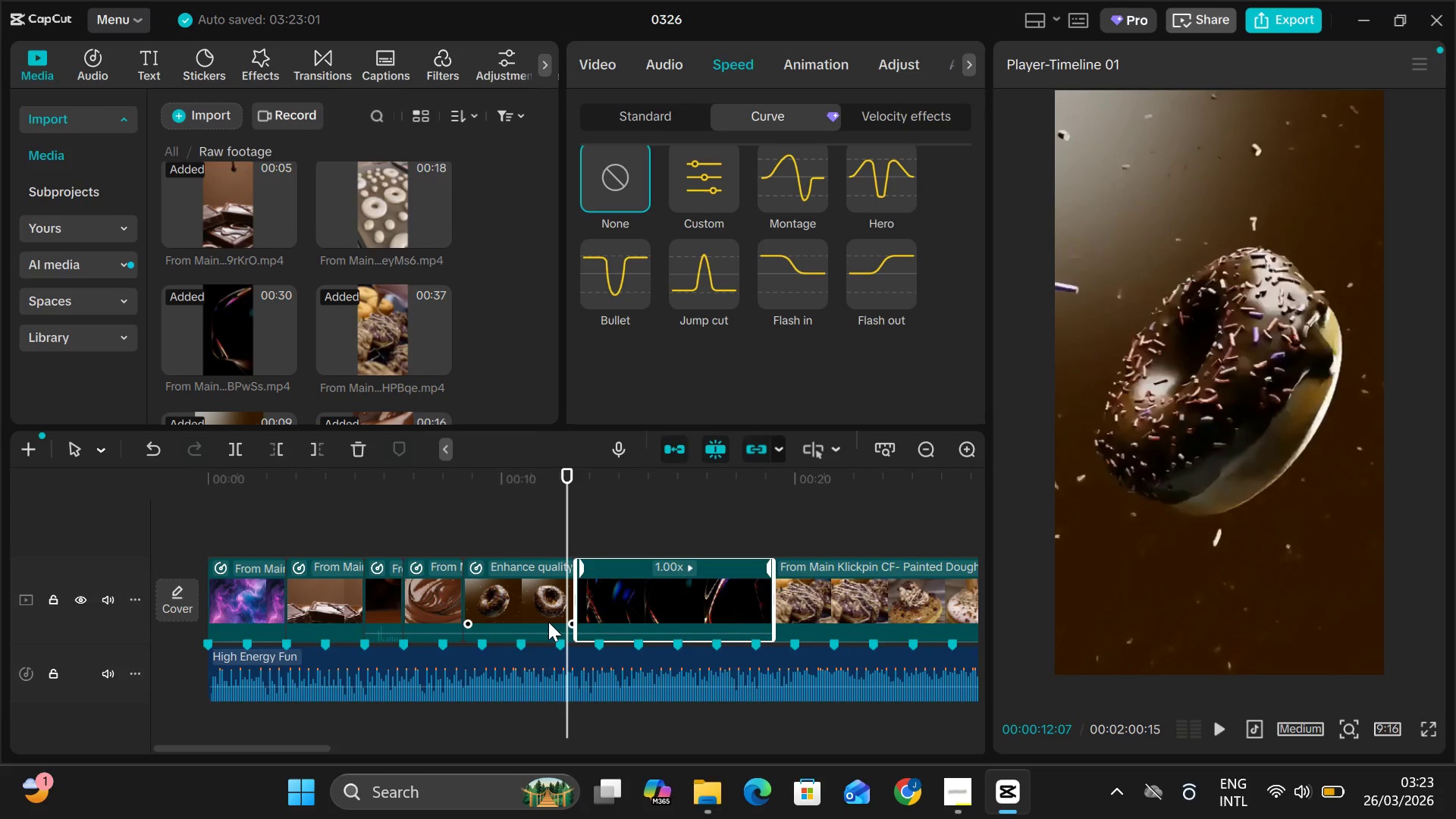 
left_click([548, 622])
 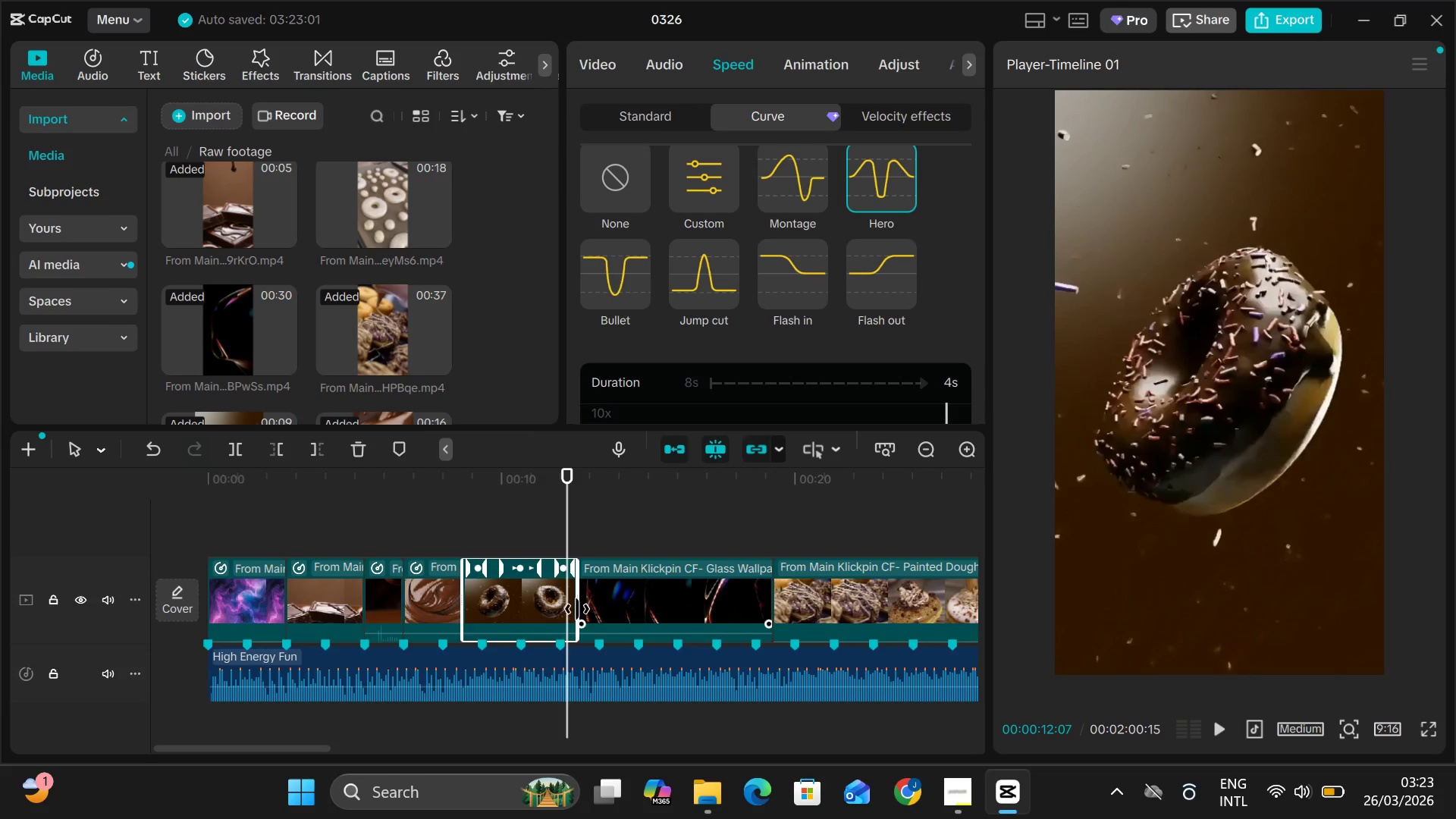 
wait(6.06)
 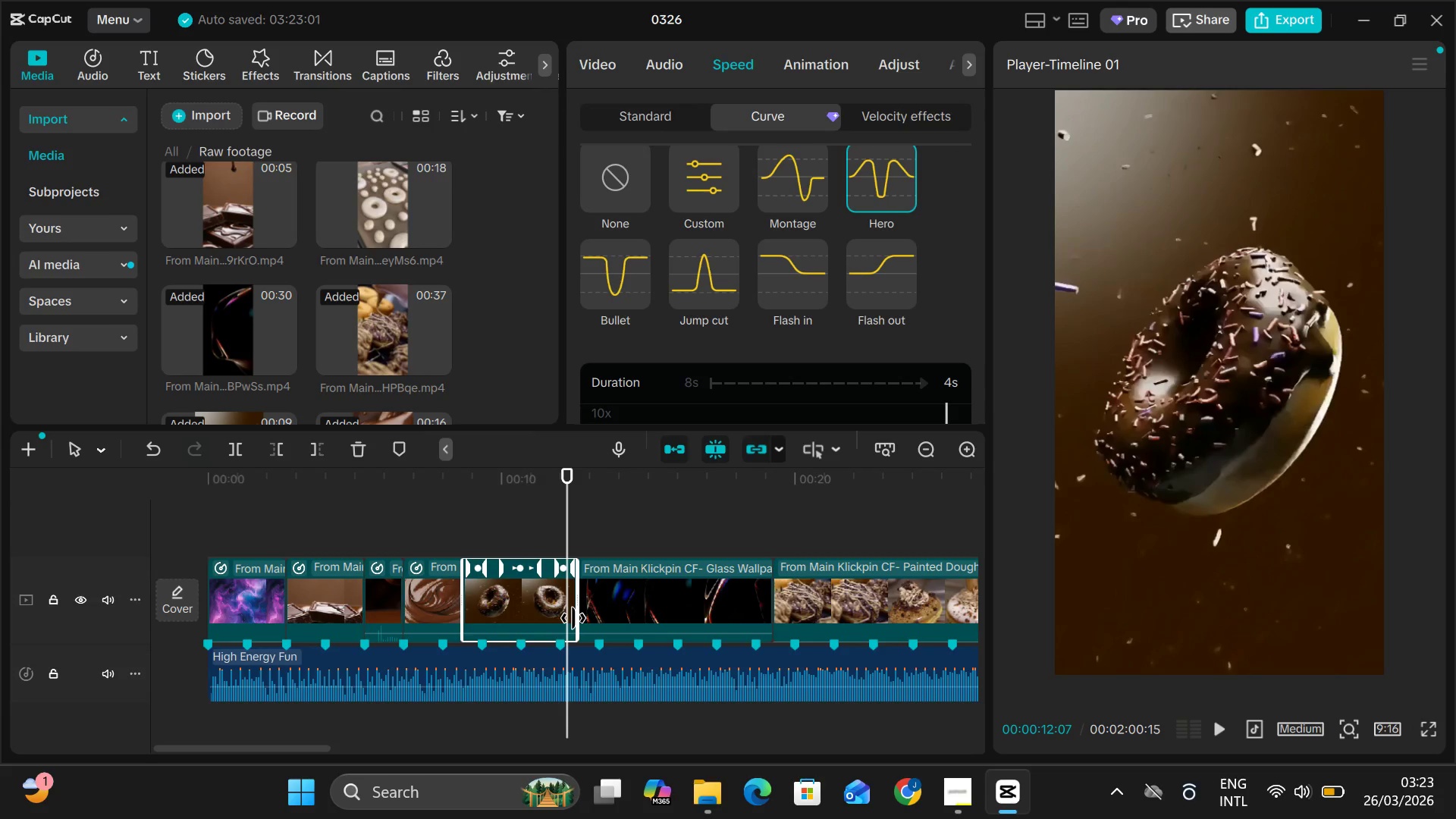 
left_click_drag(start_coordinate=[576, 607], to_coordinate=[551, 627])
 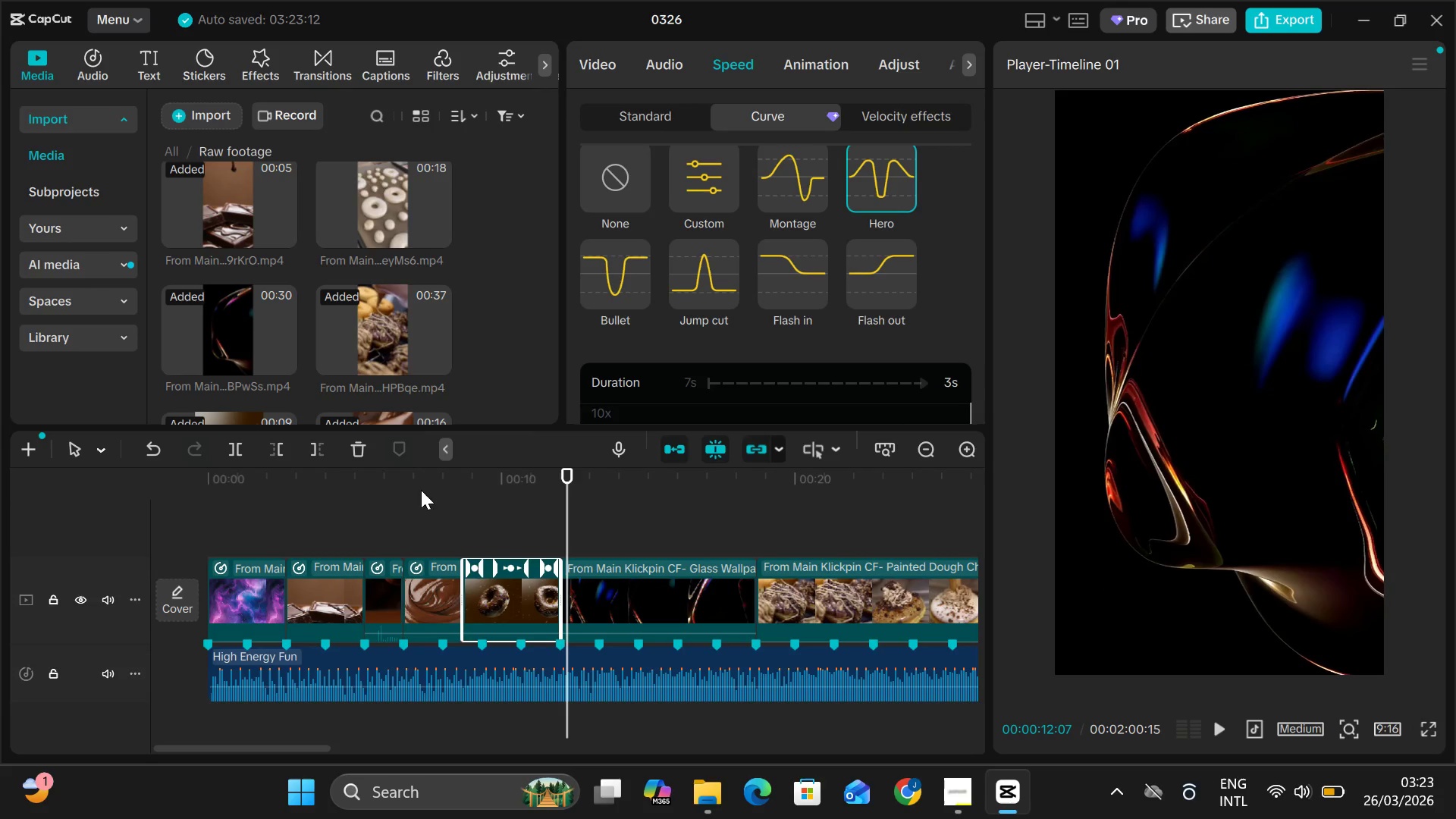 
left_click([425, 497])
 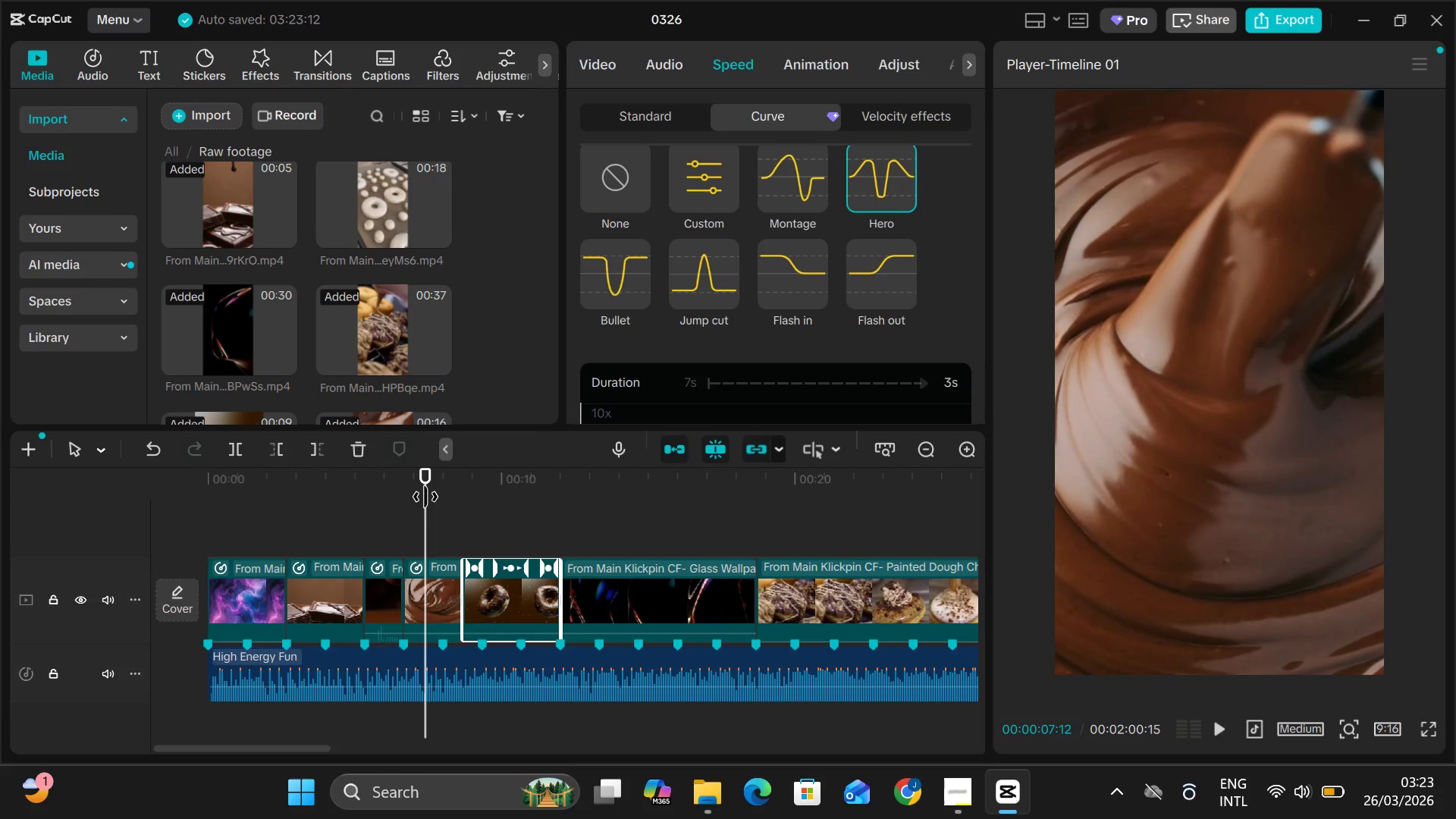 
key(Space)
 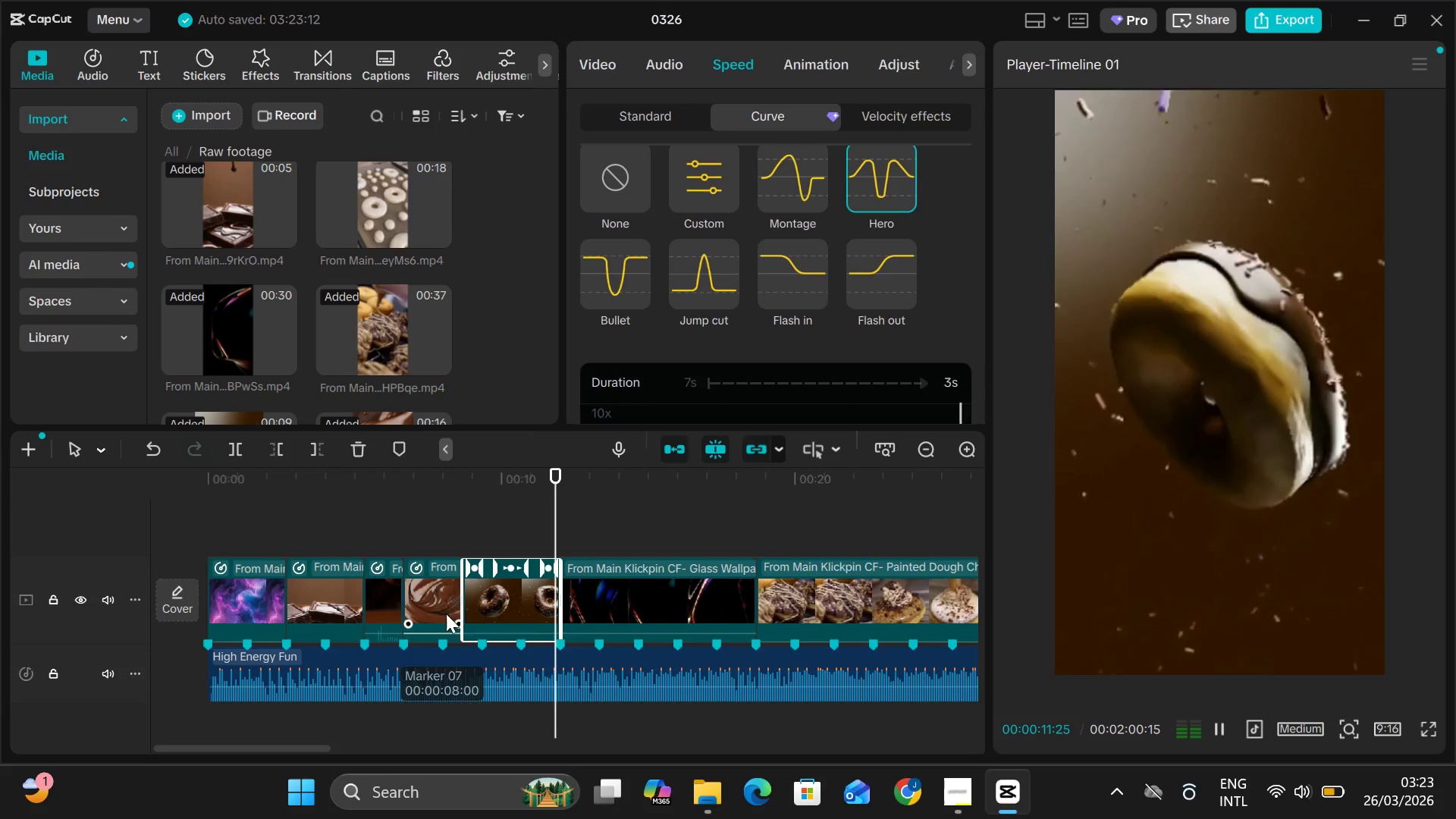 
wait(6.06)
 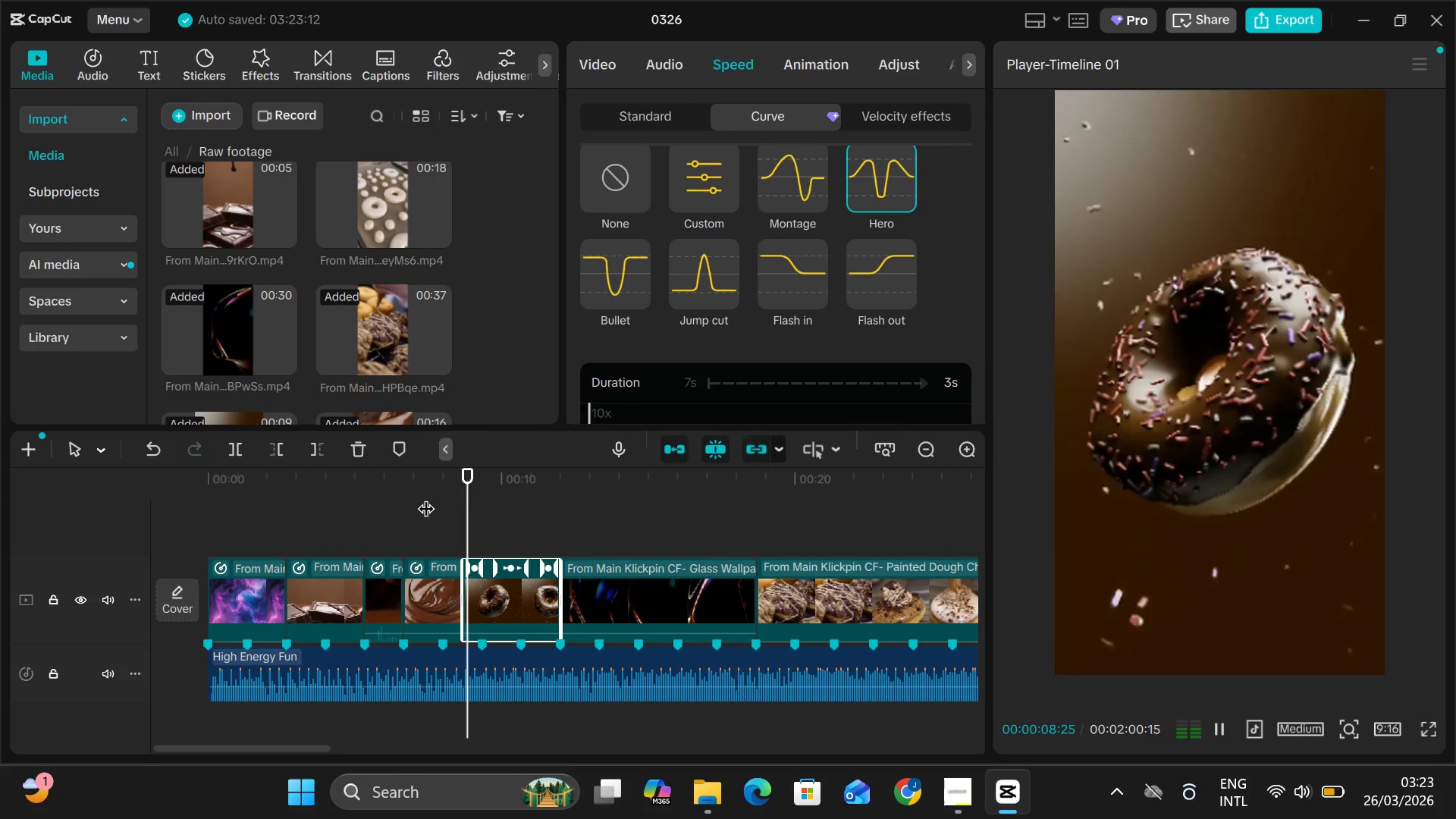 
key(Space)
 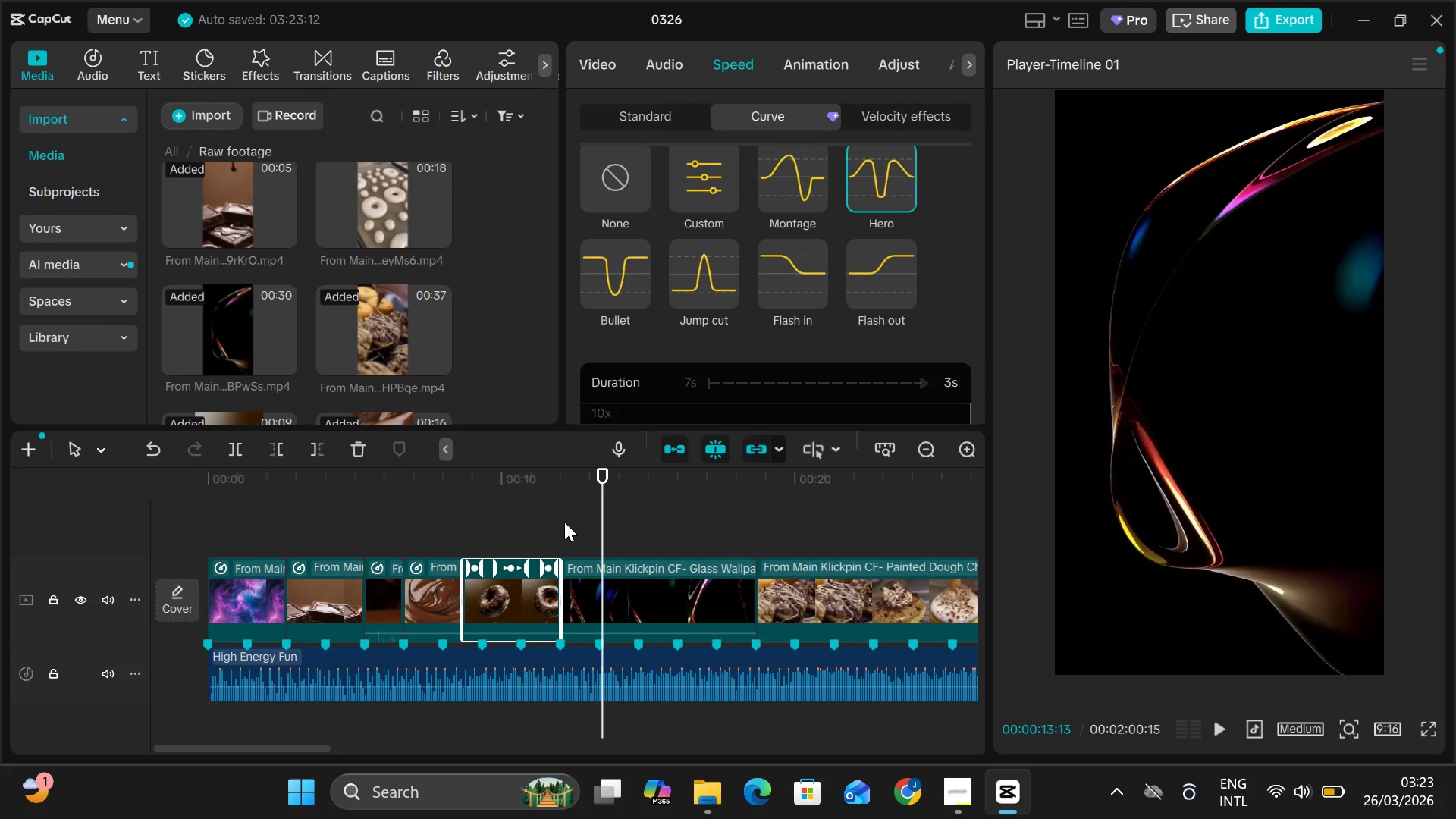 
scroll: coordinate [549, 520], scroll_direction: up, amount: 1.0
 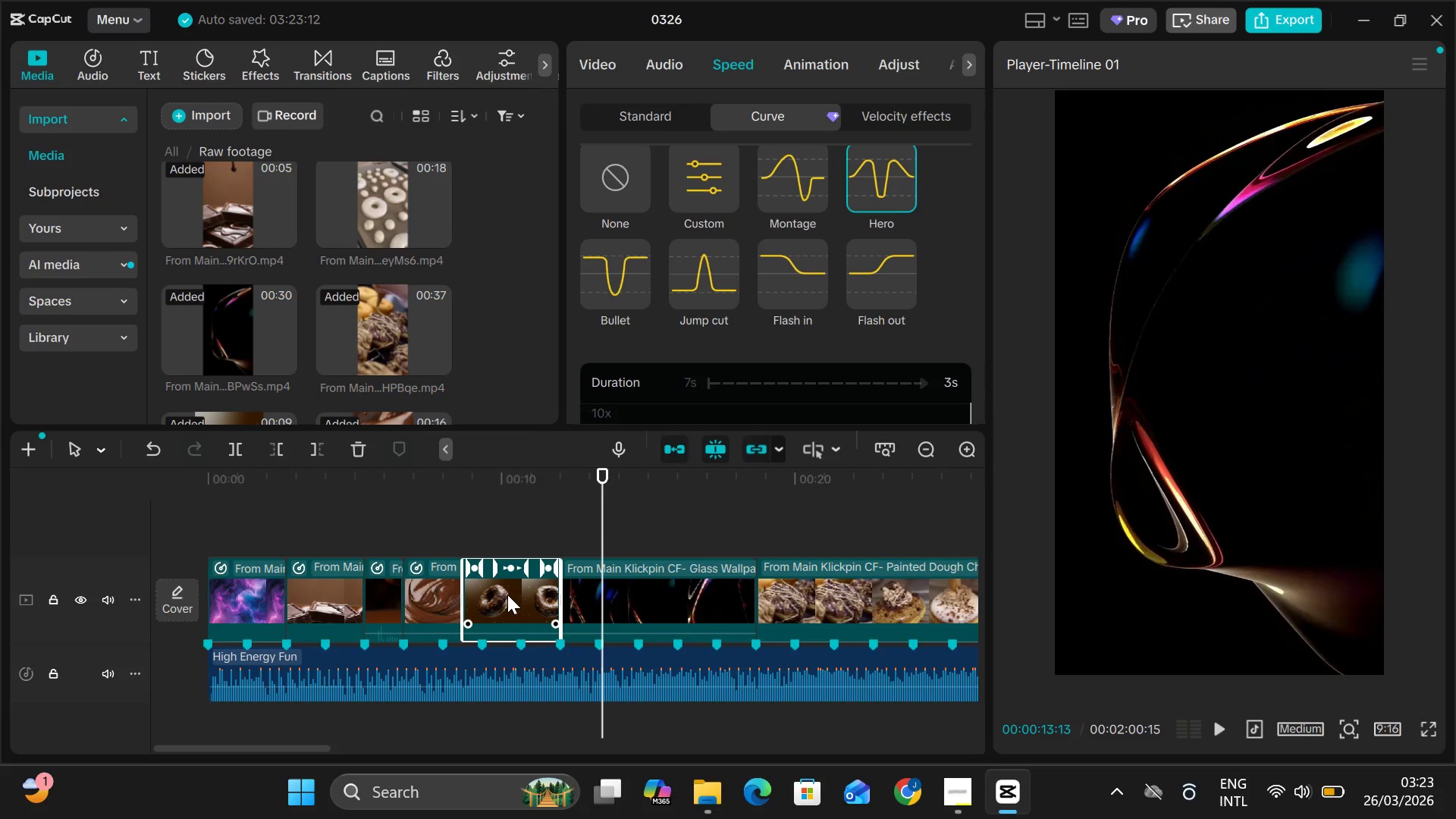 
left_click([507, 595])
 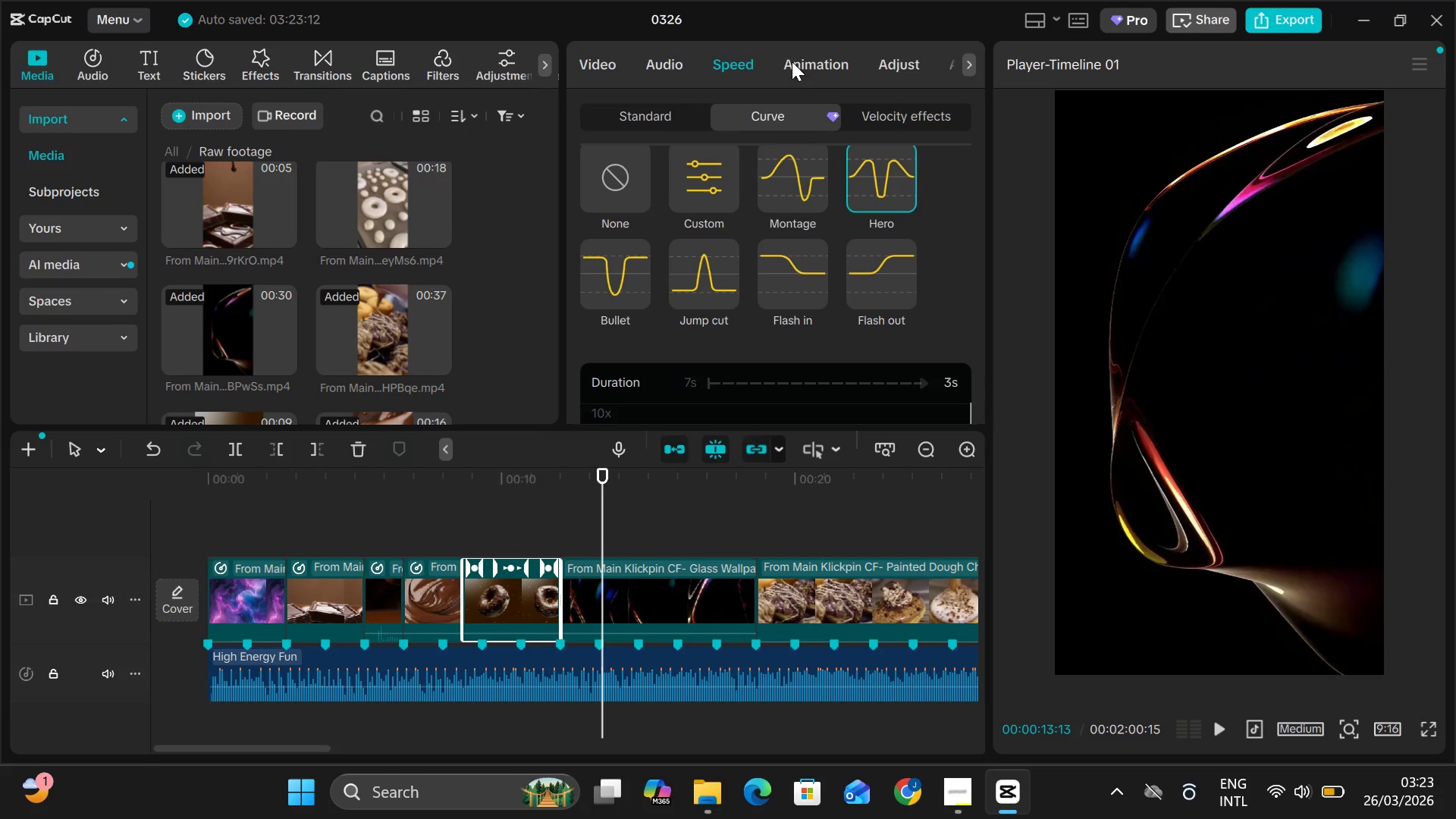 
left_click([792, 58])
 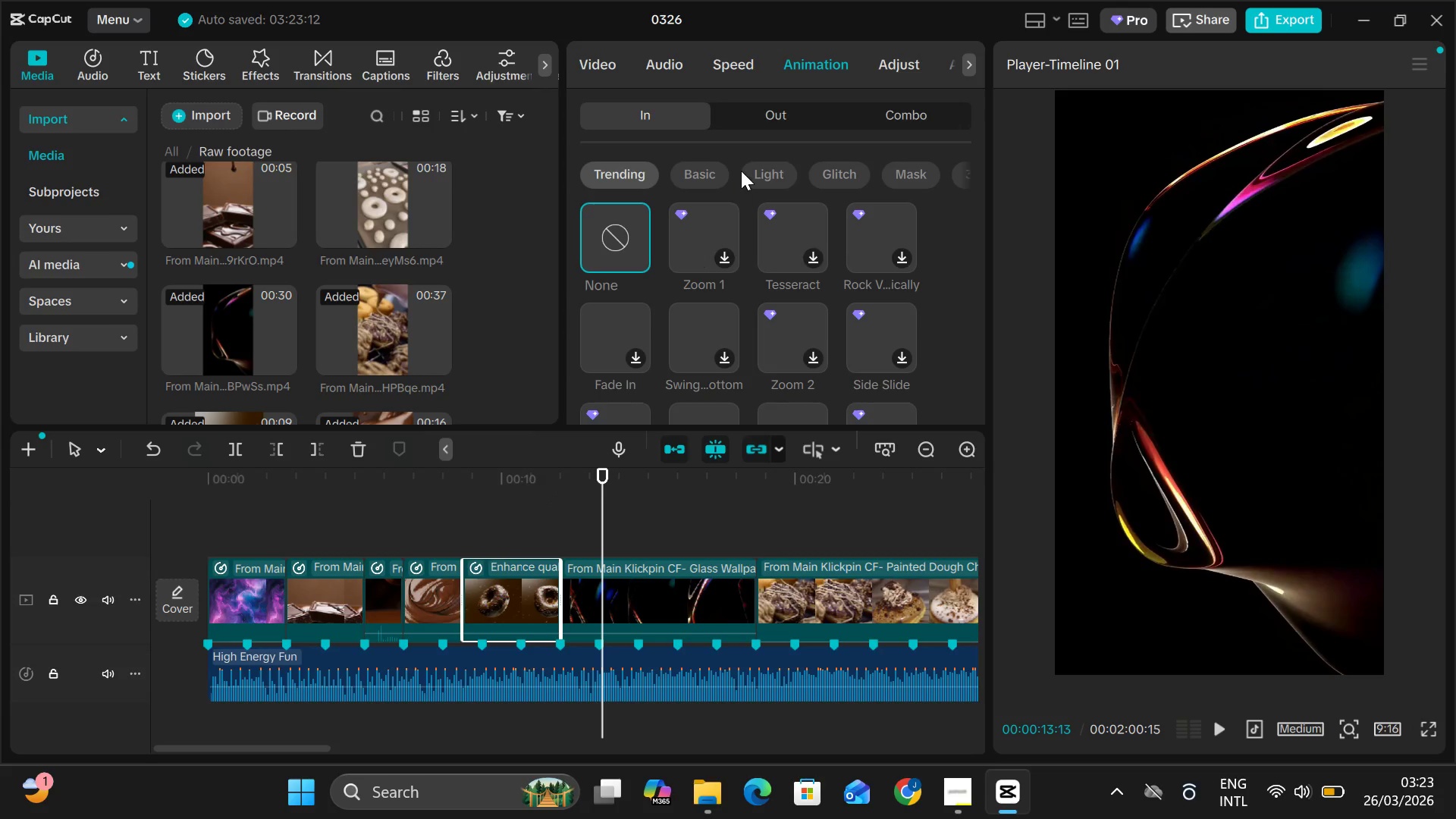 
left_click([897, 118])
 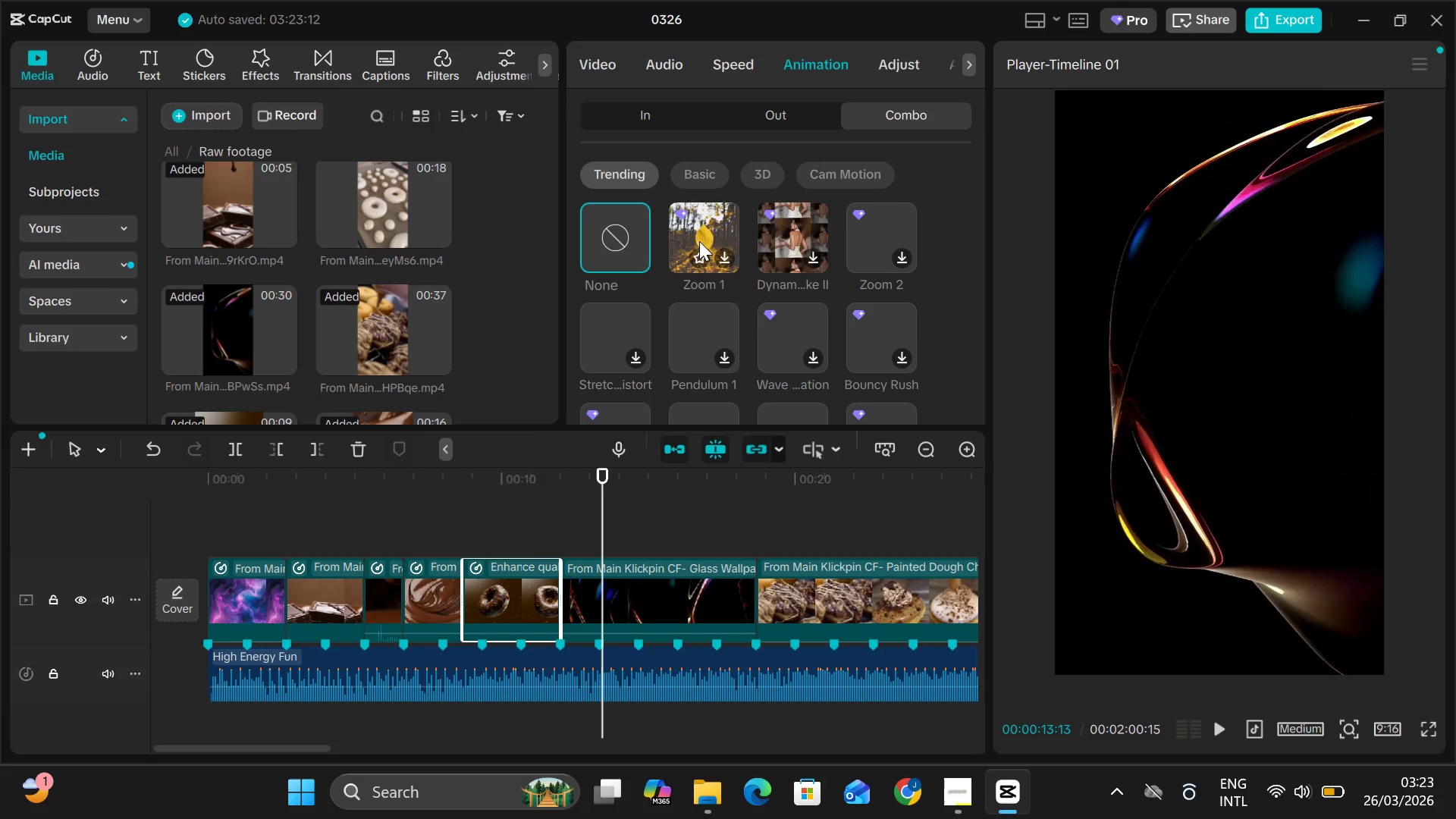 
left_click([707, 234])
 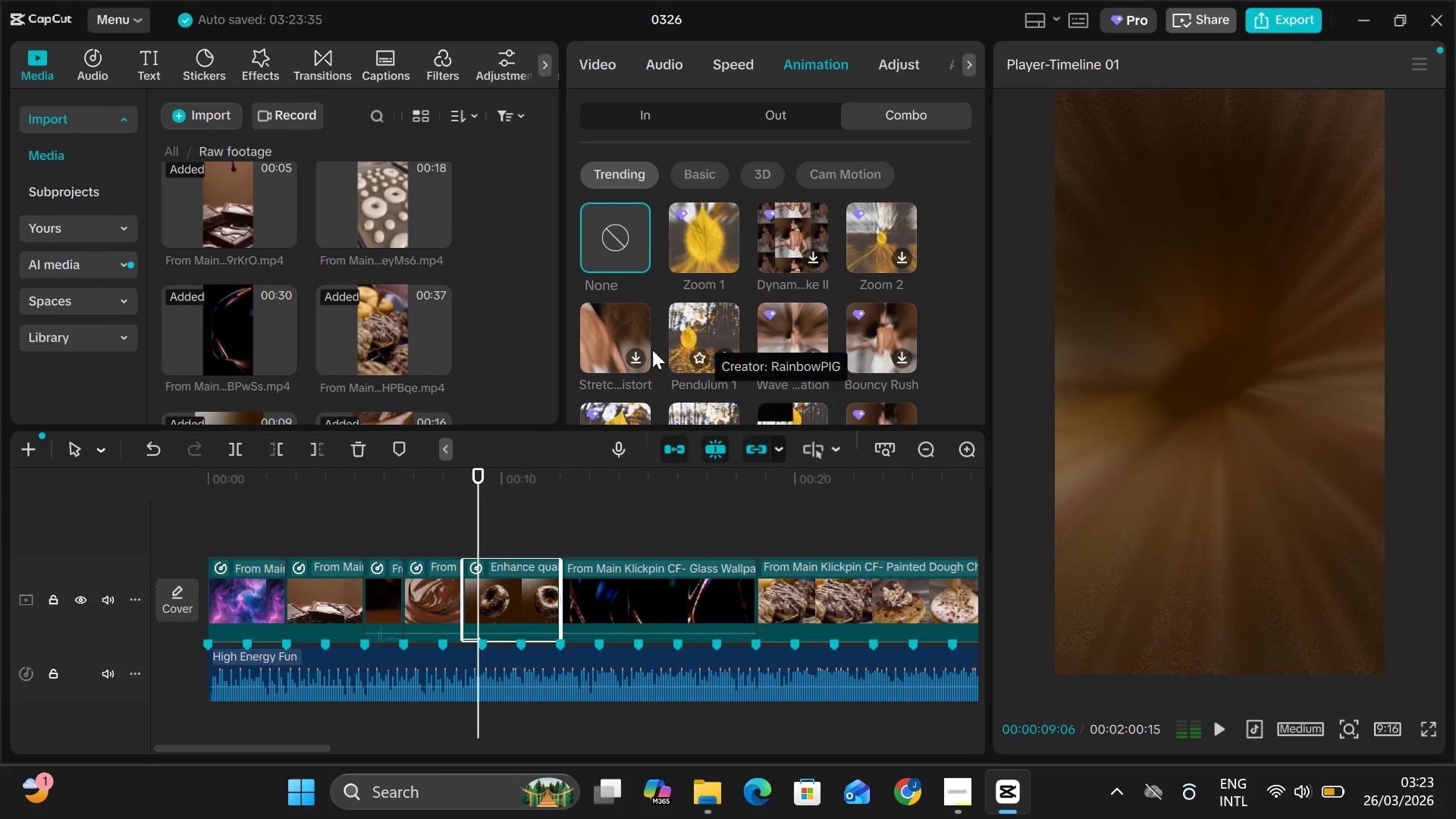 
left_click_drag(start_coordinate=[481, 500], to_coordinate=[375, 503])
 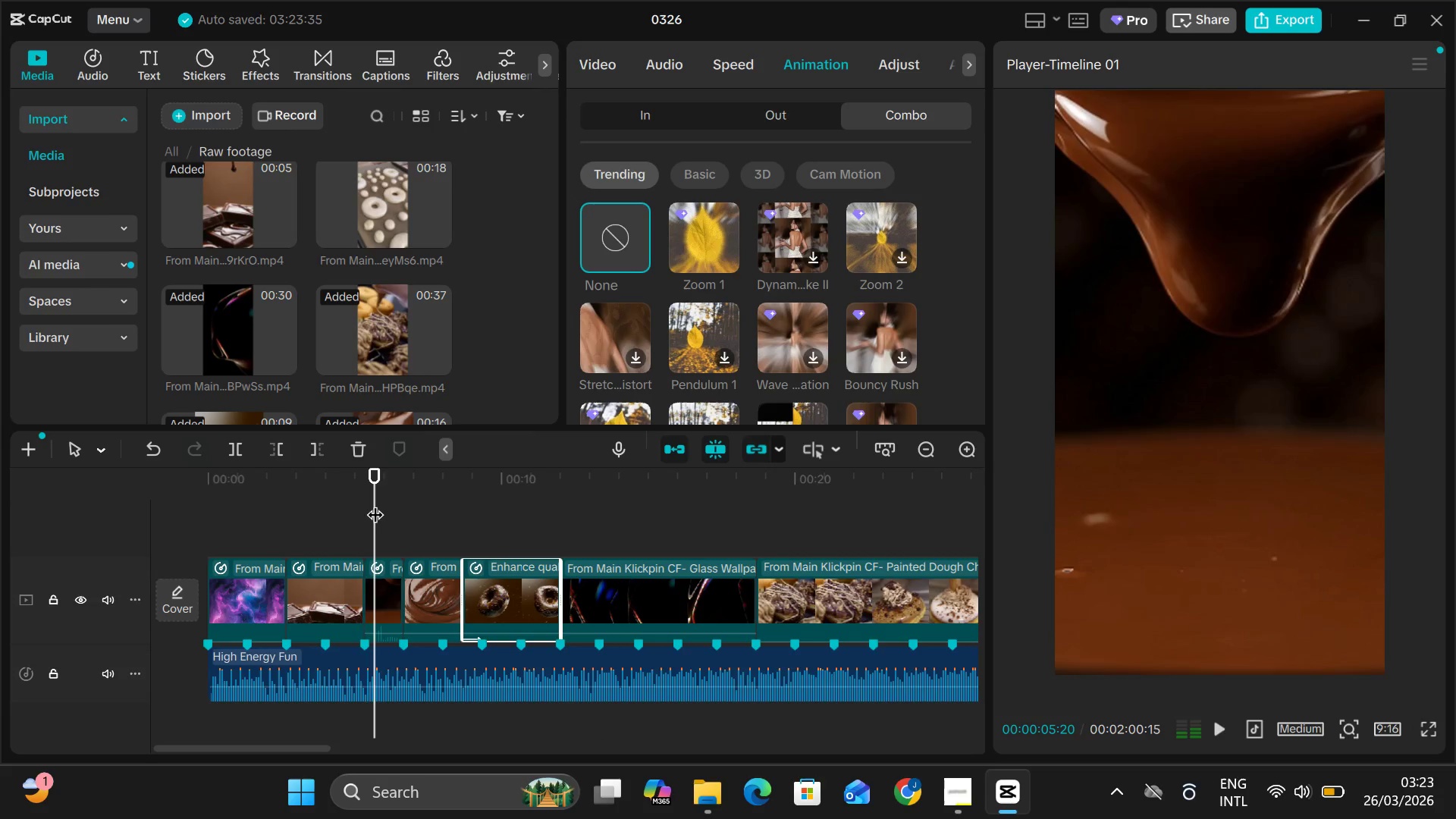 
key(Space)
 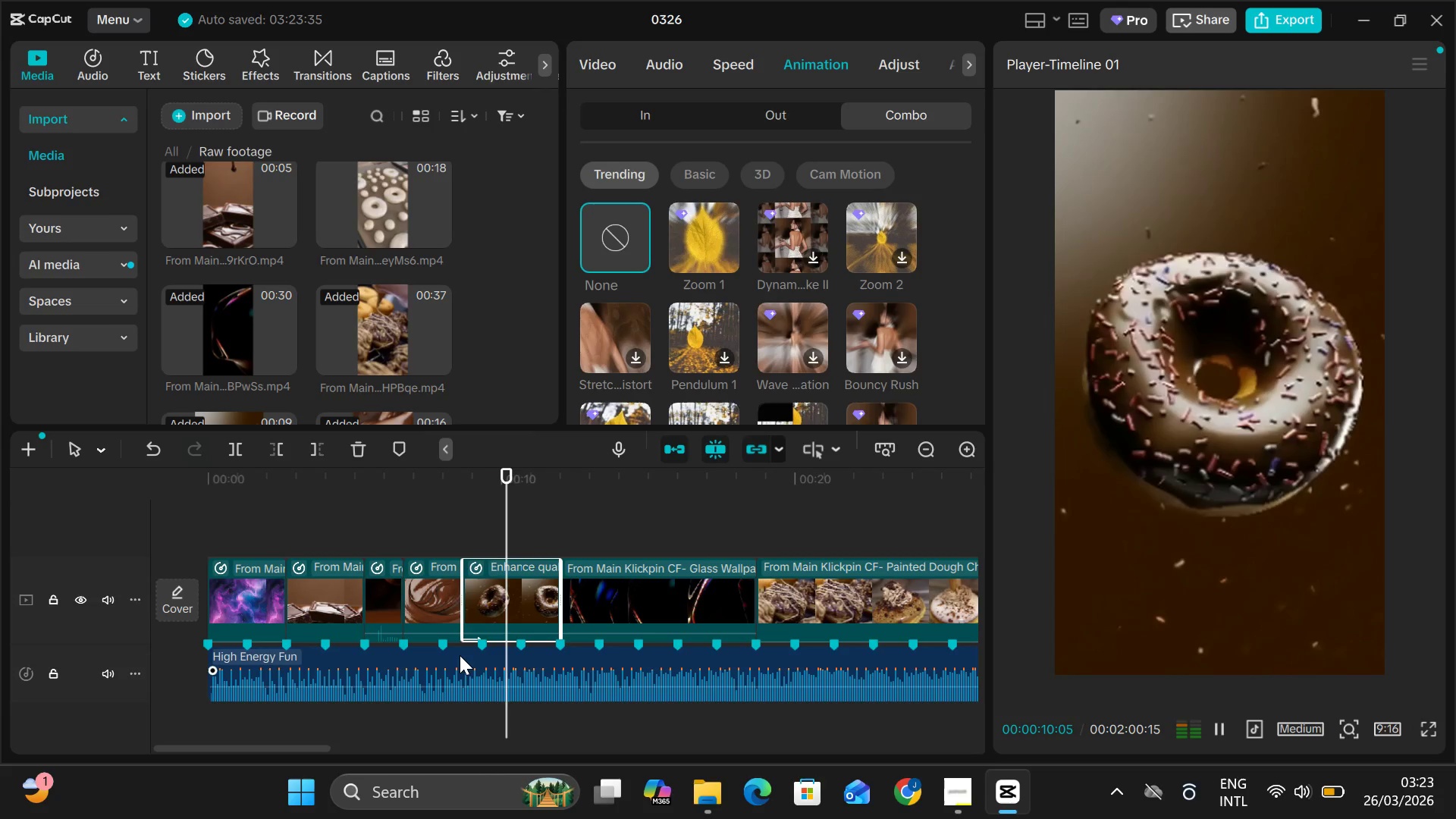 
wait(6.05)
 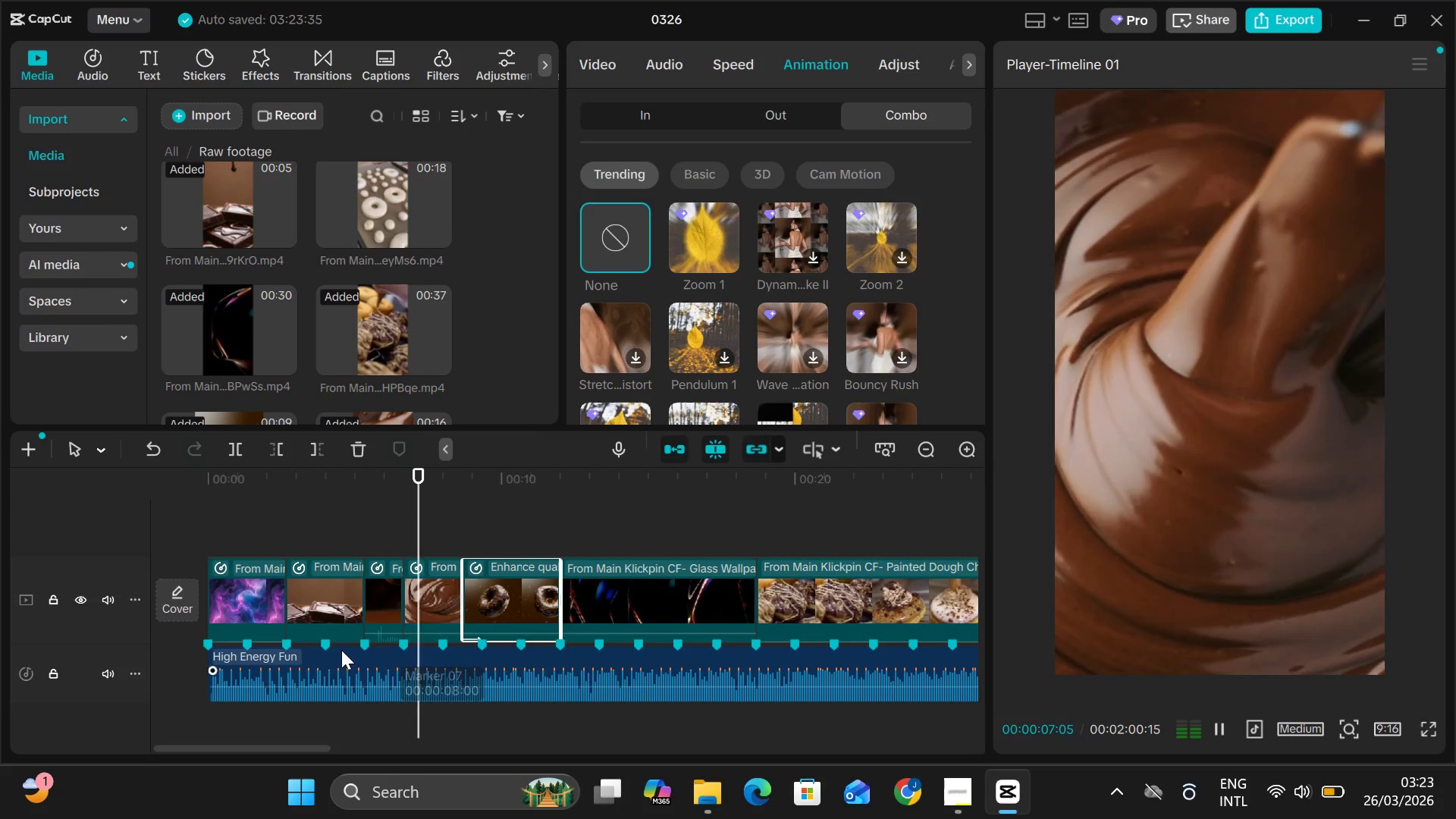 
key(Space)
 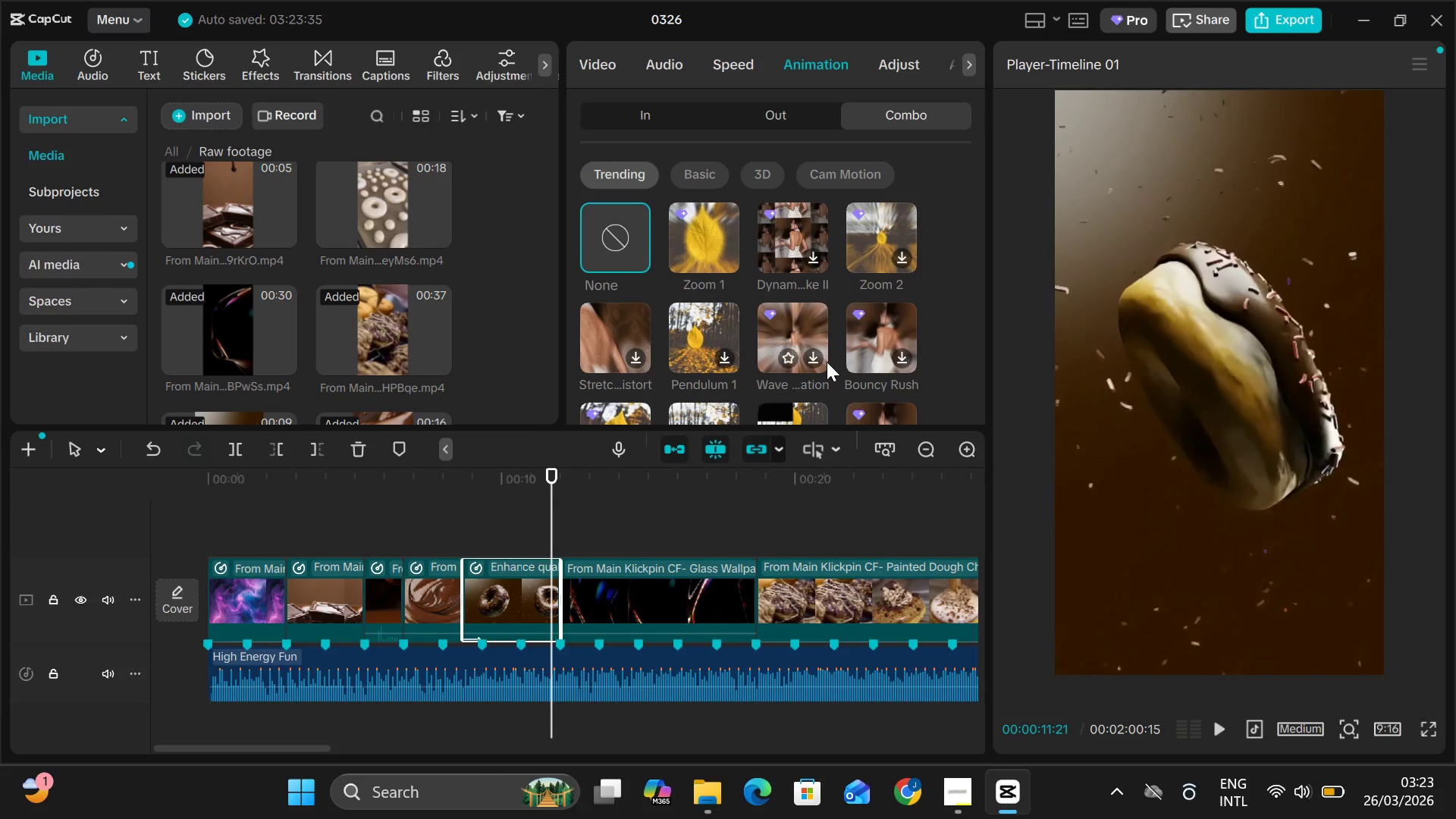 
scroll: coordinate [827, 362], scroll_direction: none, amount: 0.0
 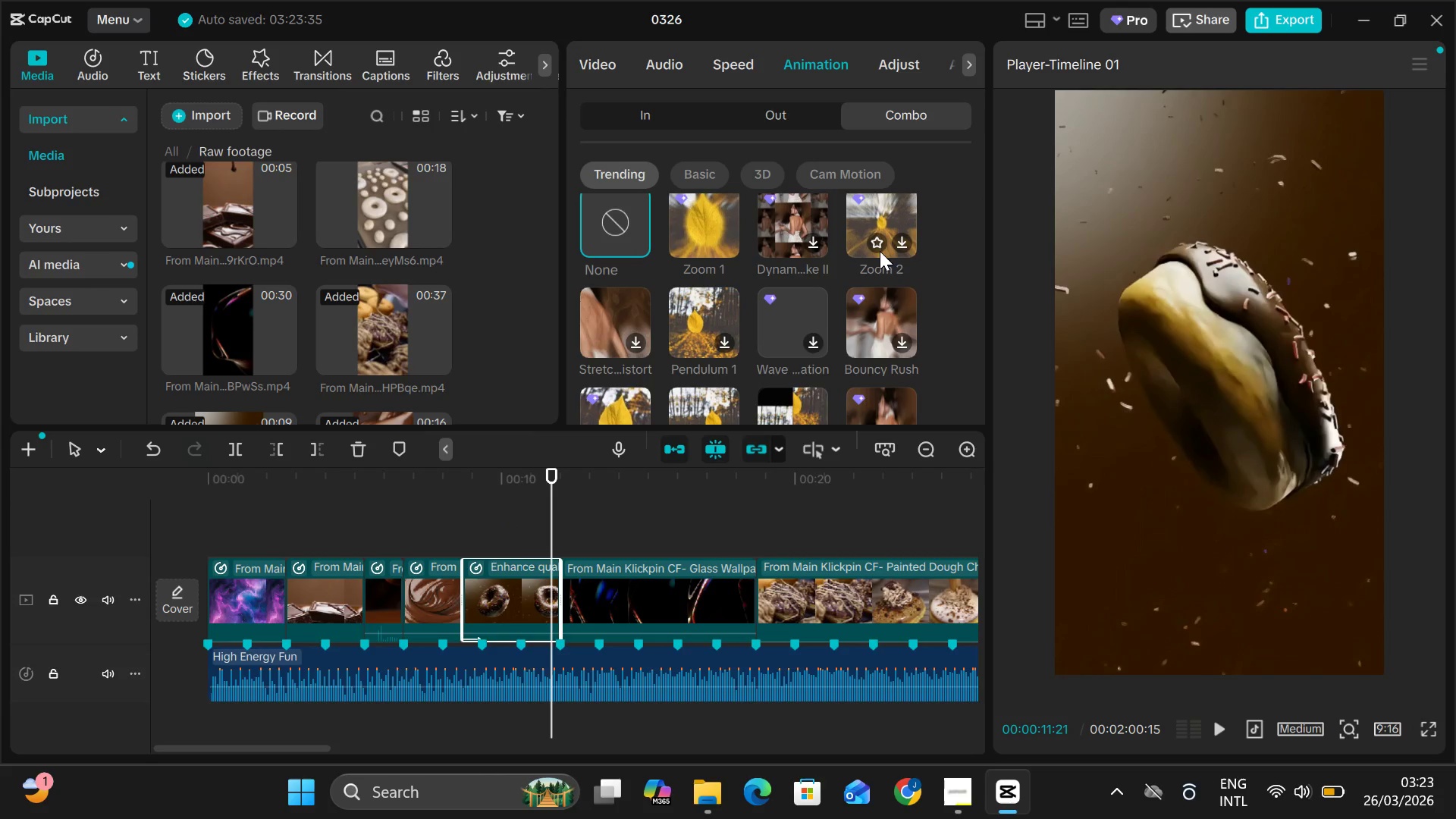 
left_click([872, 254])
 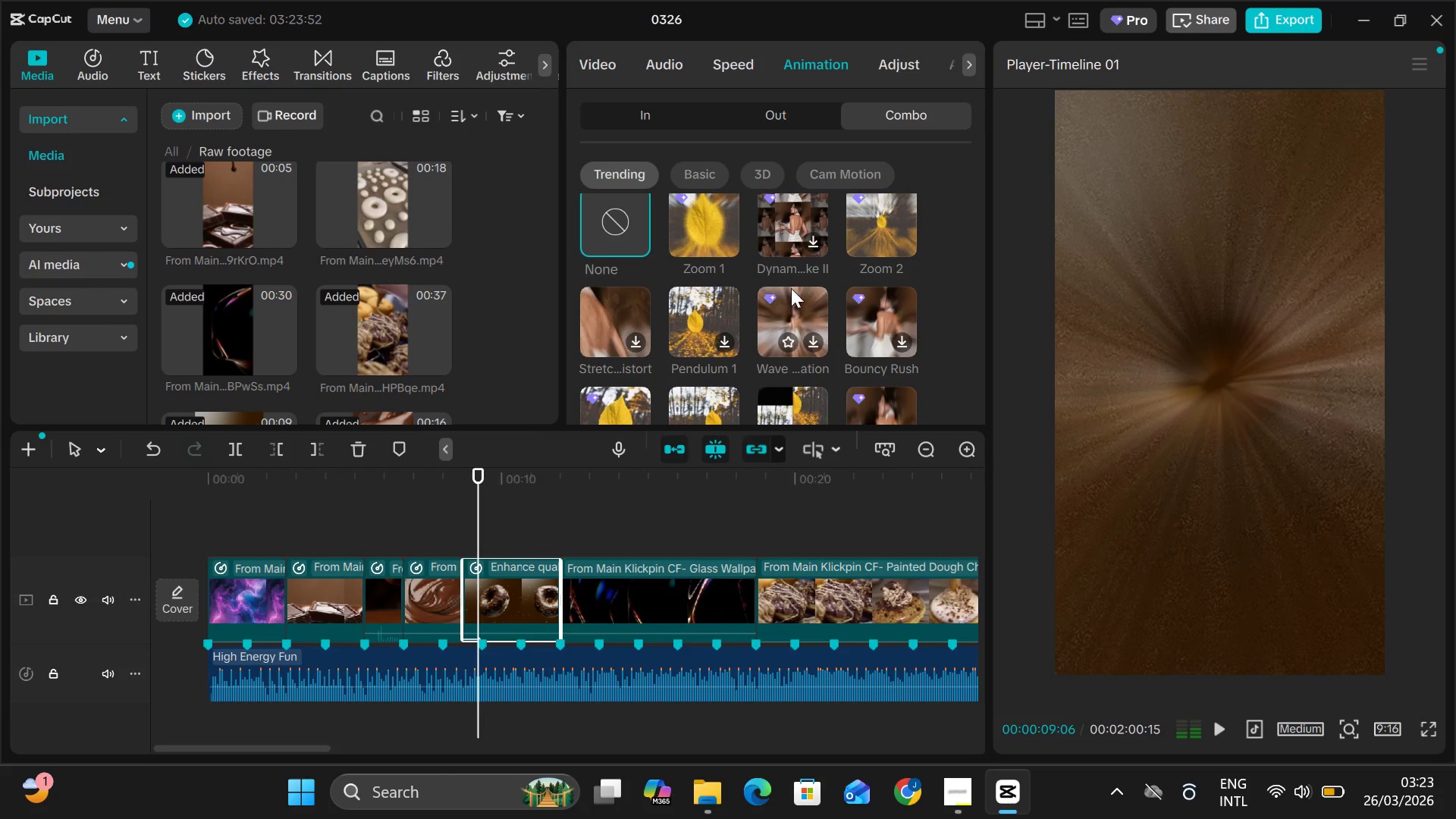 
wait(6.19)
 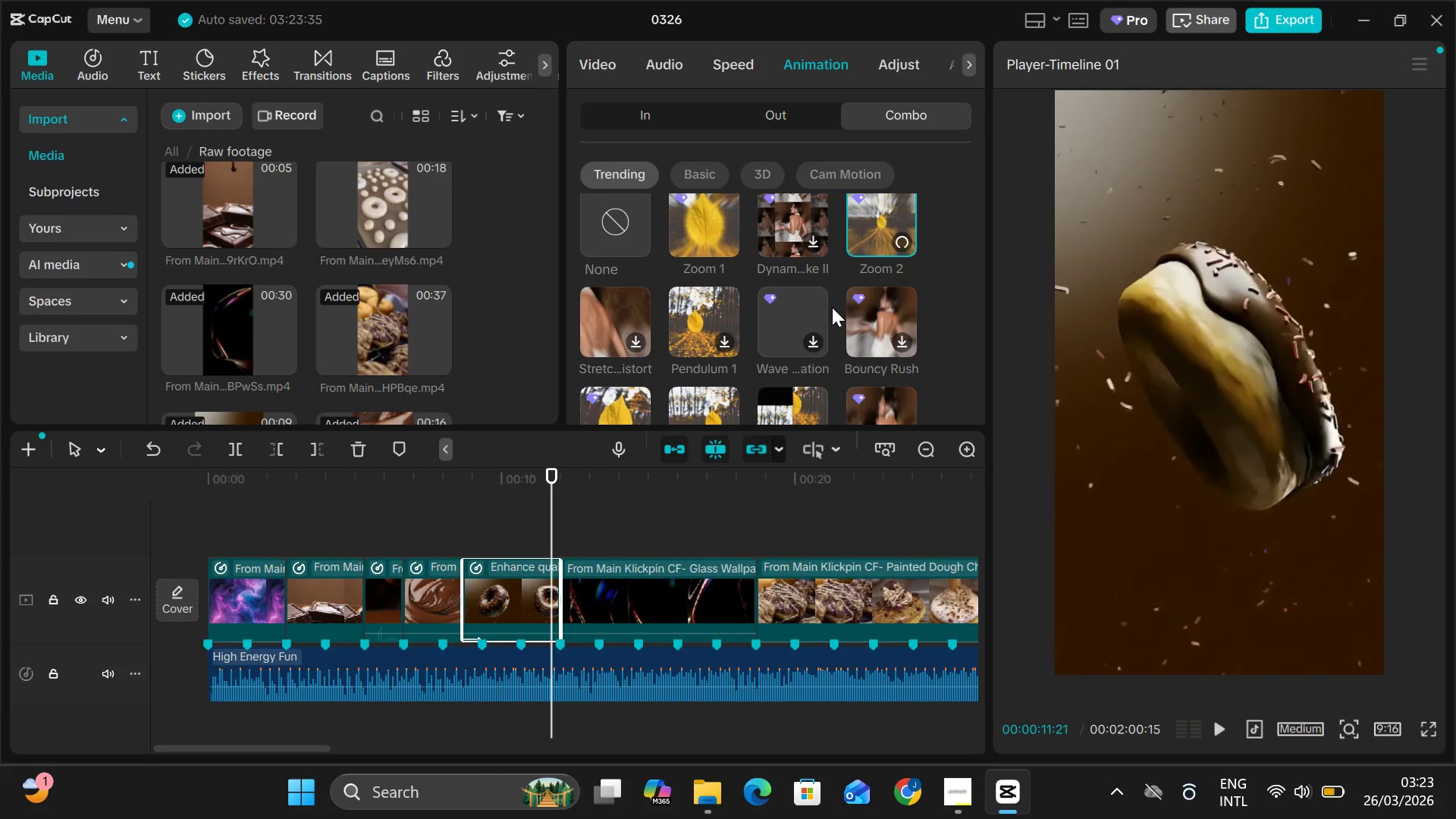 
left_click_drag(start_coordinate=[479, 504], to_coordinate=[436, 522])
 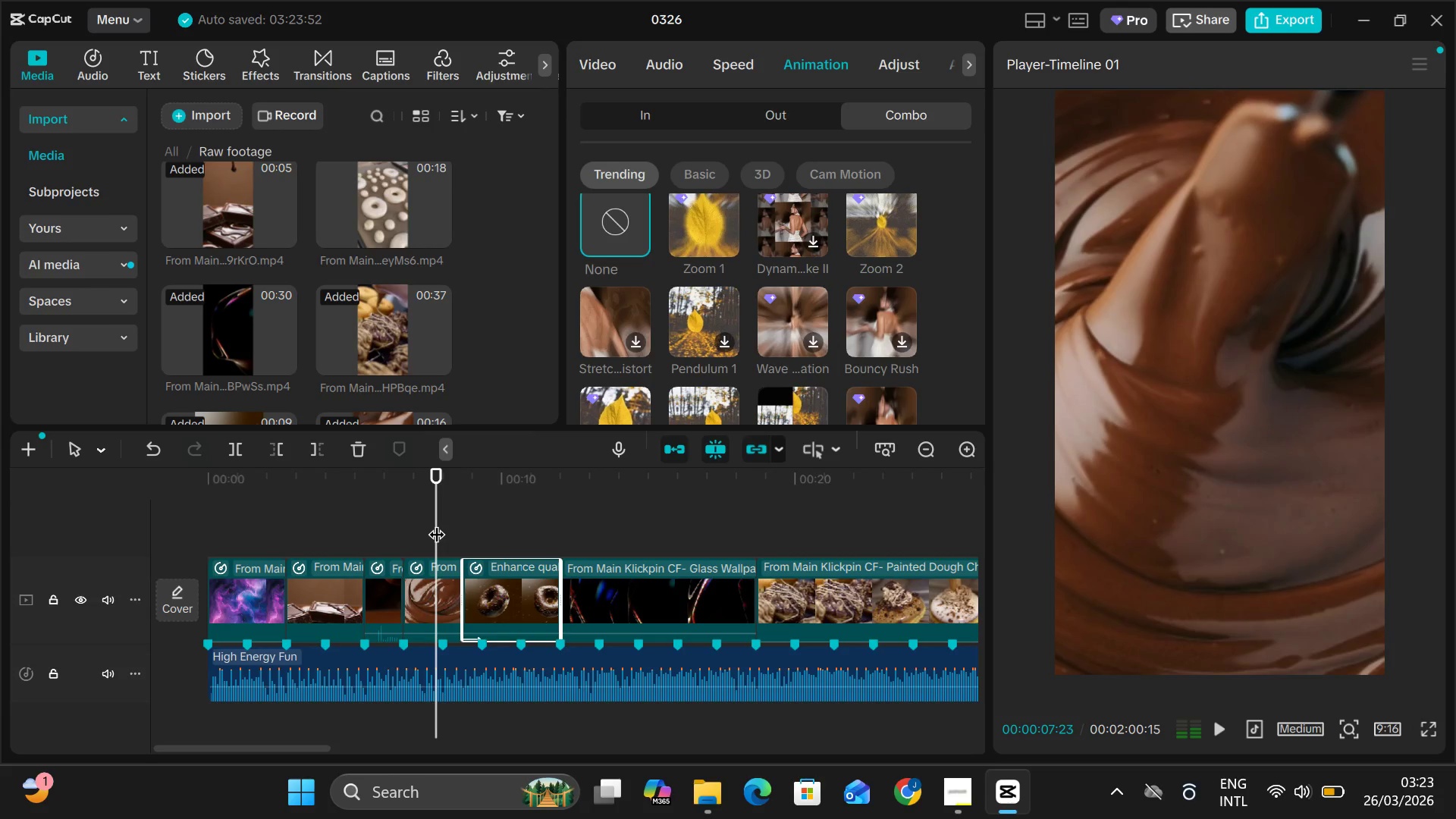 
key(Space)
 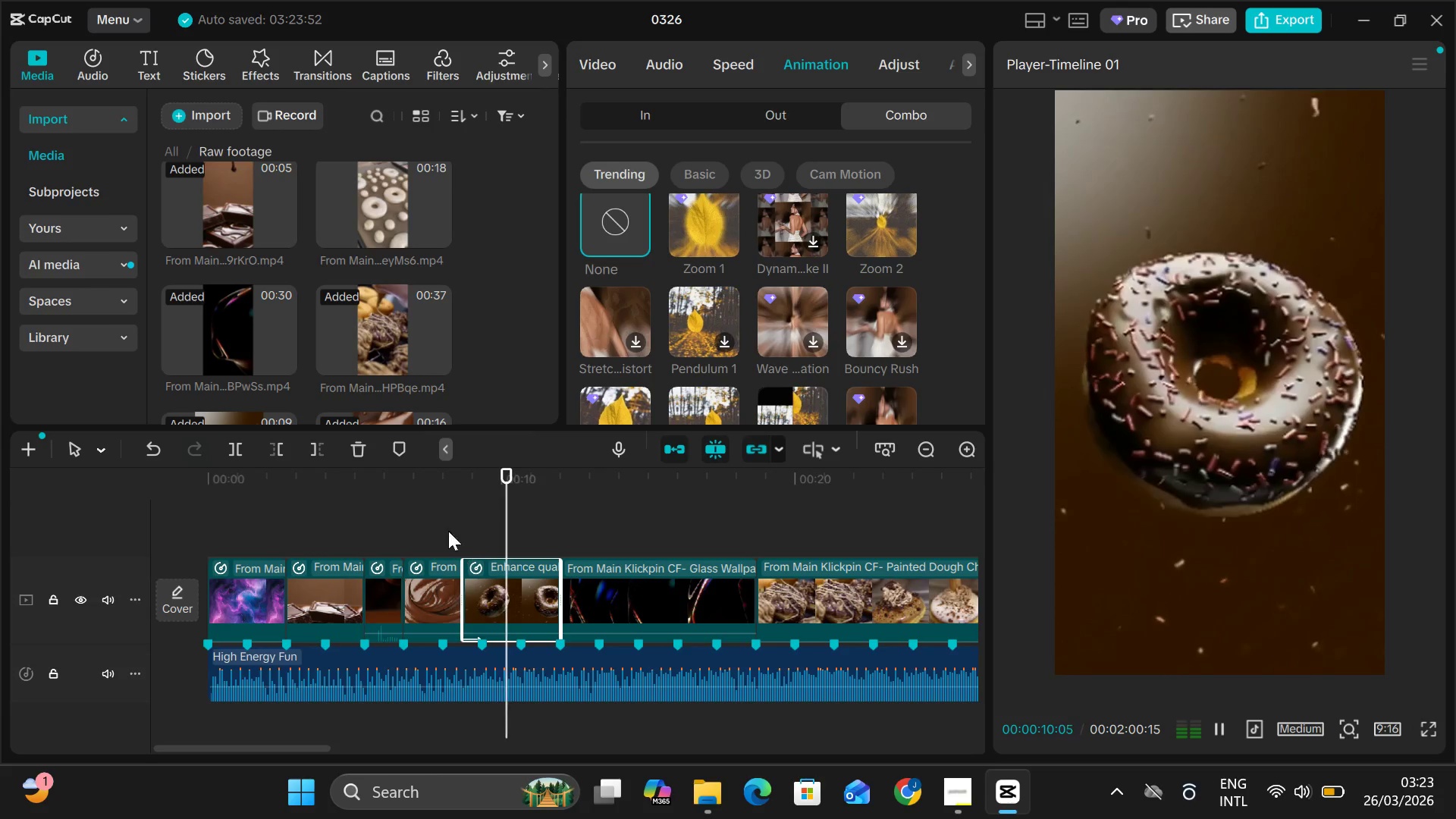 
key(Space)
 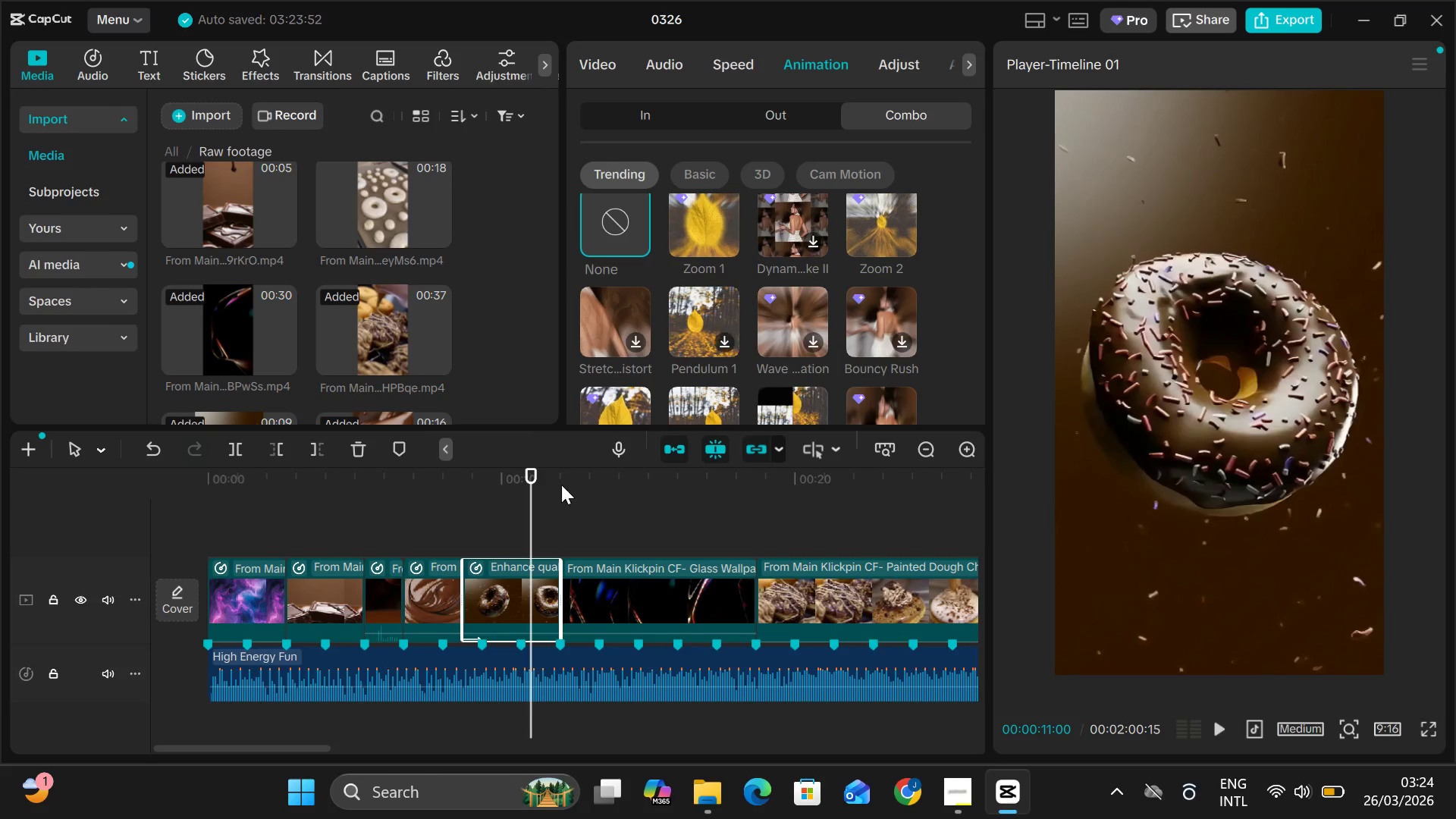 
left_click([507, 546])
 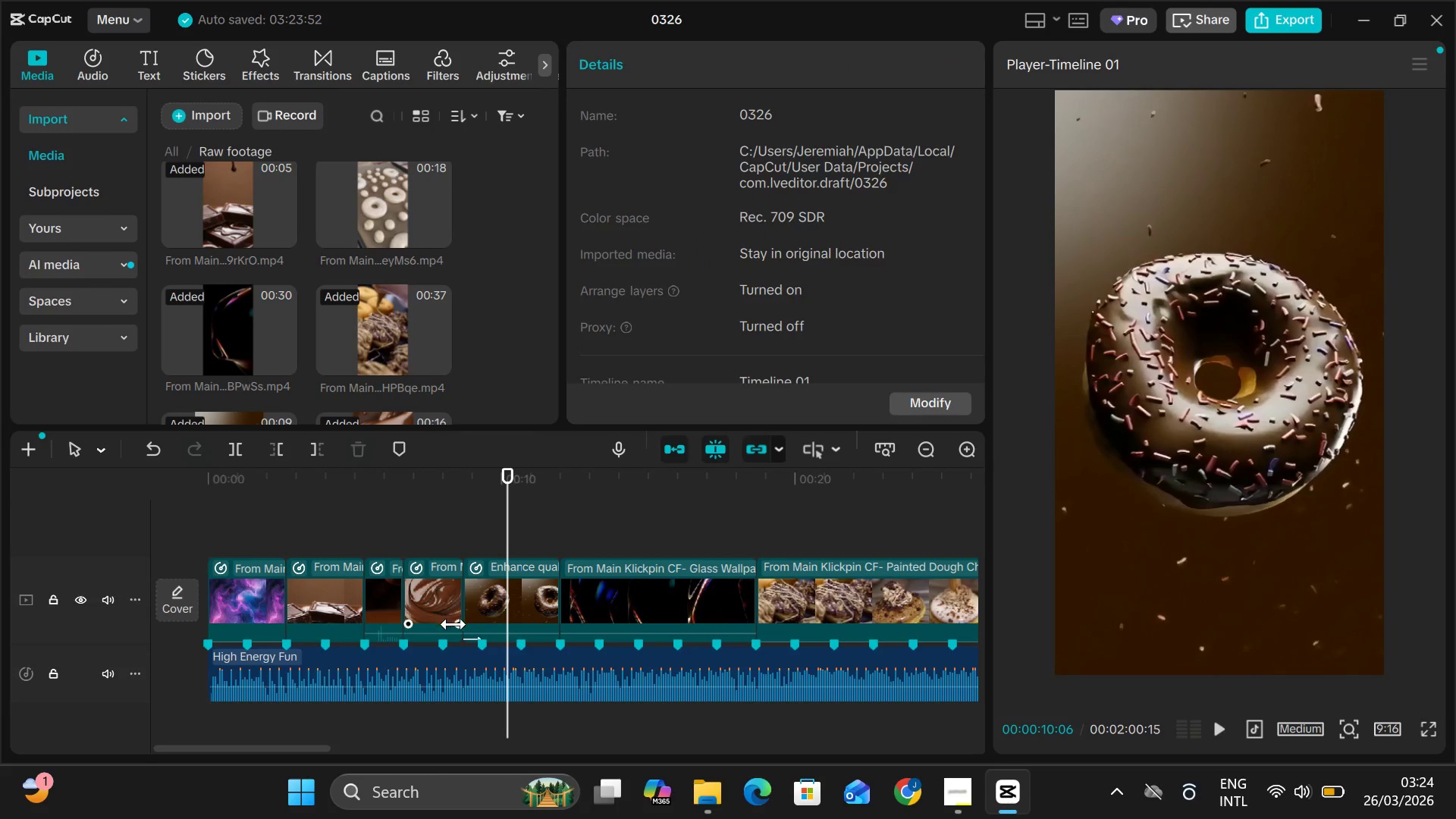 
left_click([451, 624])
 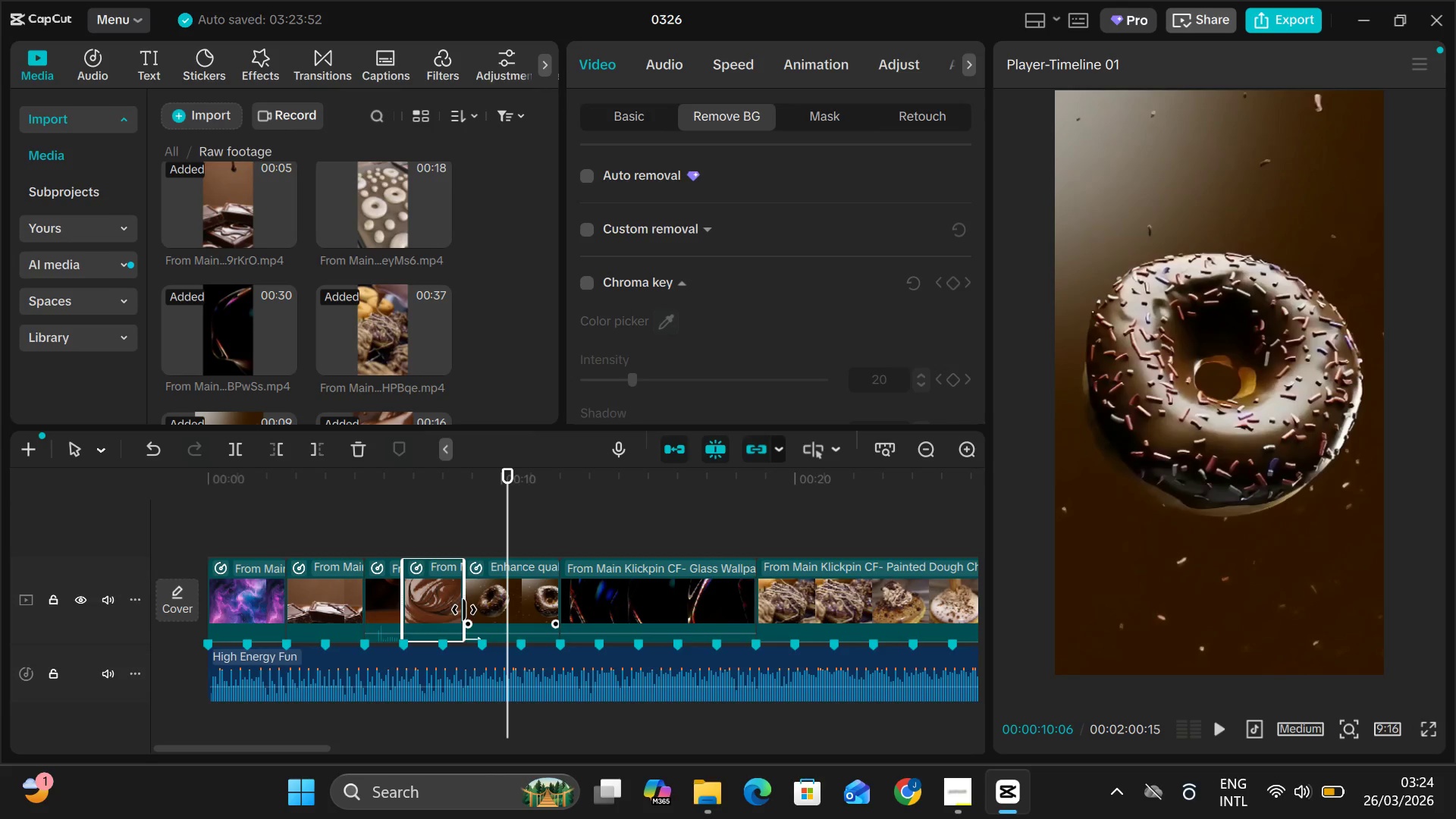 
left_click_drag(start_coordinate=[464, 610], to_coordinate=[441, 617])
 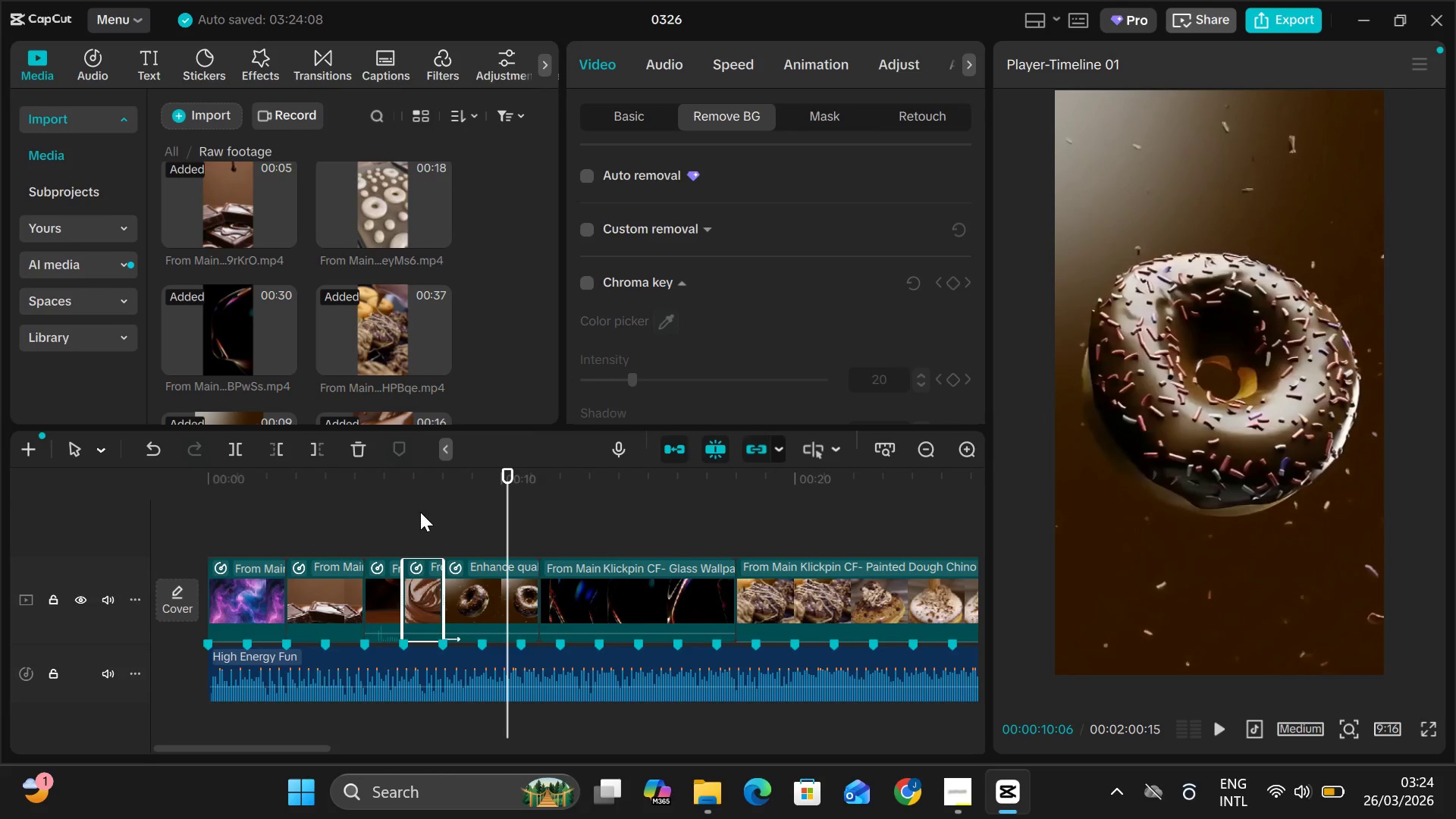 
left_click([420, 512])
 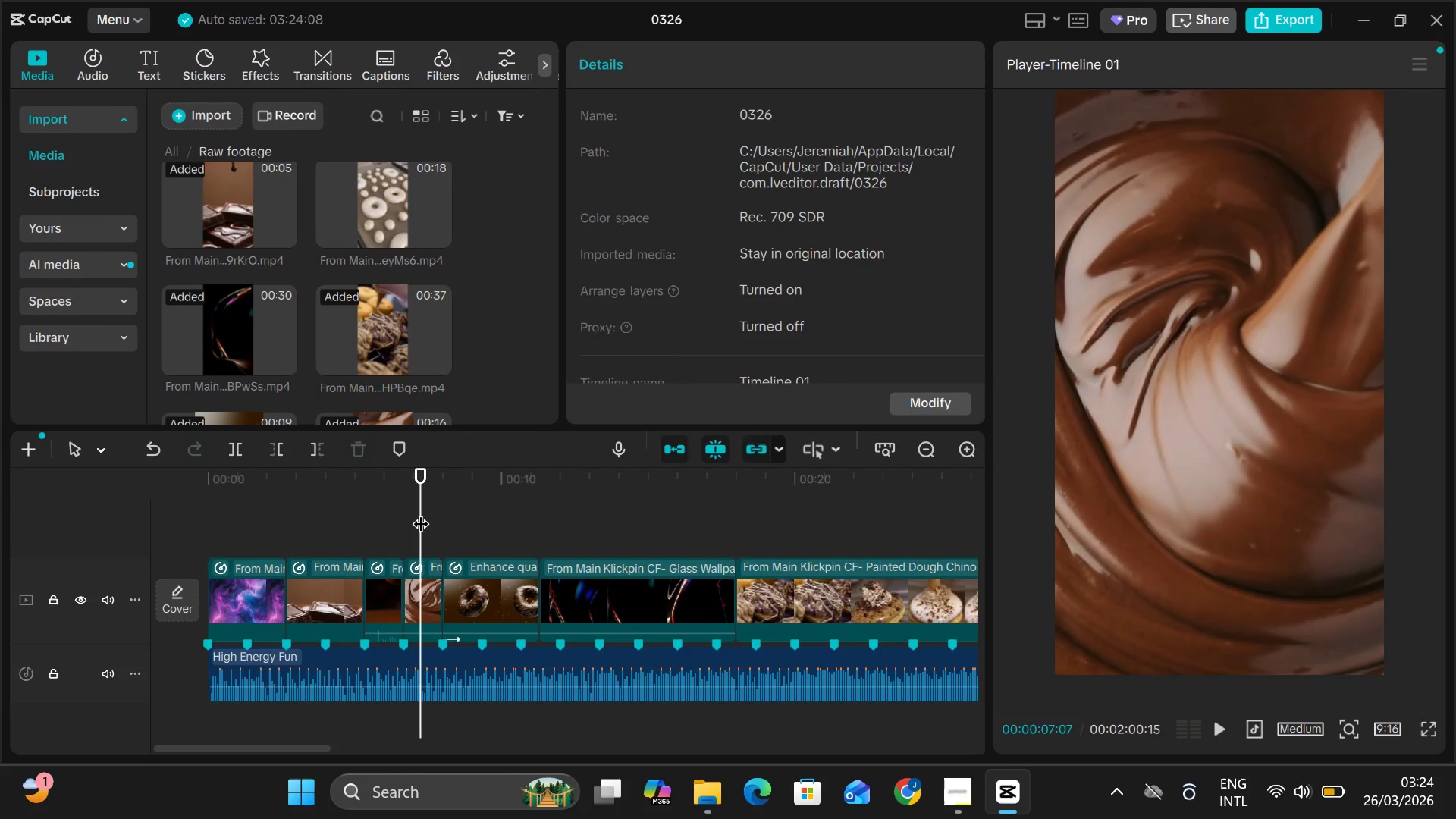 
key(Space)
 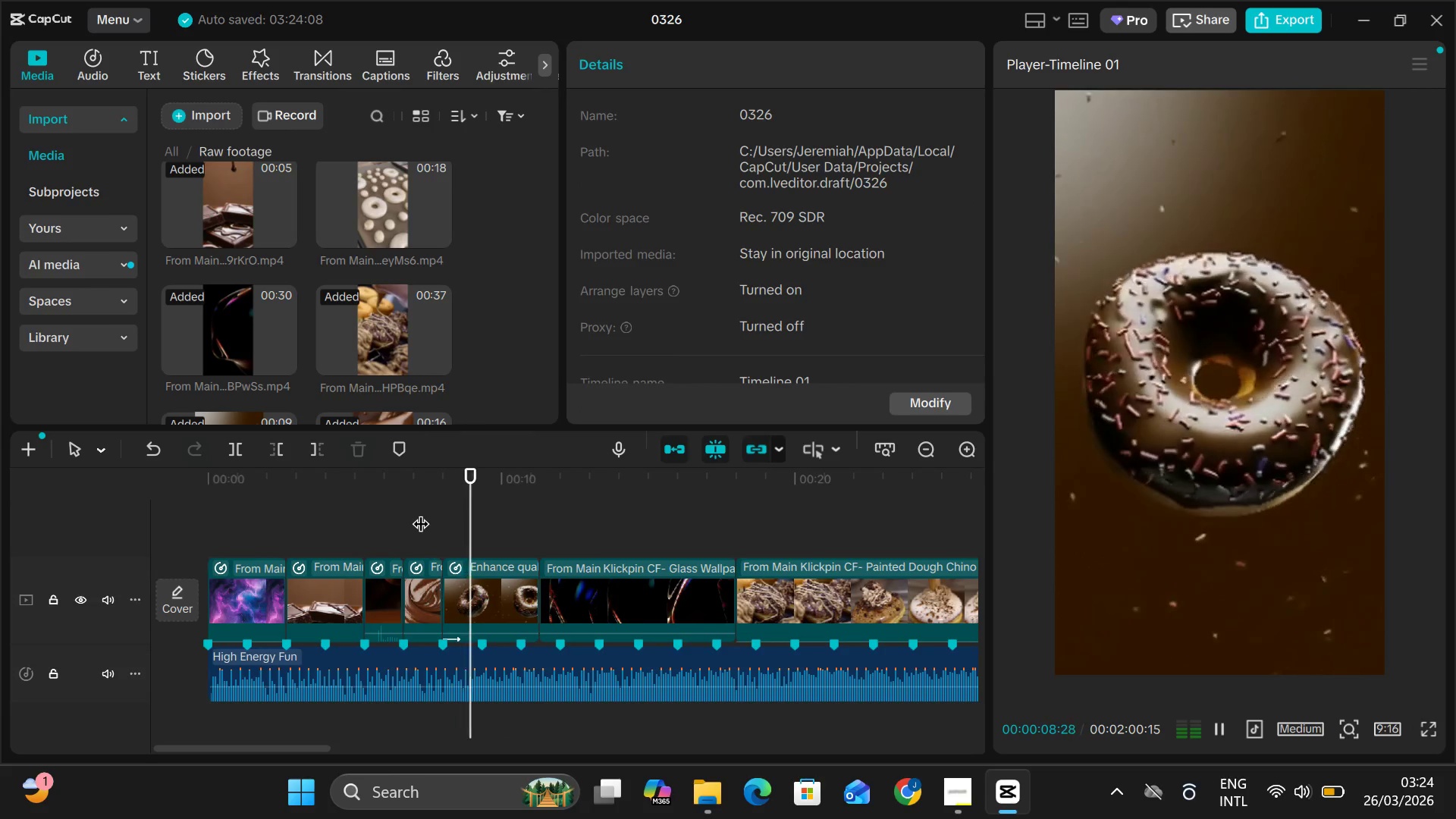 
key(Space)
 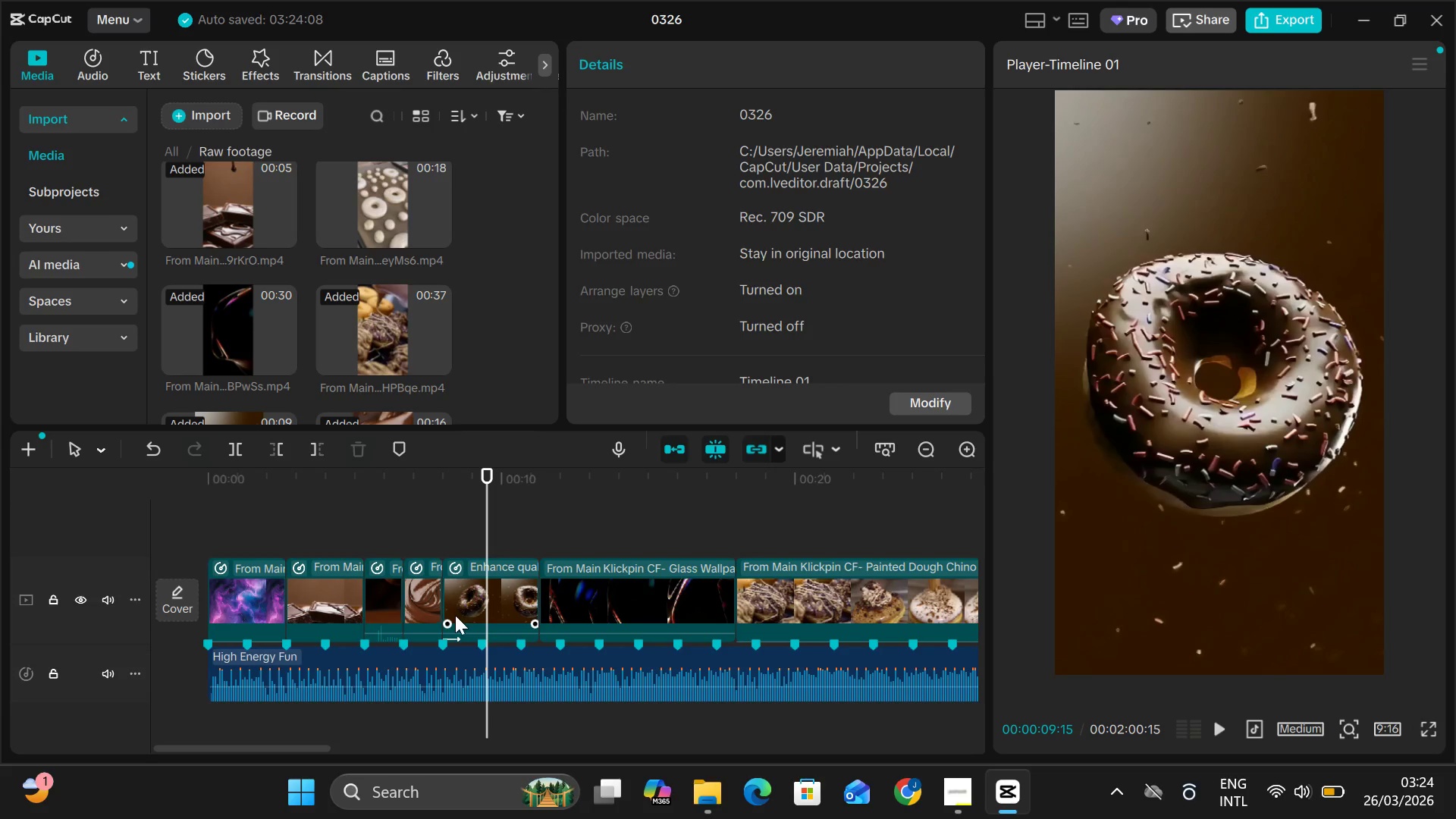 
left_click_drag(start_coordinate=[439, 608], to_coordinate=[475, 634])
 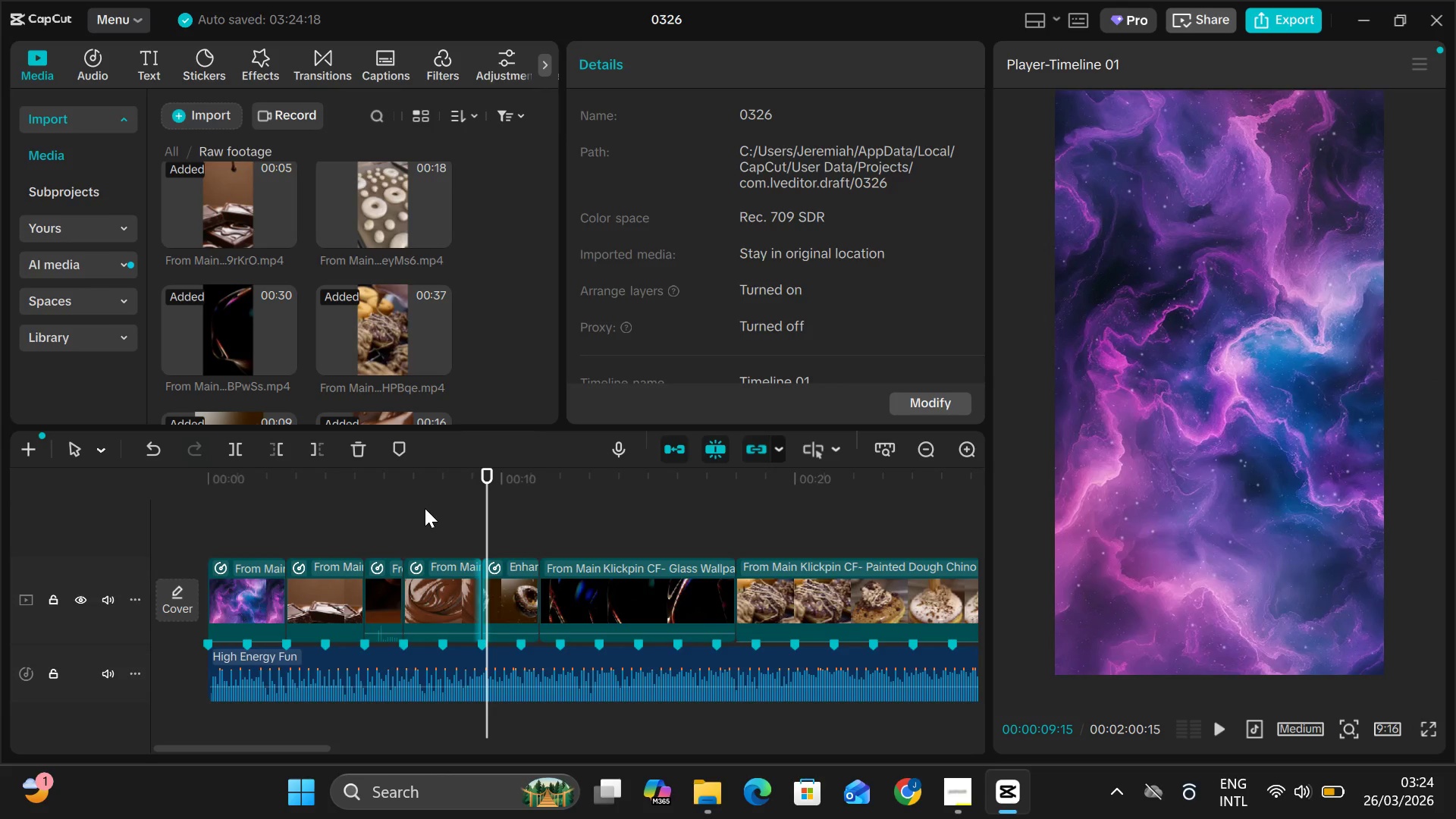 
left_click([425, 508])
 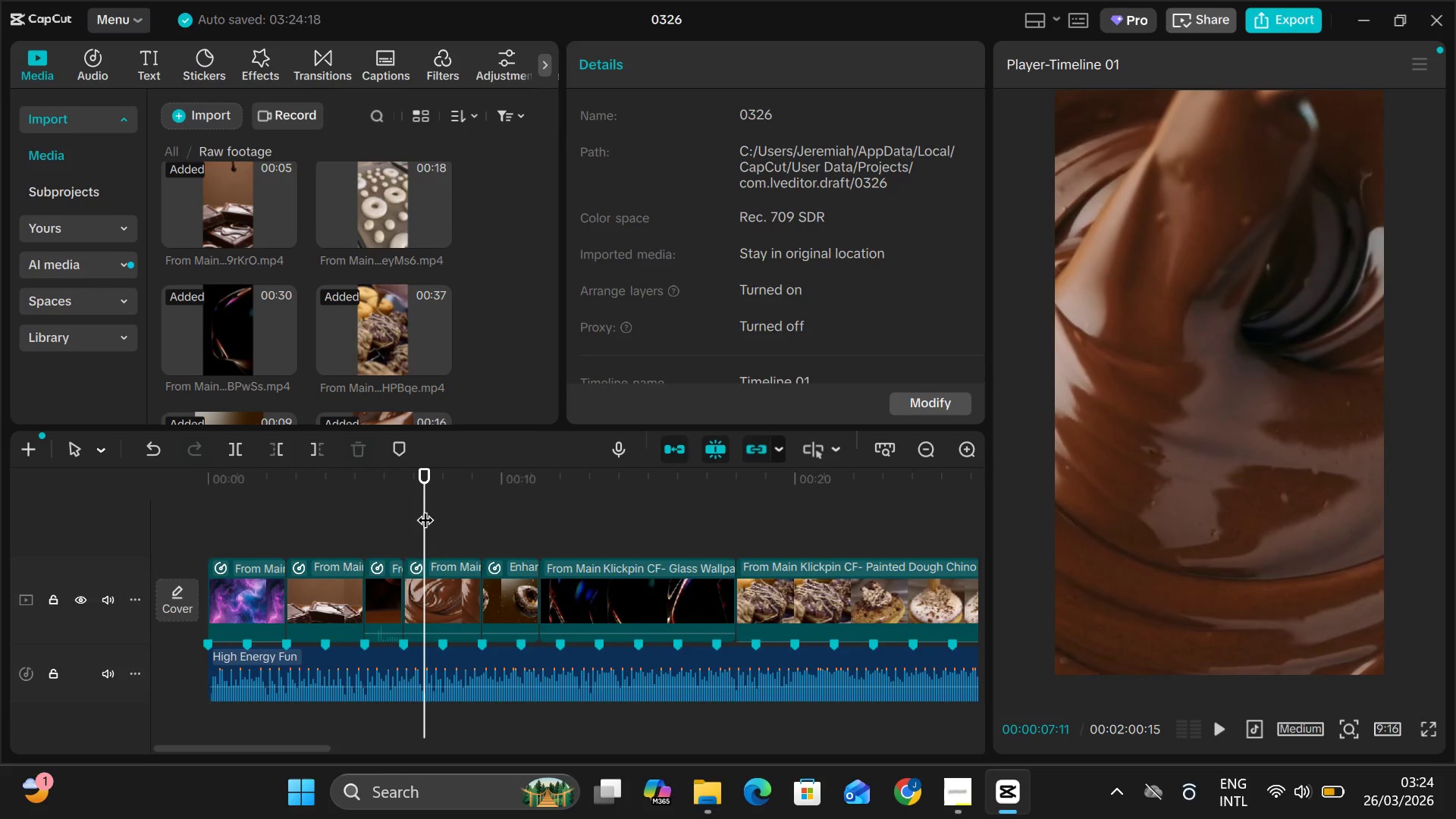 
key(Space)
 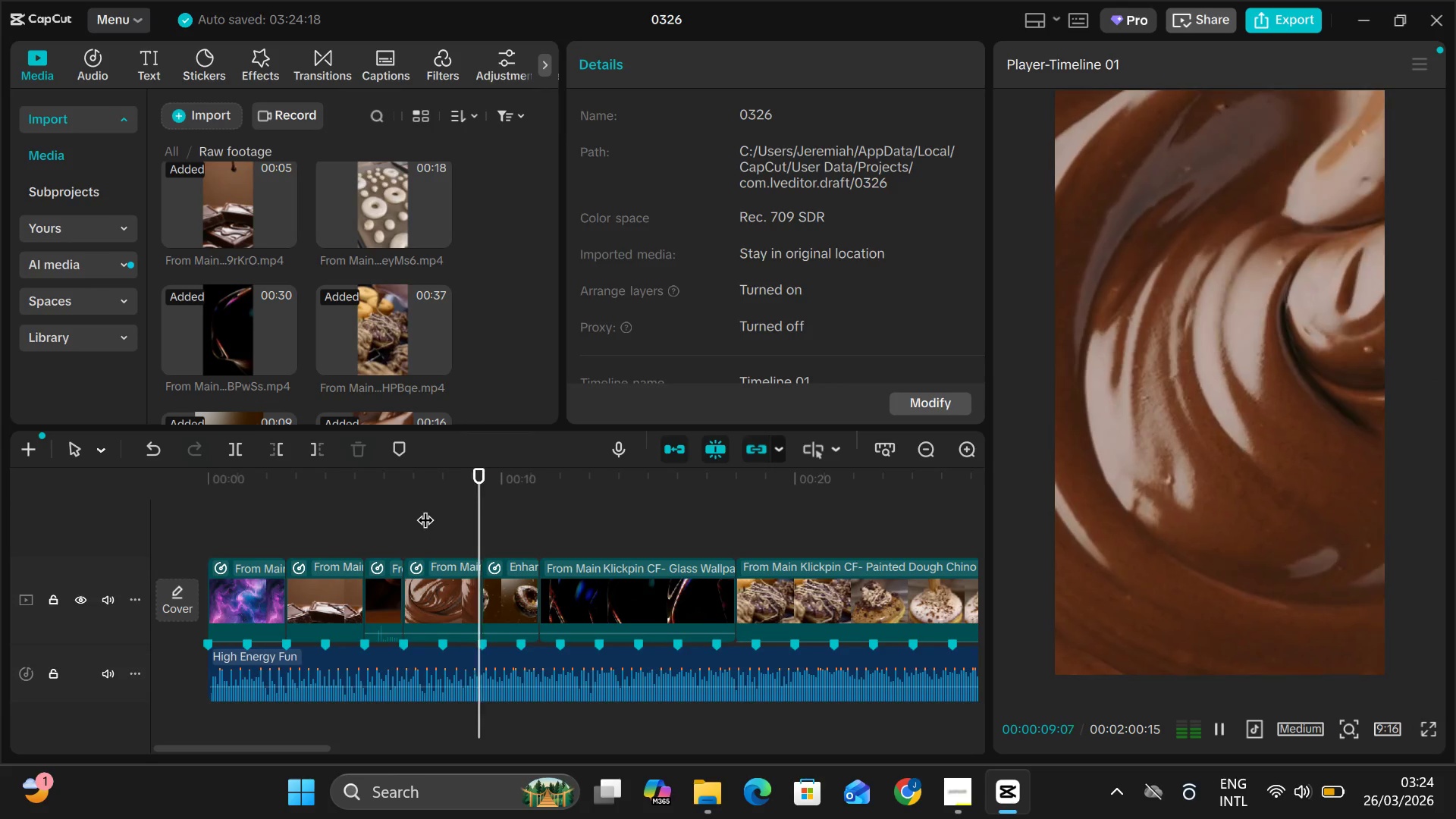 
key(Space)
 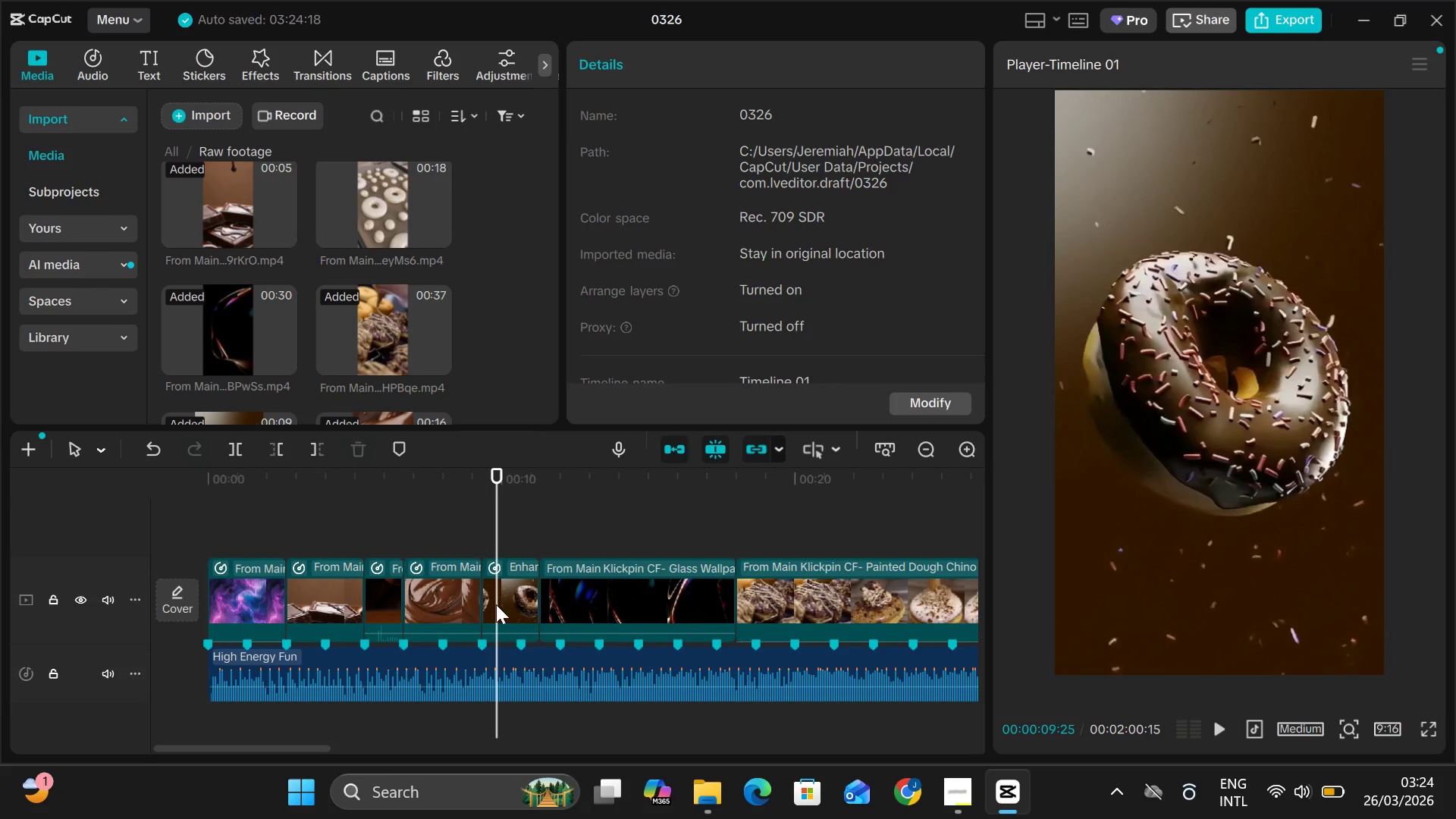 
left_click([500, 604])
 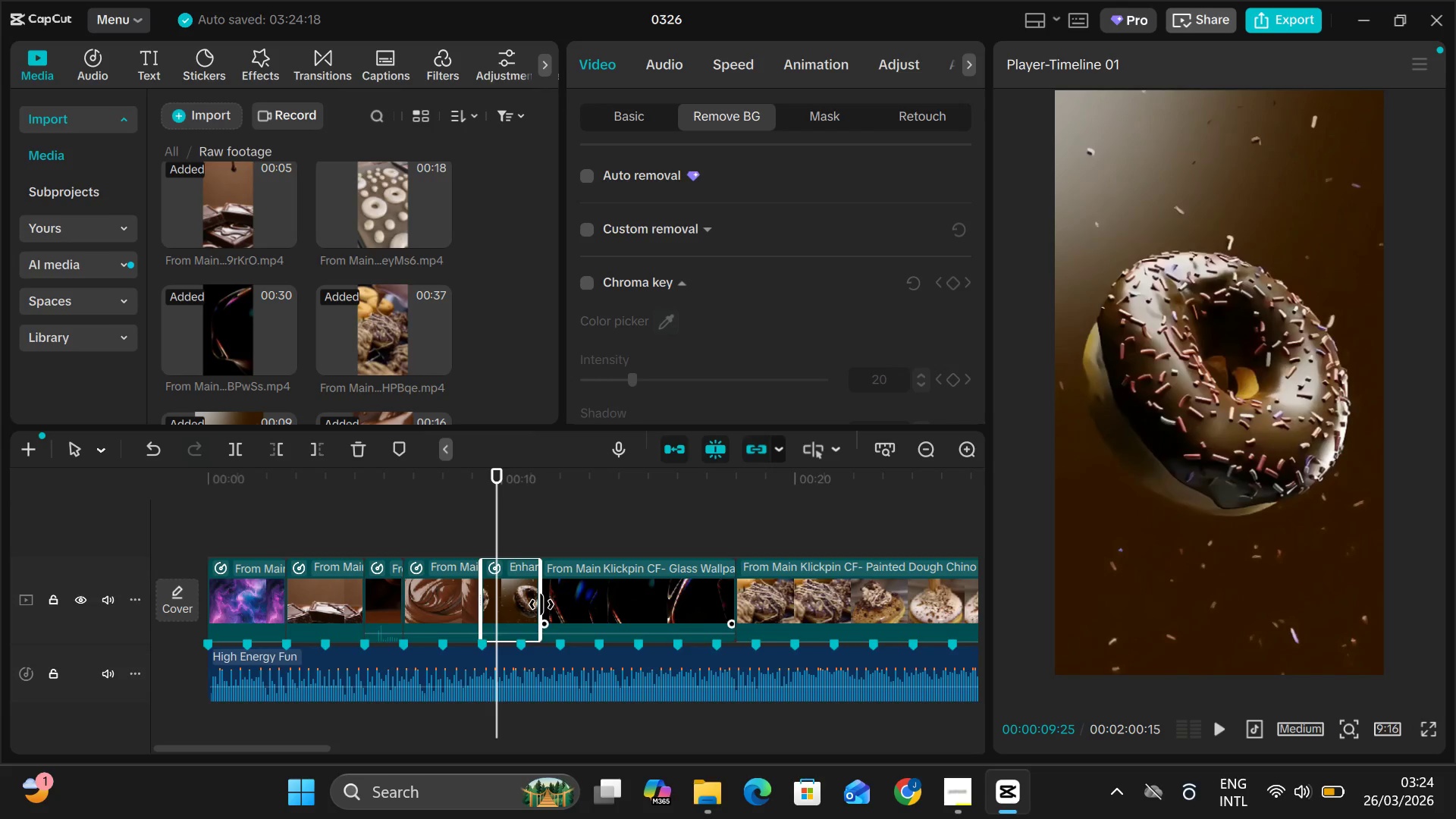 
left_click_drag(start_coordinate=[541, 604], to_coordinate=[590, 615])
 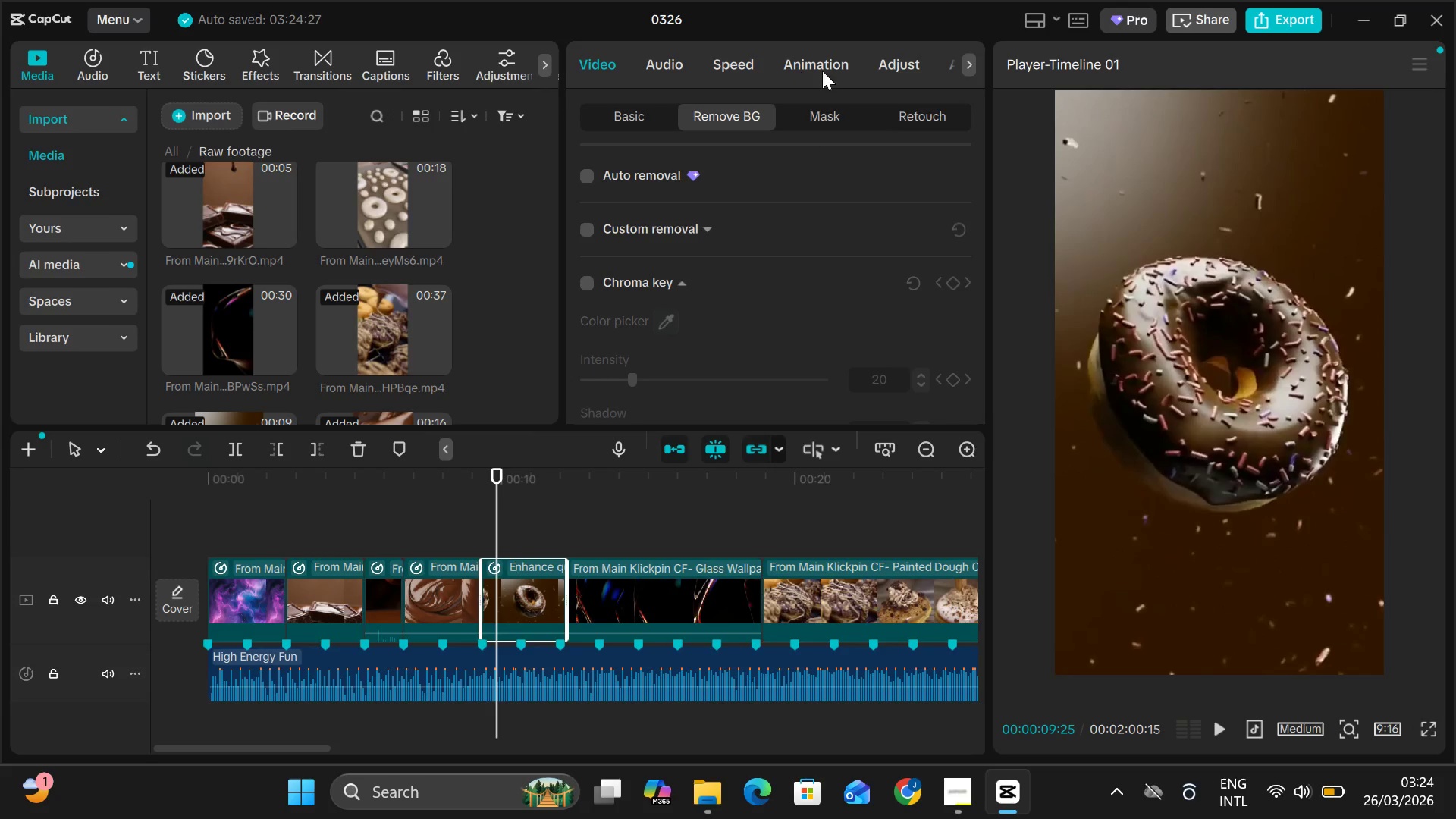 
wait(6.75)
 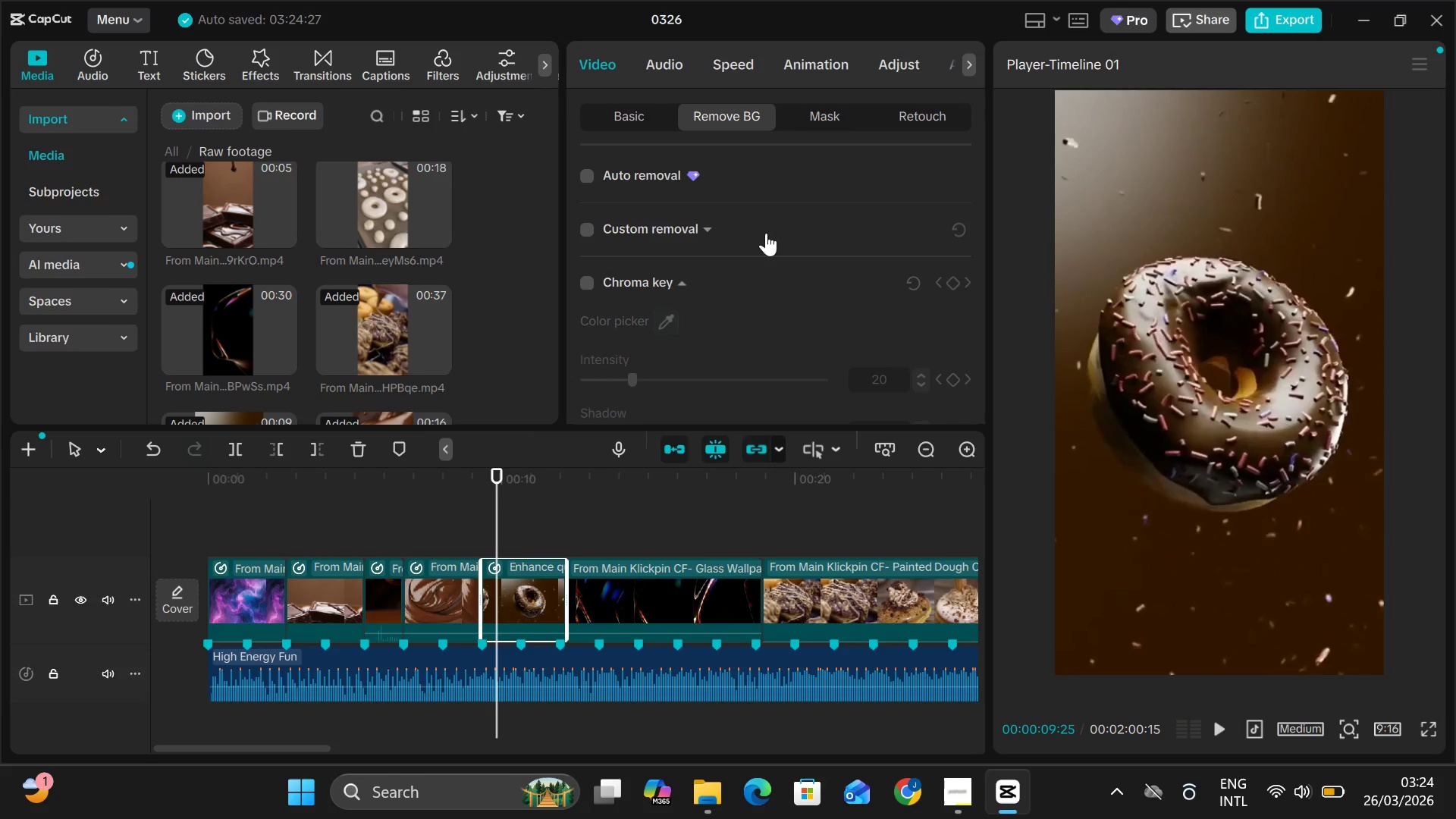 
left_click([820, 62])
 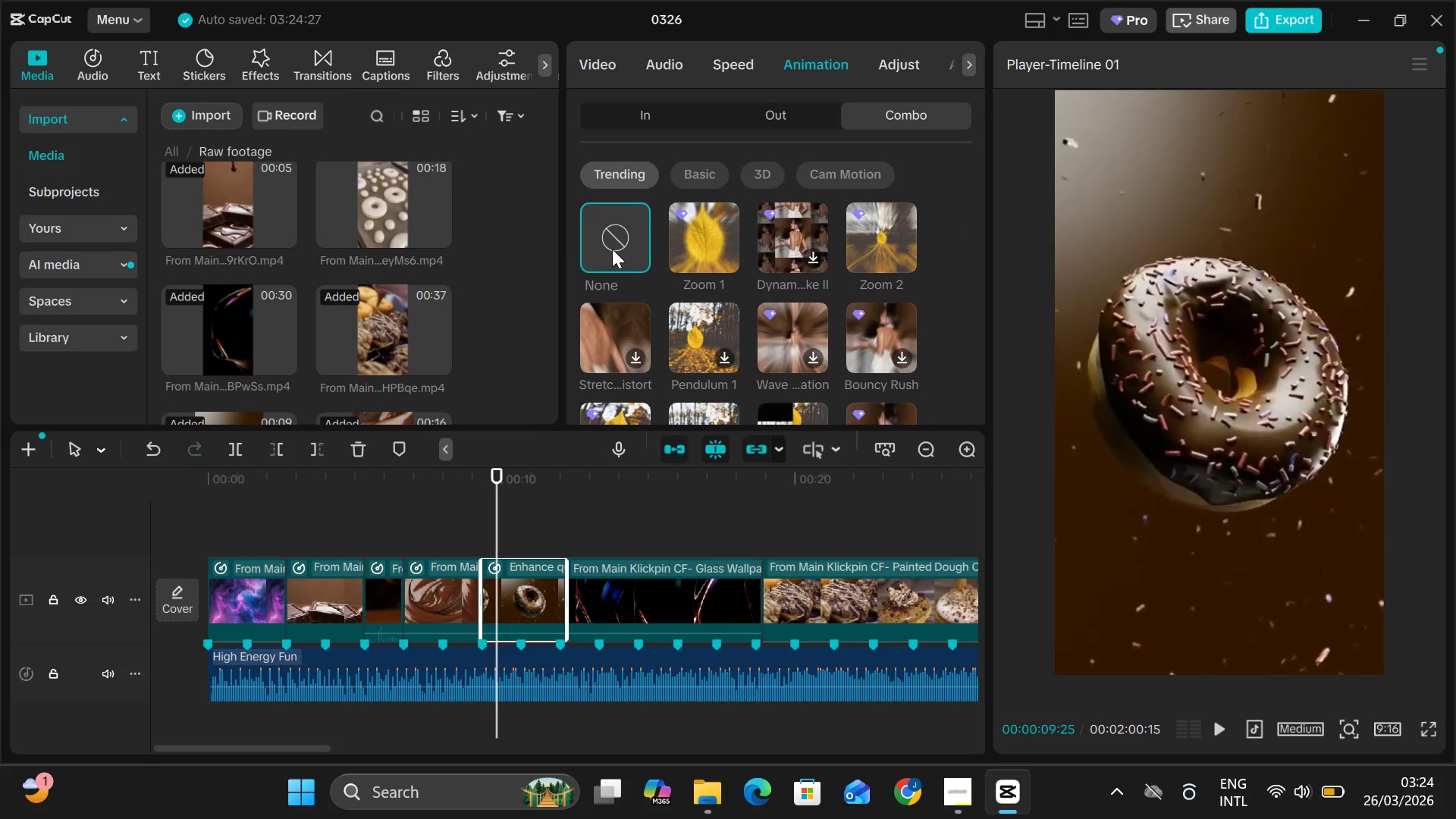 
left_click([612, 249])
 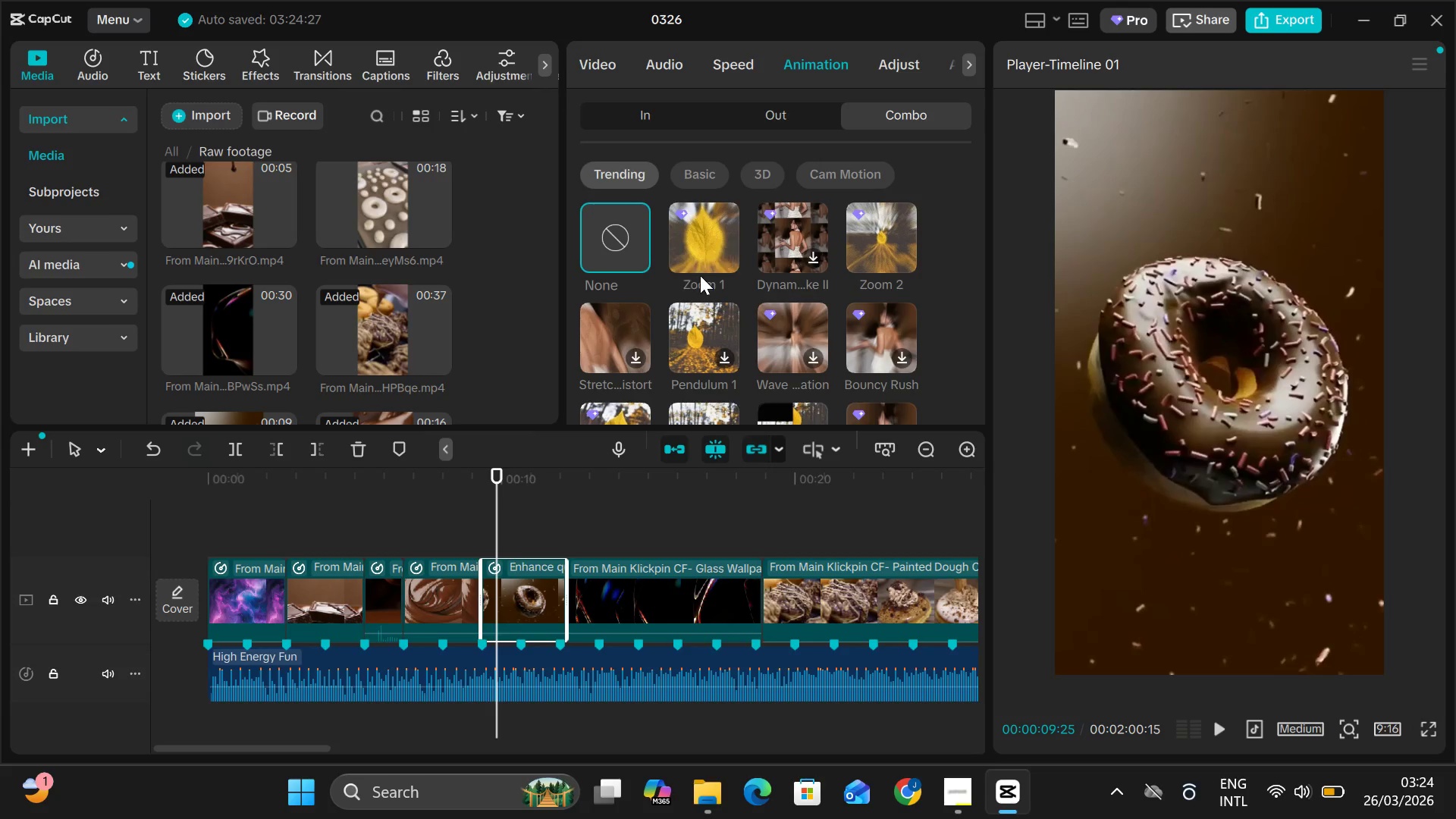 
scroll: coordinate [700, 275], scroll_direction: down, amount: 6.0
 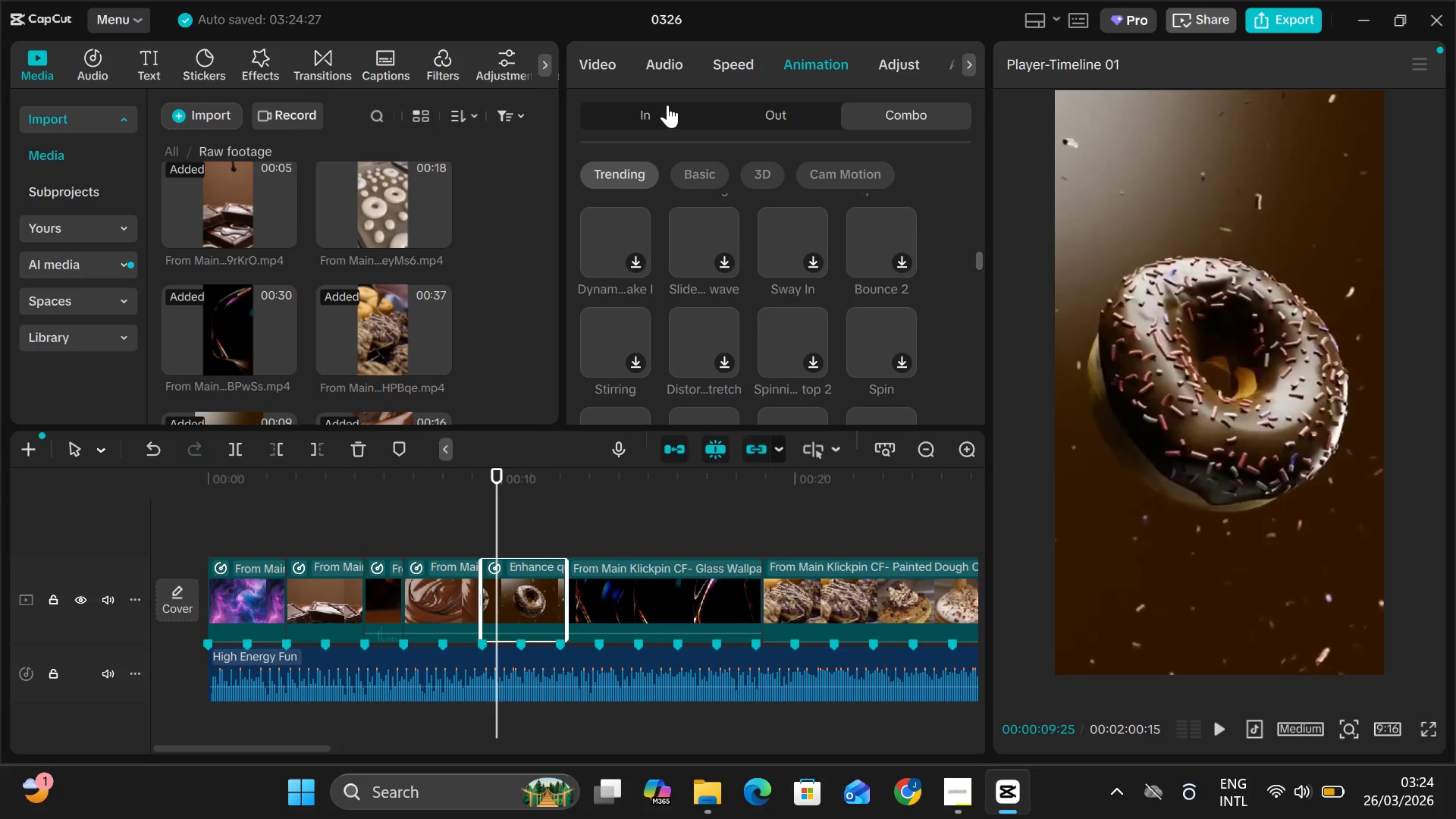 
left_click([667, 105])
 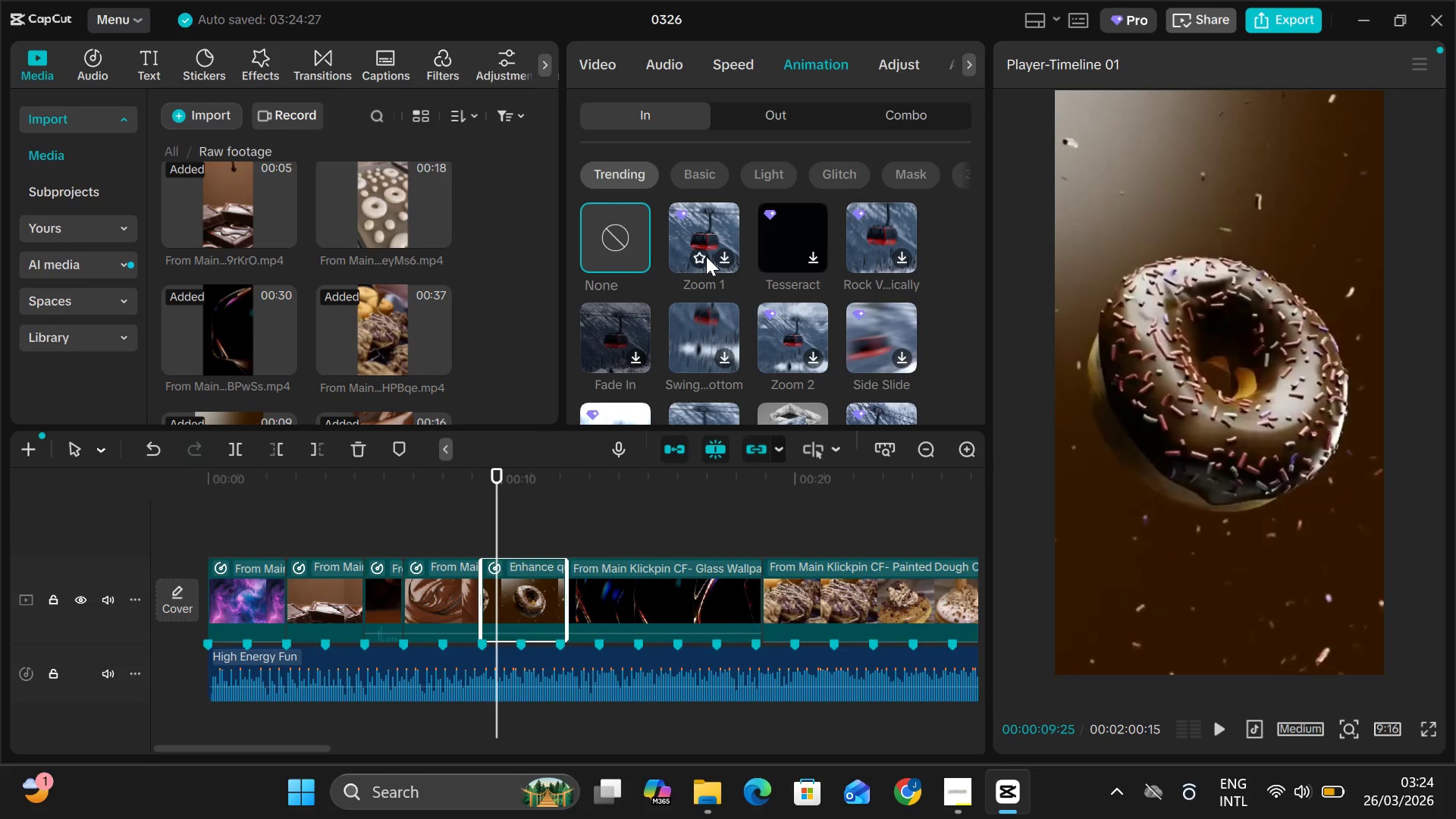 
left_click([706, 261])
 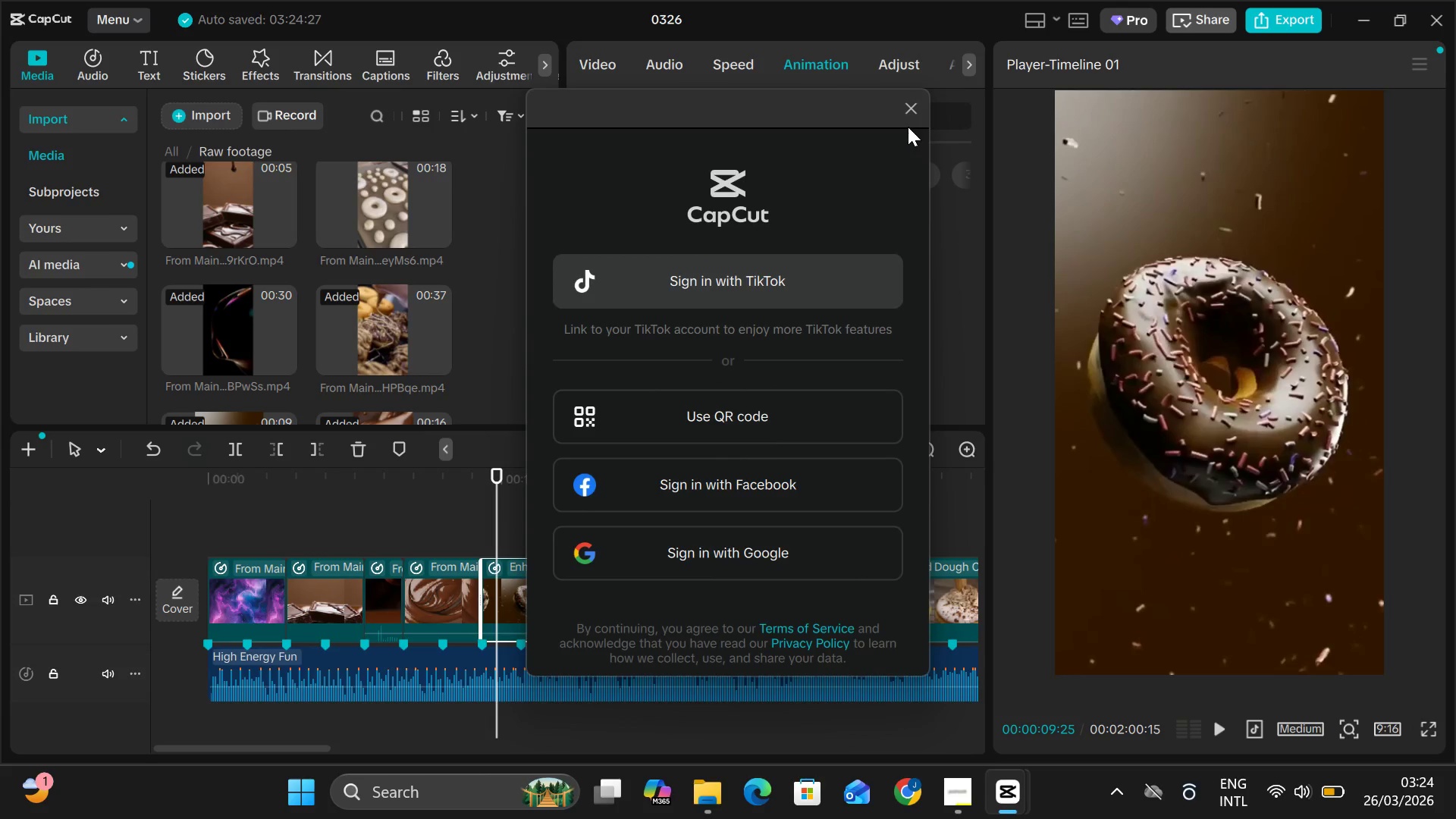 
left_click([917, 105])
 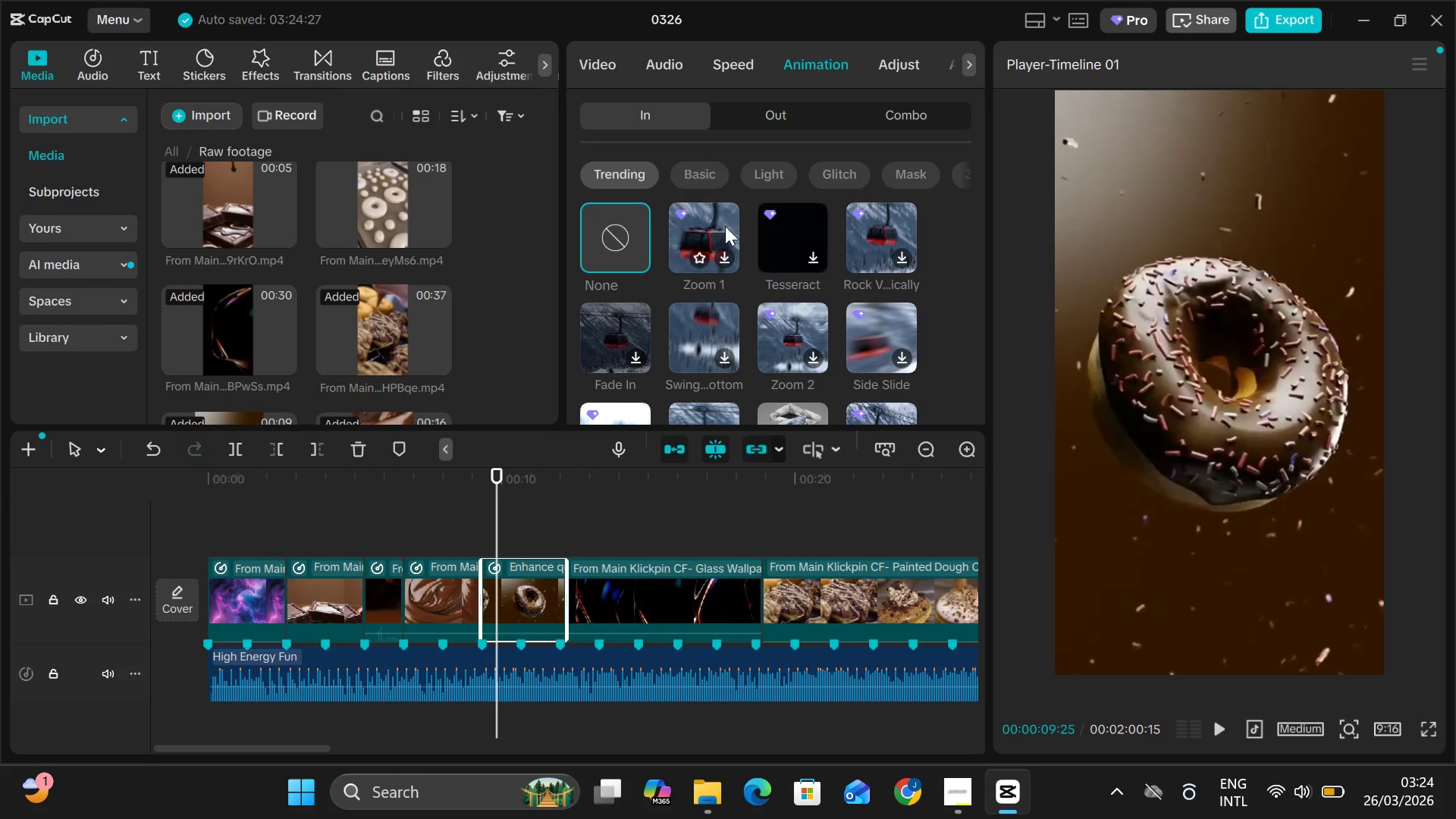 
left_click([723, 226])
 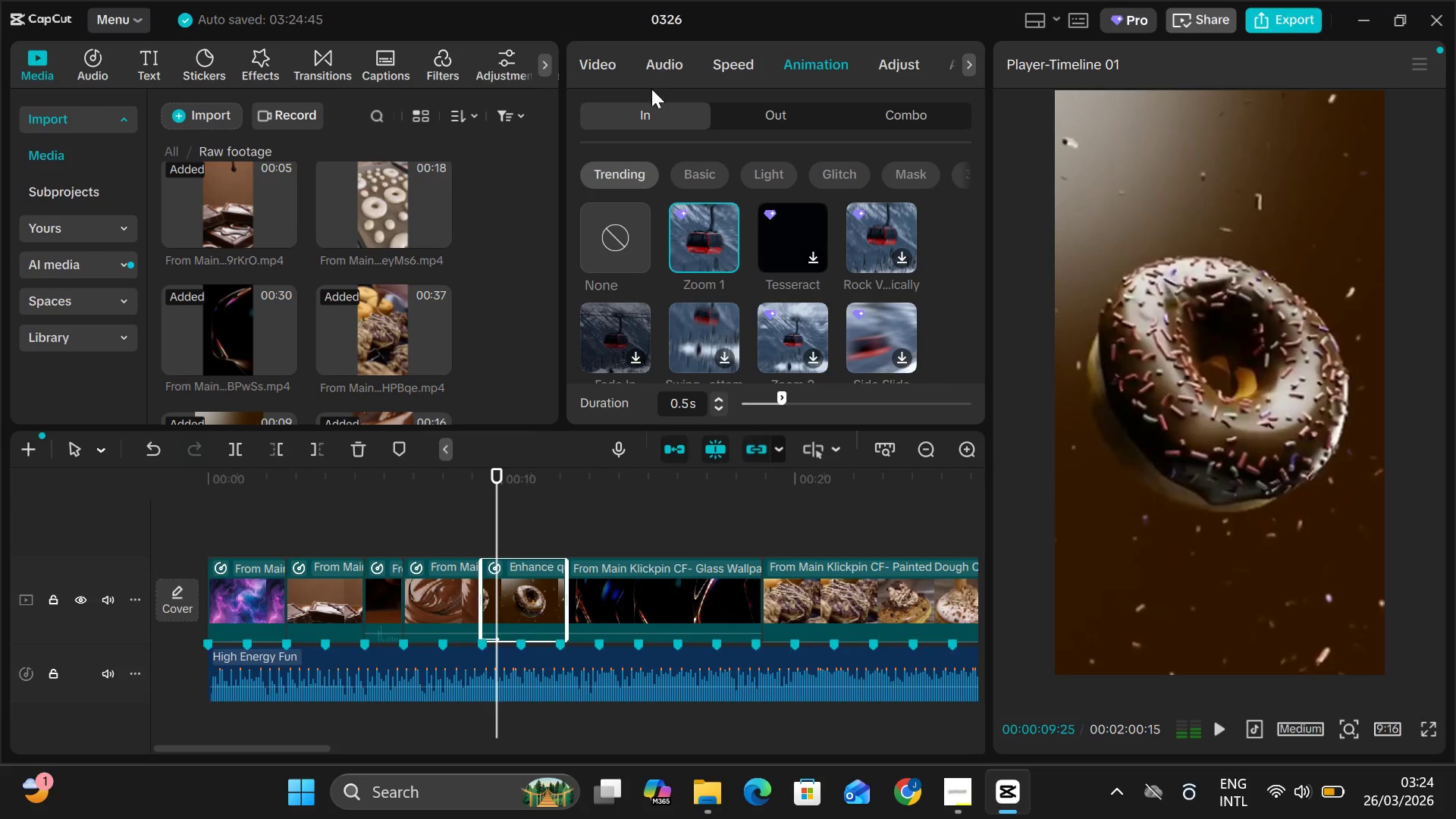 
left_click([713, 69])
 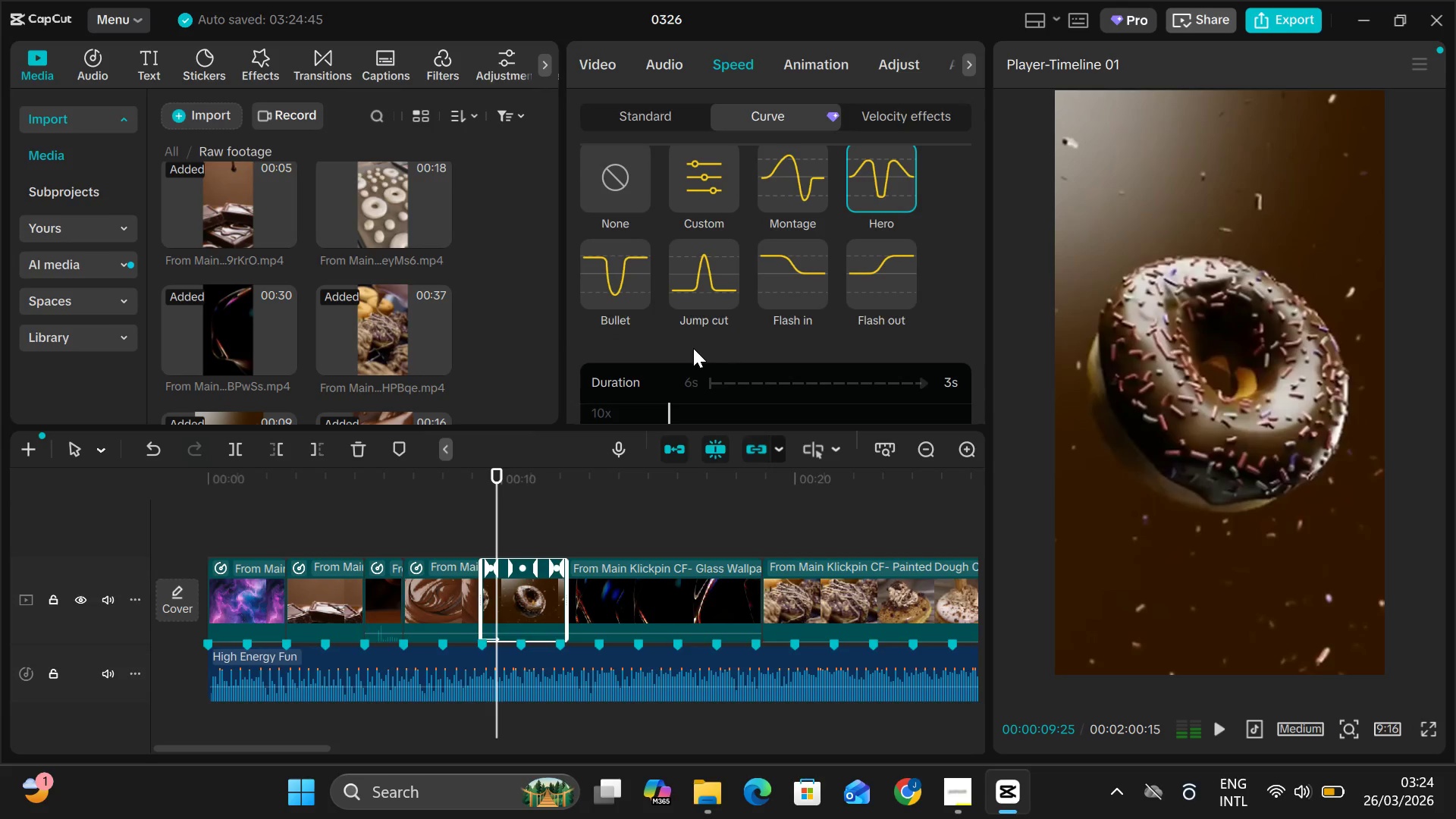 
scroll: coordinate [693, 348], scroll_direction: down, amount: 19.0
 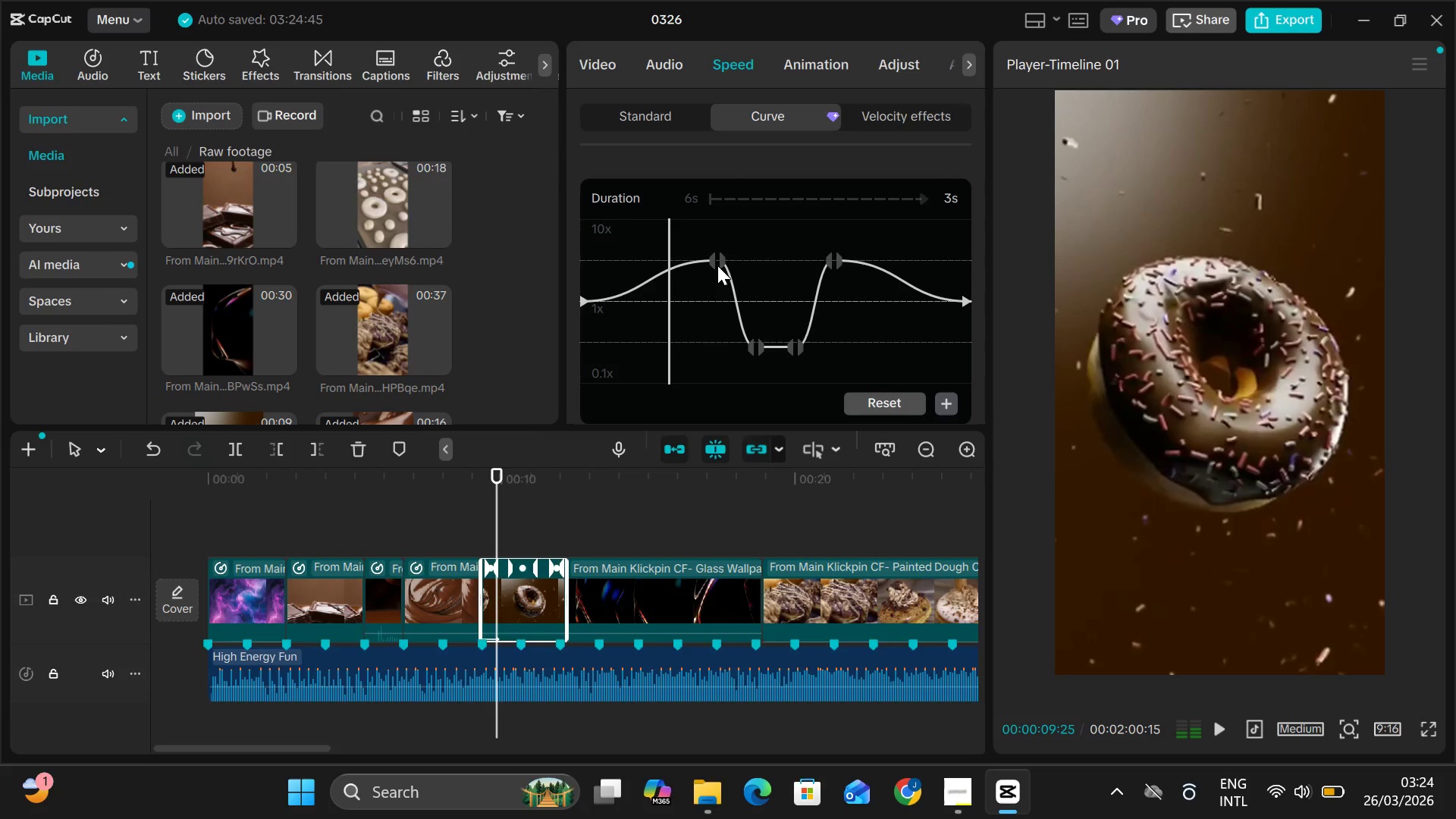 
left_click_drag(start_coordinate=[717, 261], to_coordinate=[718, 302])
 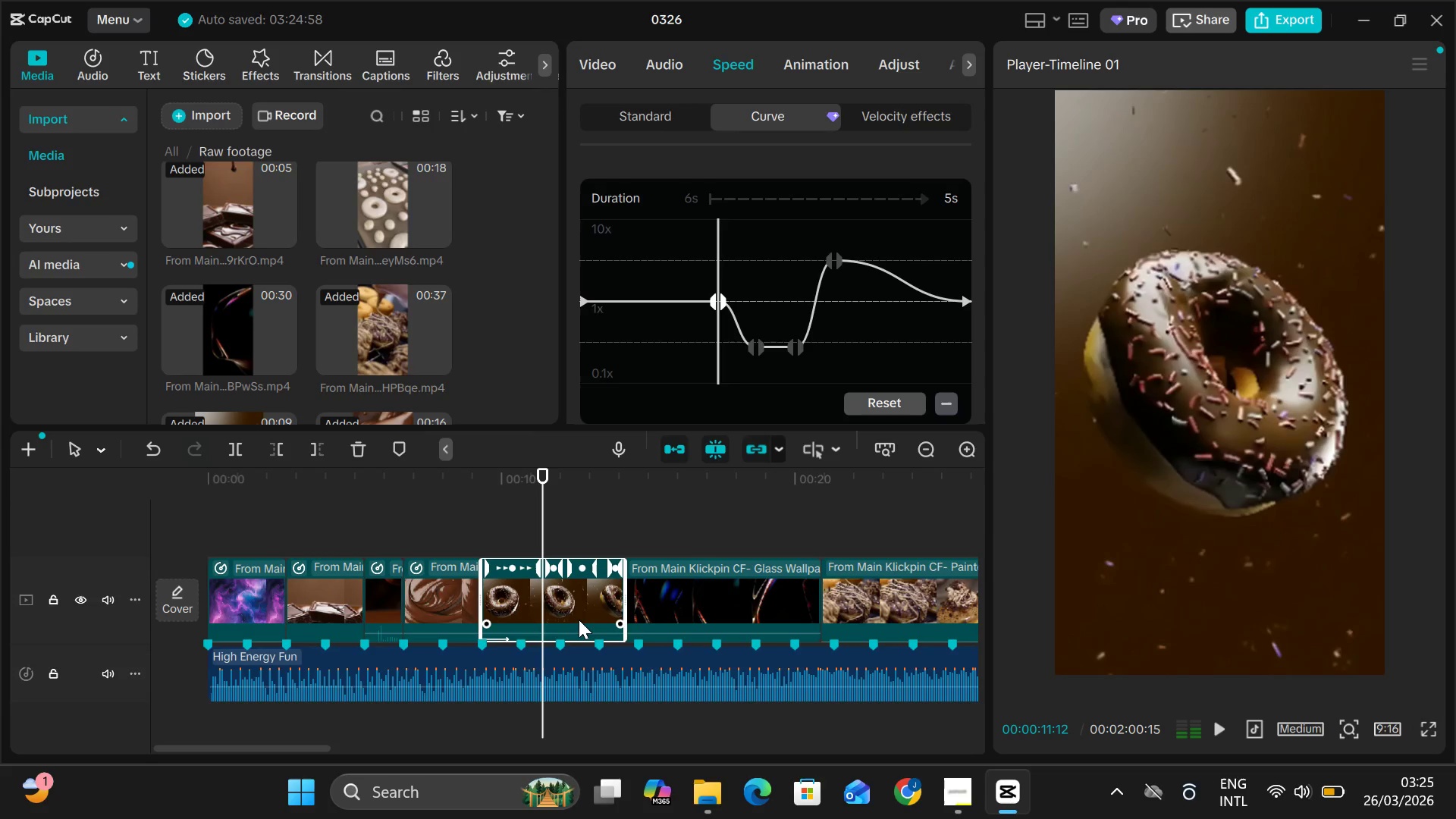 
left_click_drag(start_coordinate=[624, 610], to_coordinate=[598, 620])
 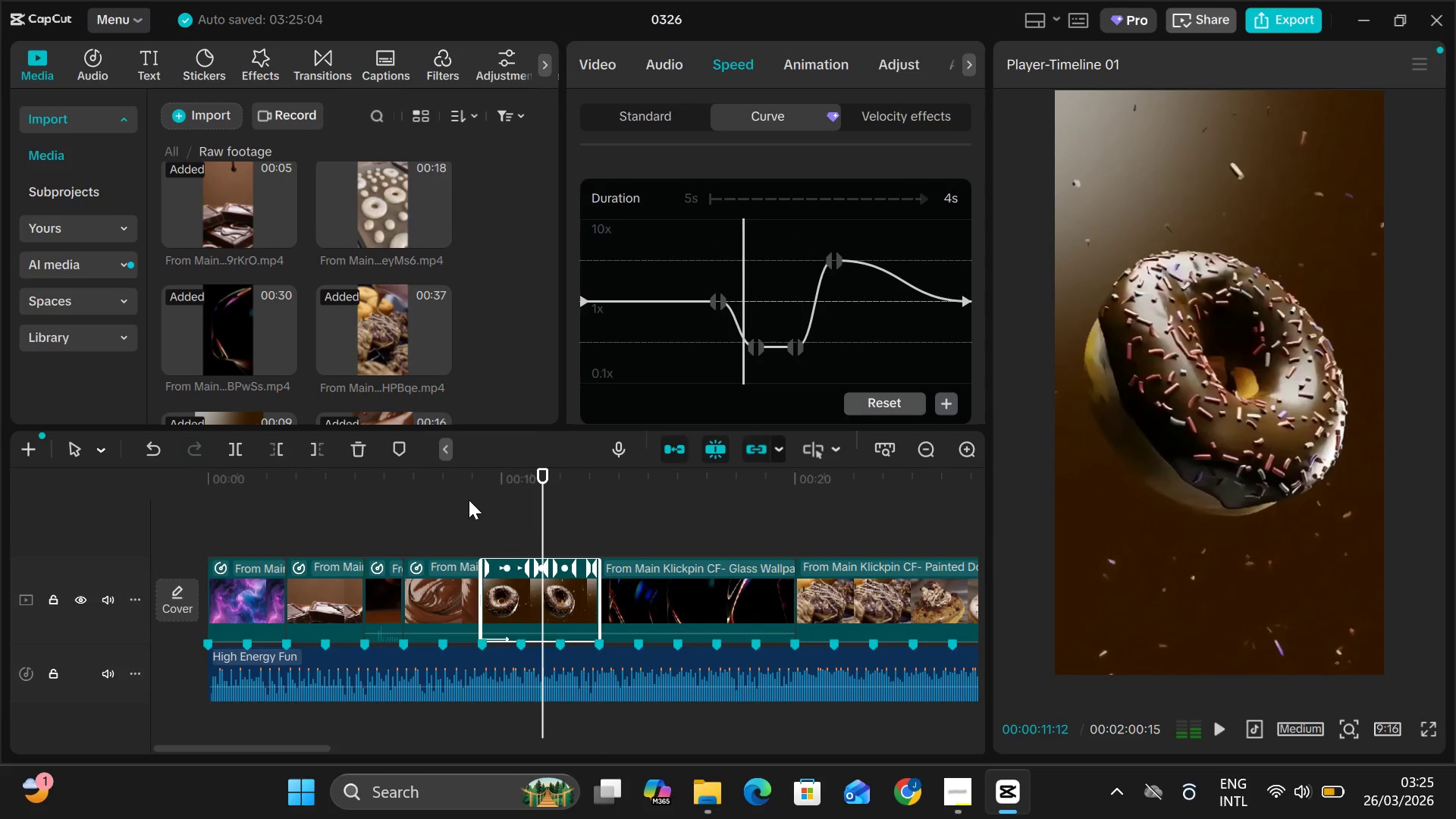 
left_click([467, 497])
 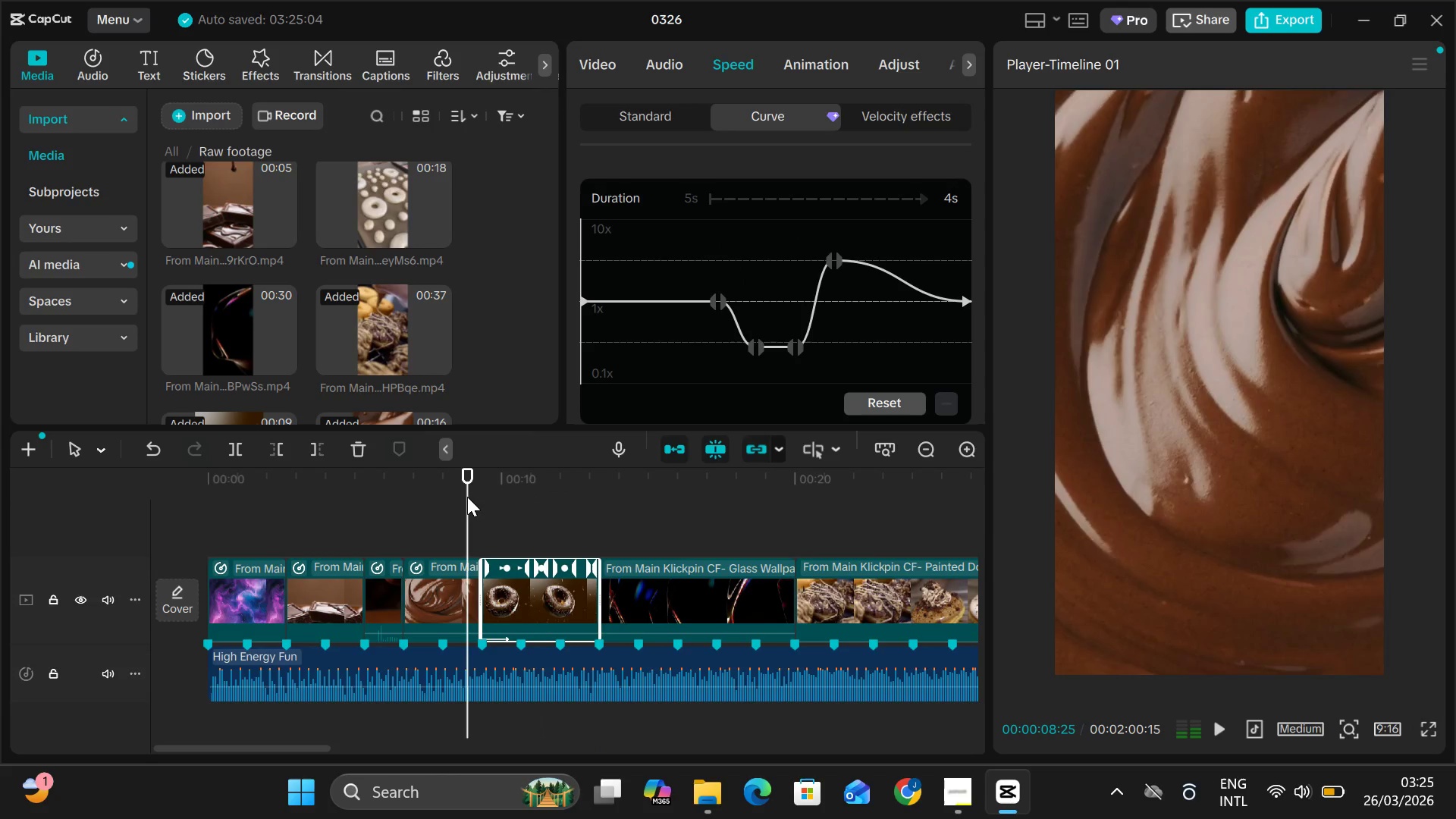 
key(Space)
 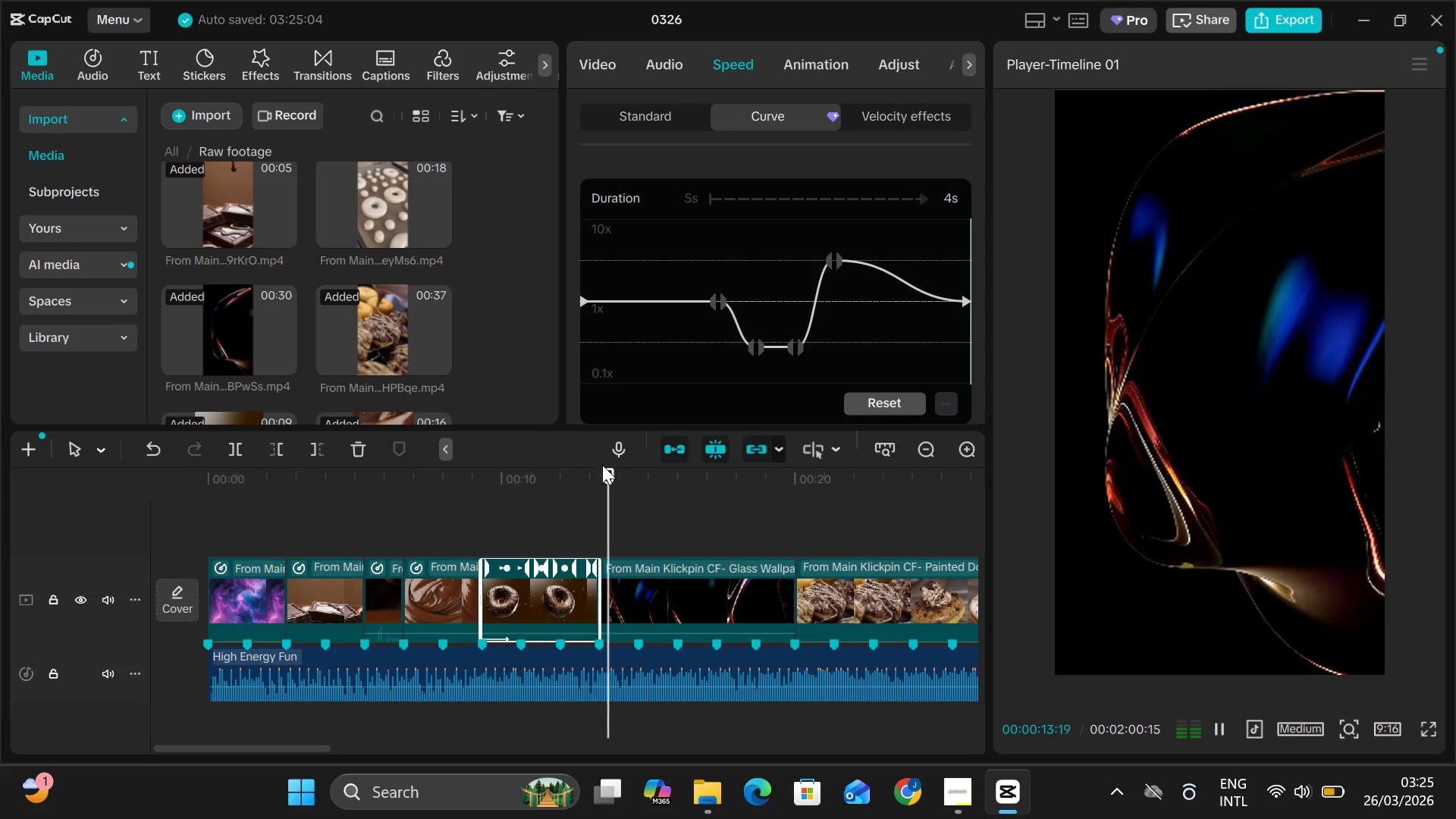 
wait(6.44)
 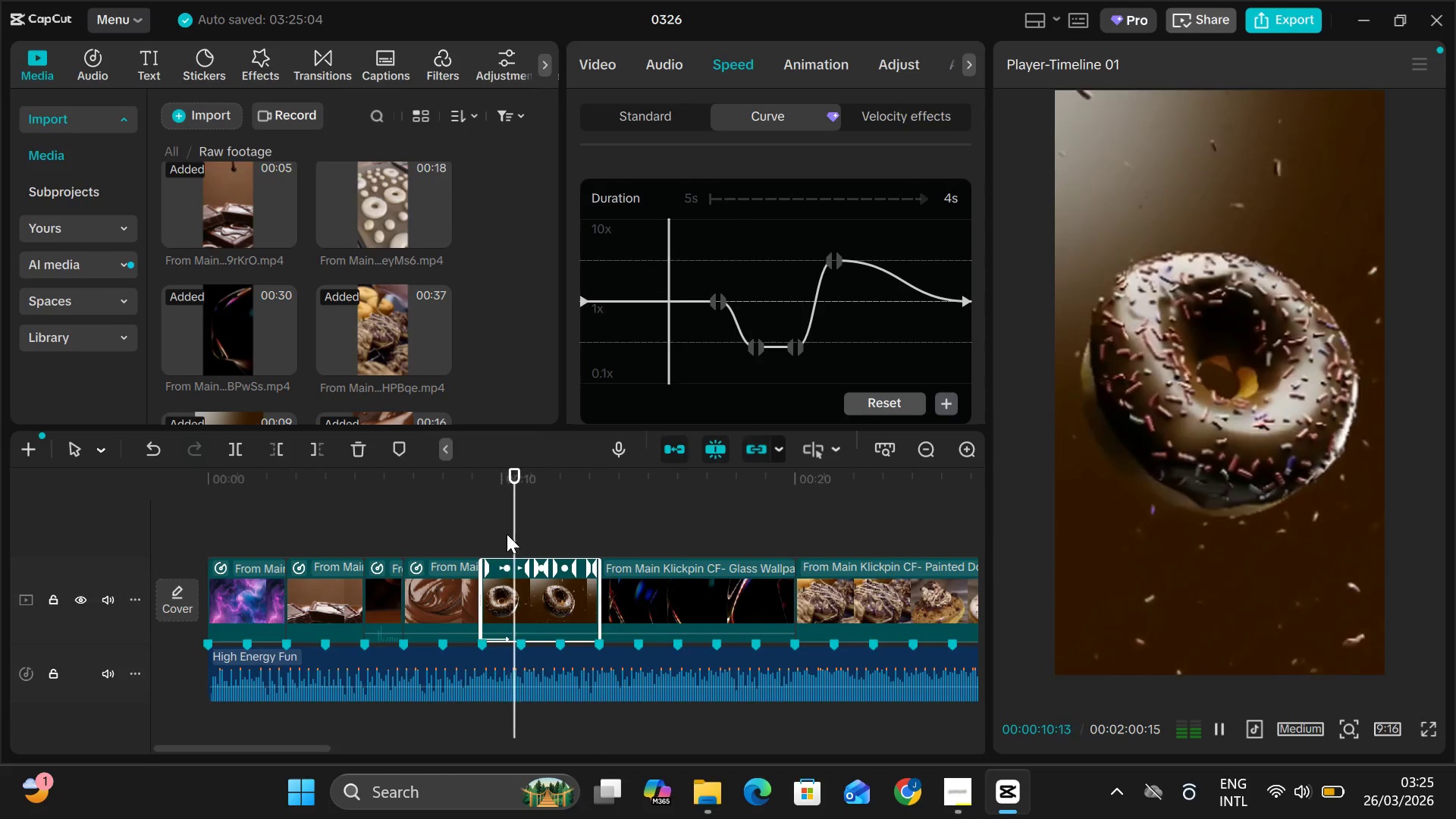 
key(Space)
 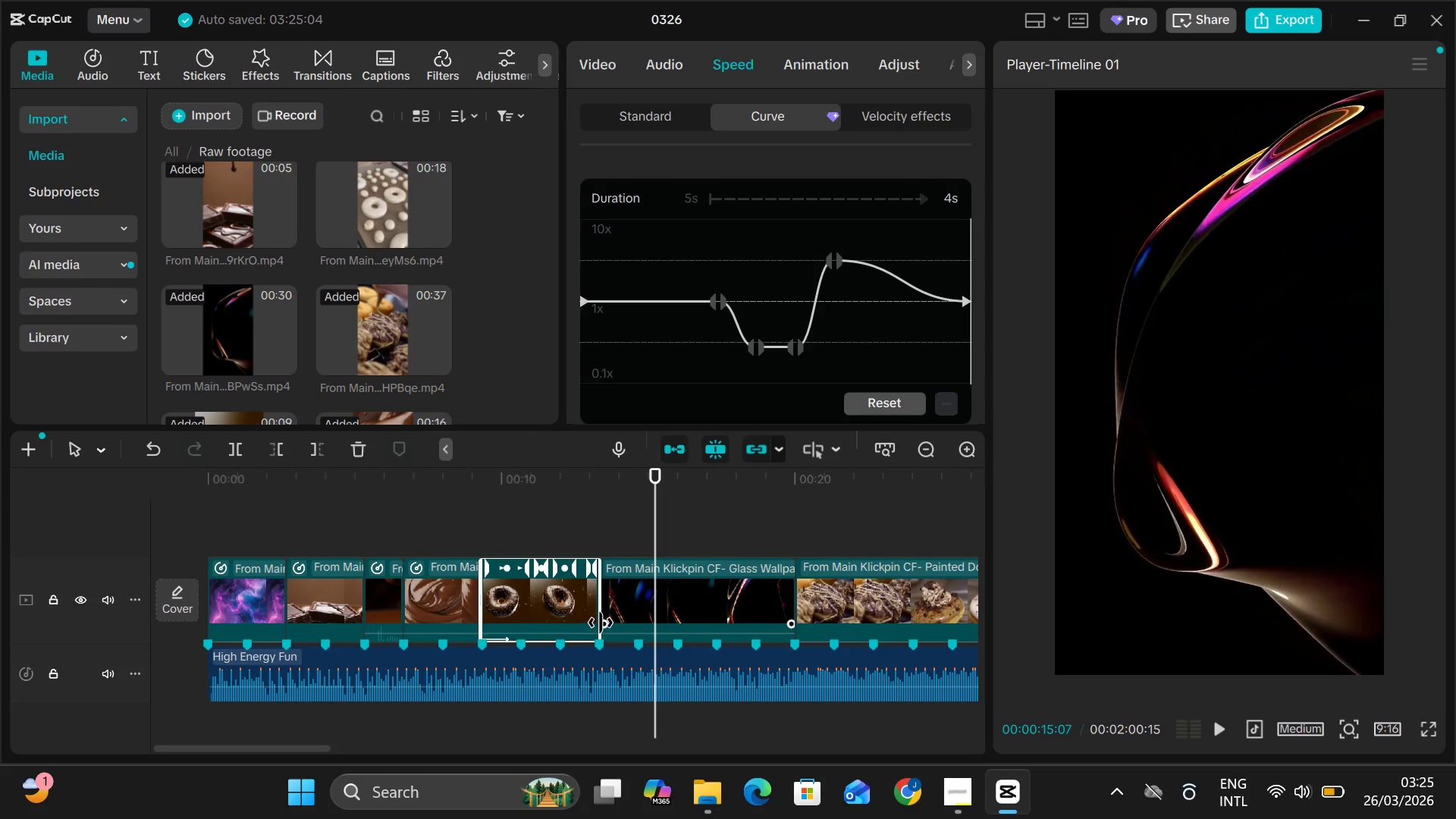 
left_click_drag(start_coordinate=[599, 620], to_coordinate=[594, 601])
 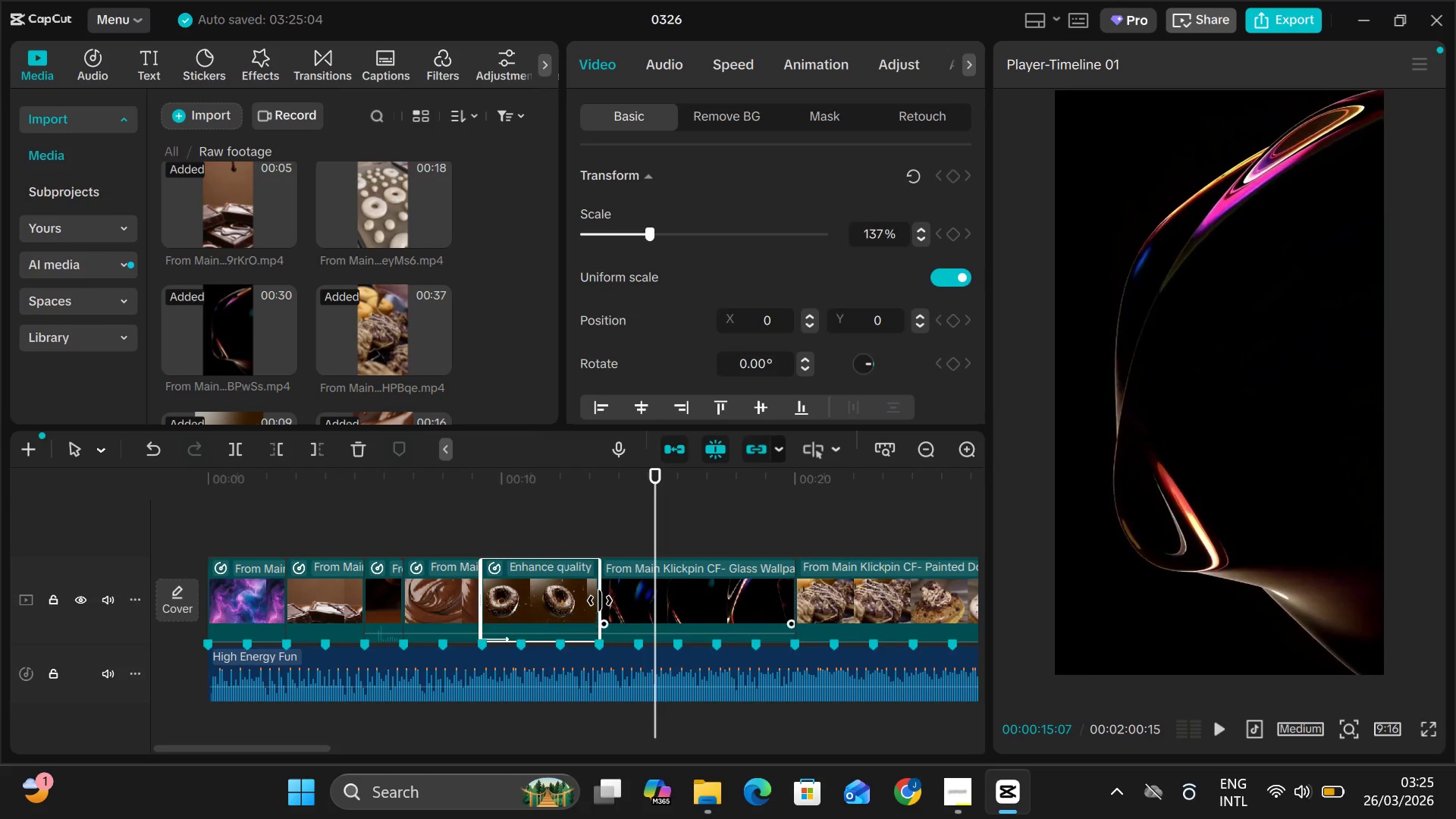 
left_click_drag(start_coordinate=[600, 601], to_coordinate=[649, 617])
 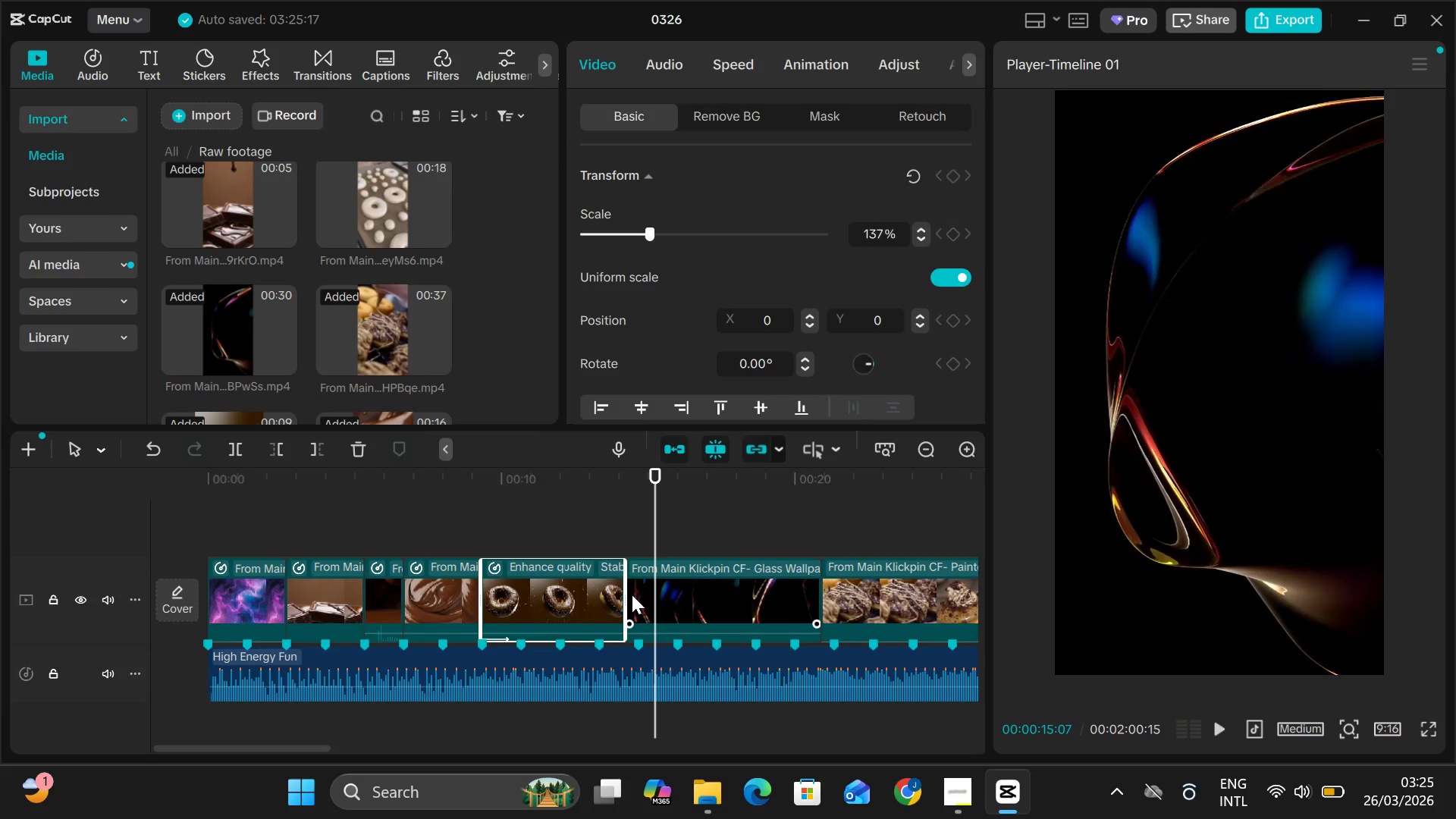 
left_click_drag(start_coordinate=[622, 607], to_coordinate=[674, 478])
 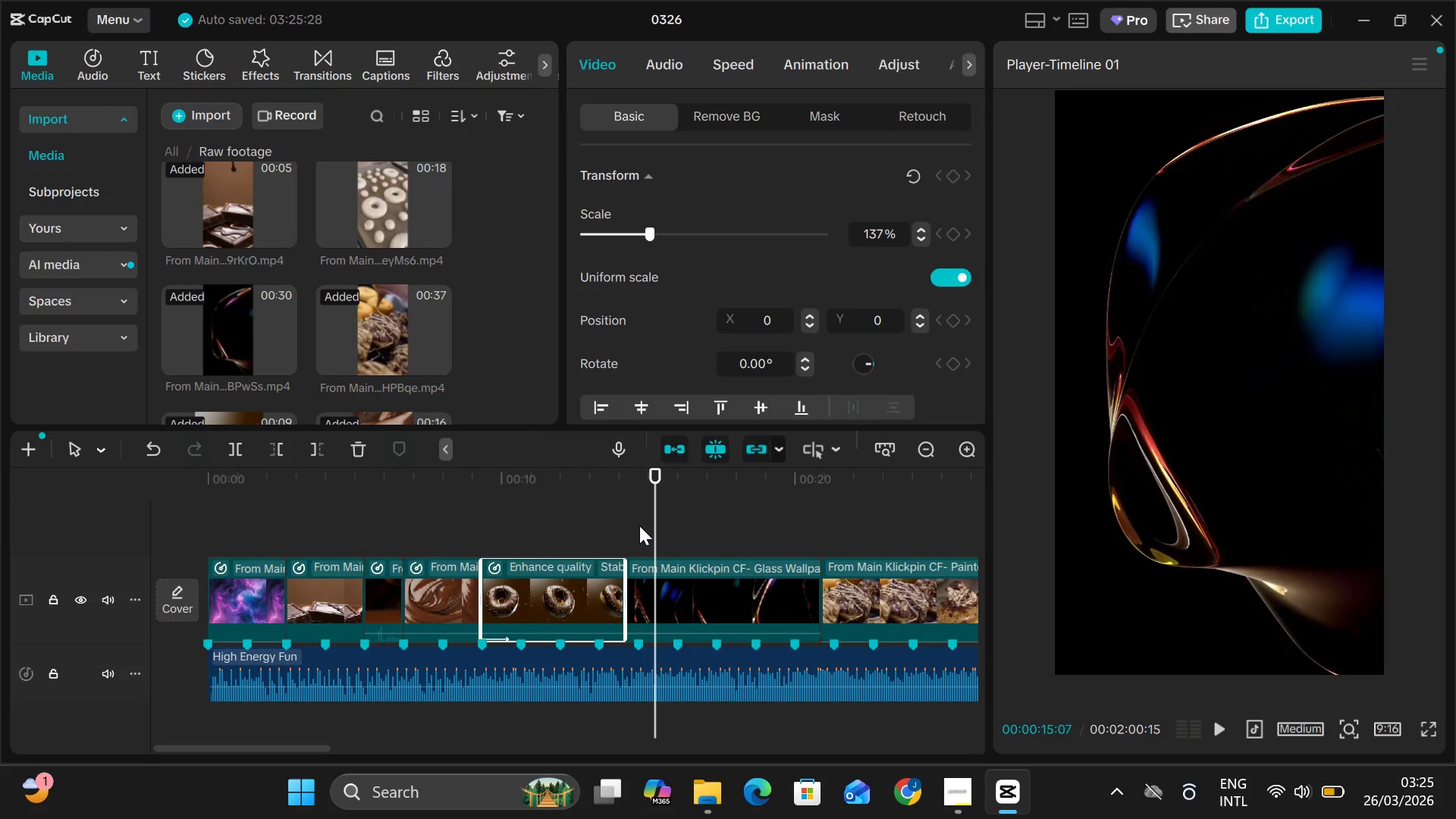 
left_click_drag(start_coordinate=[657, 514], to_coordinate=[519, 537])
 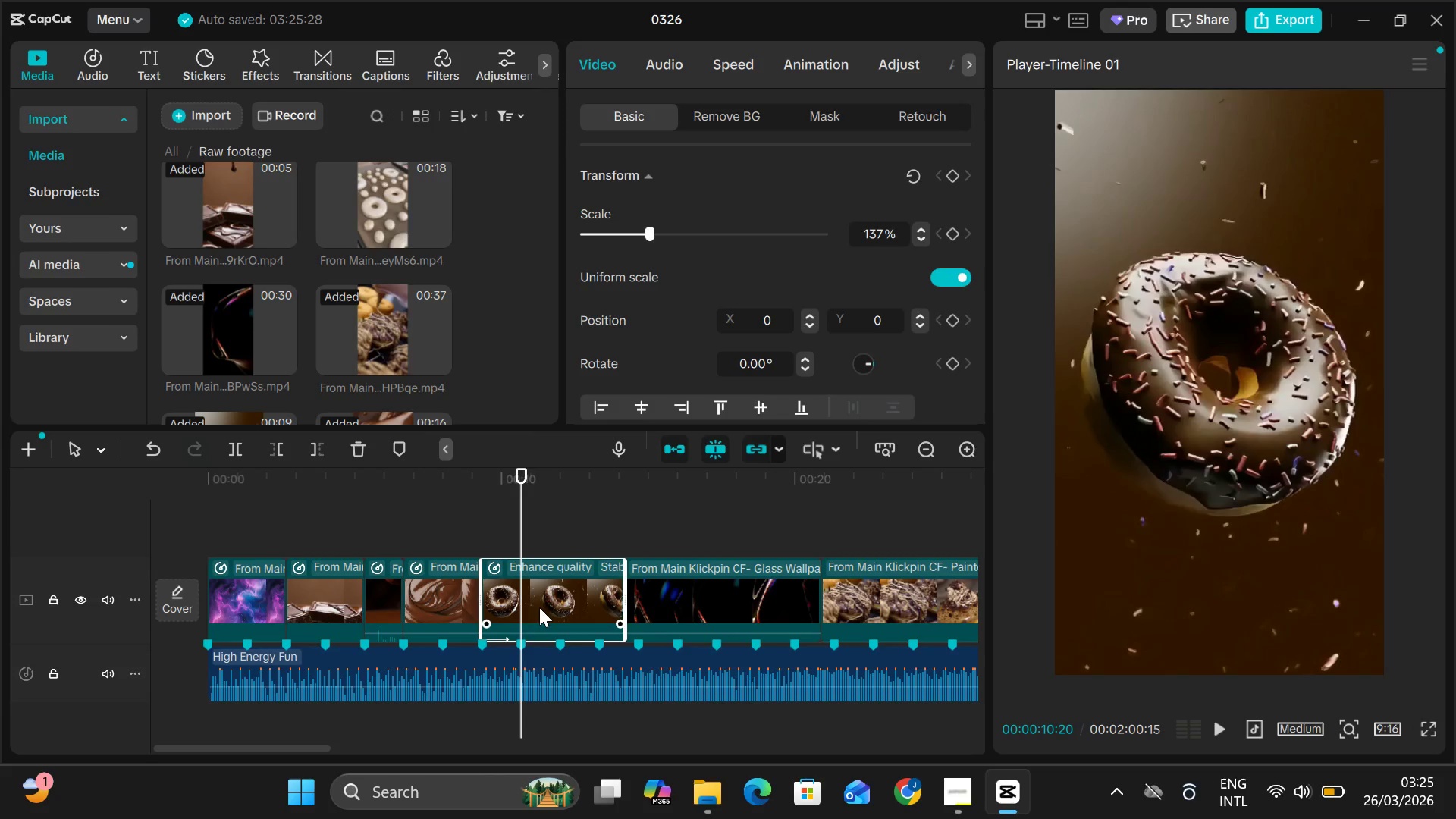 
left_click([539, 607])
 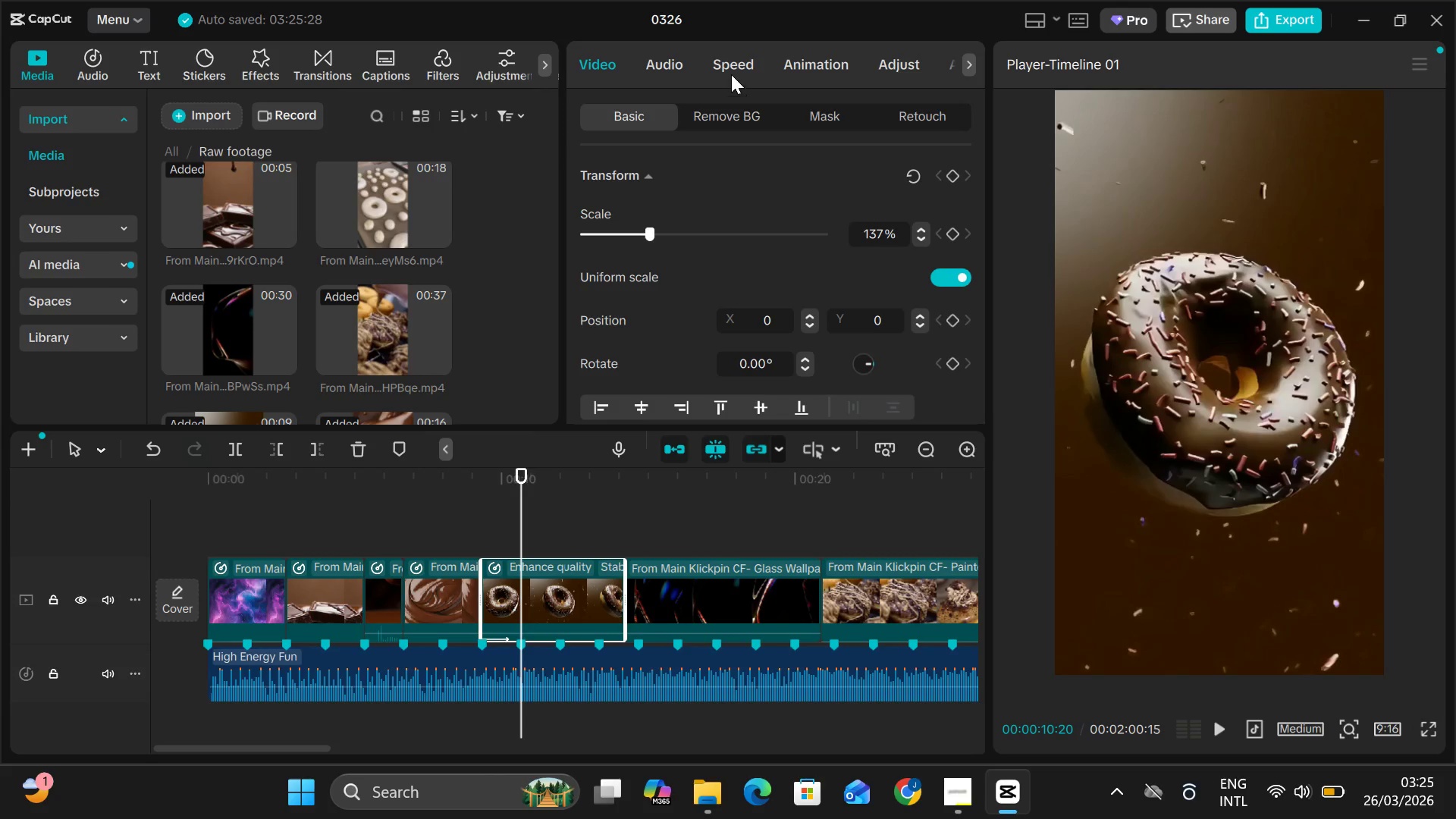 
left_click([731, 74])
 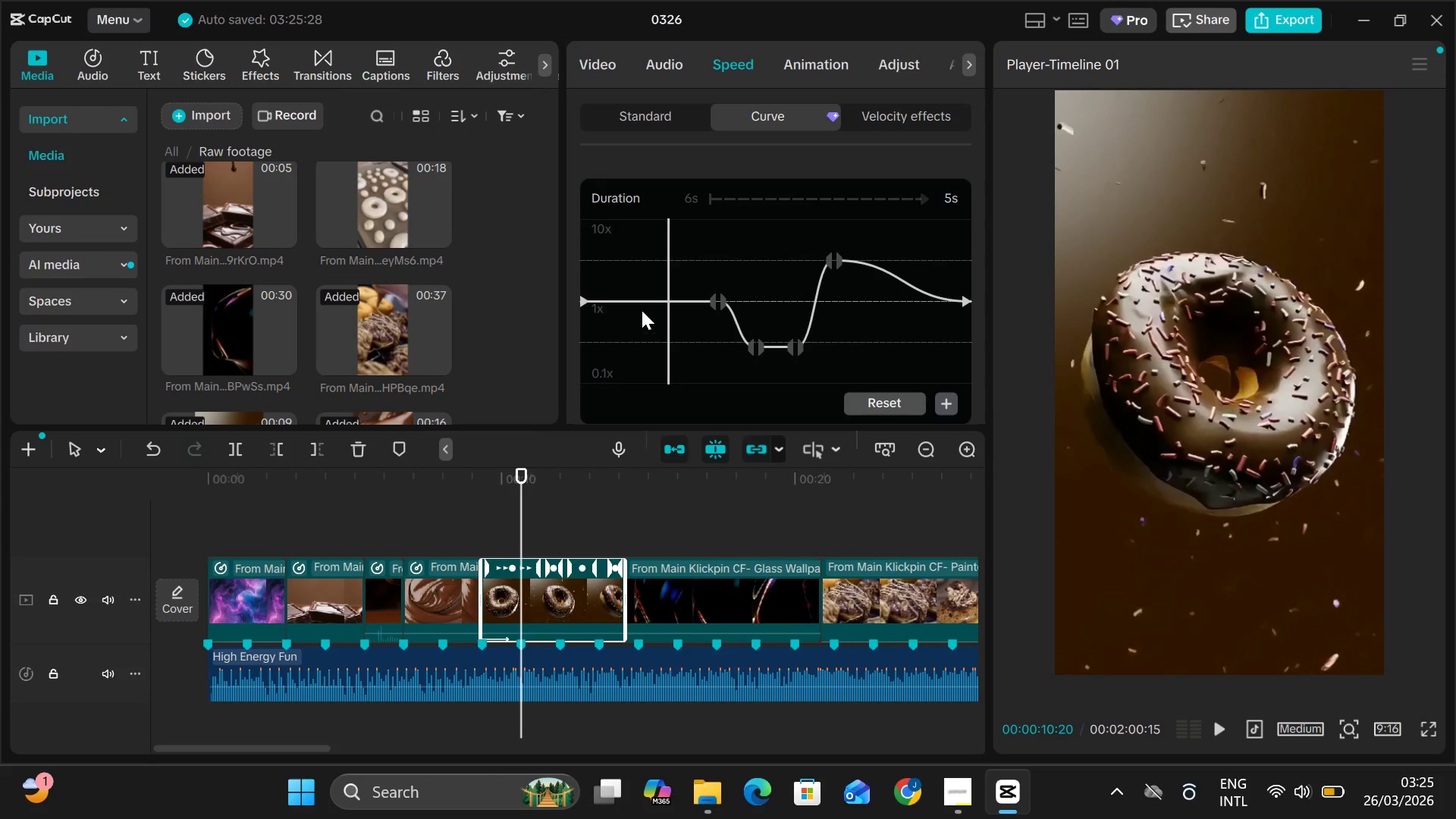 
left_click([651, 294])
 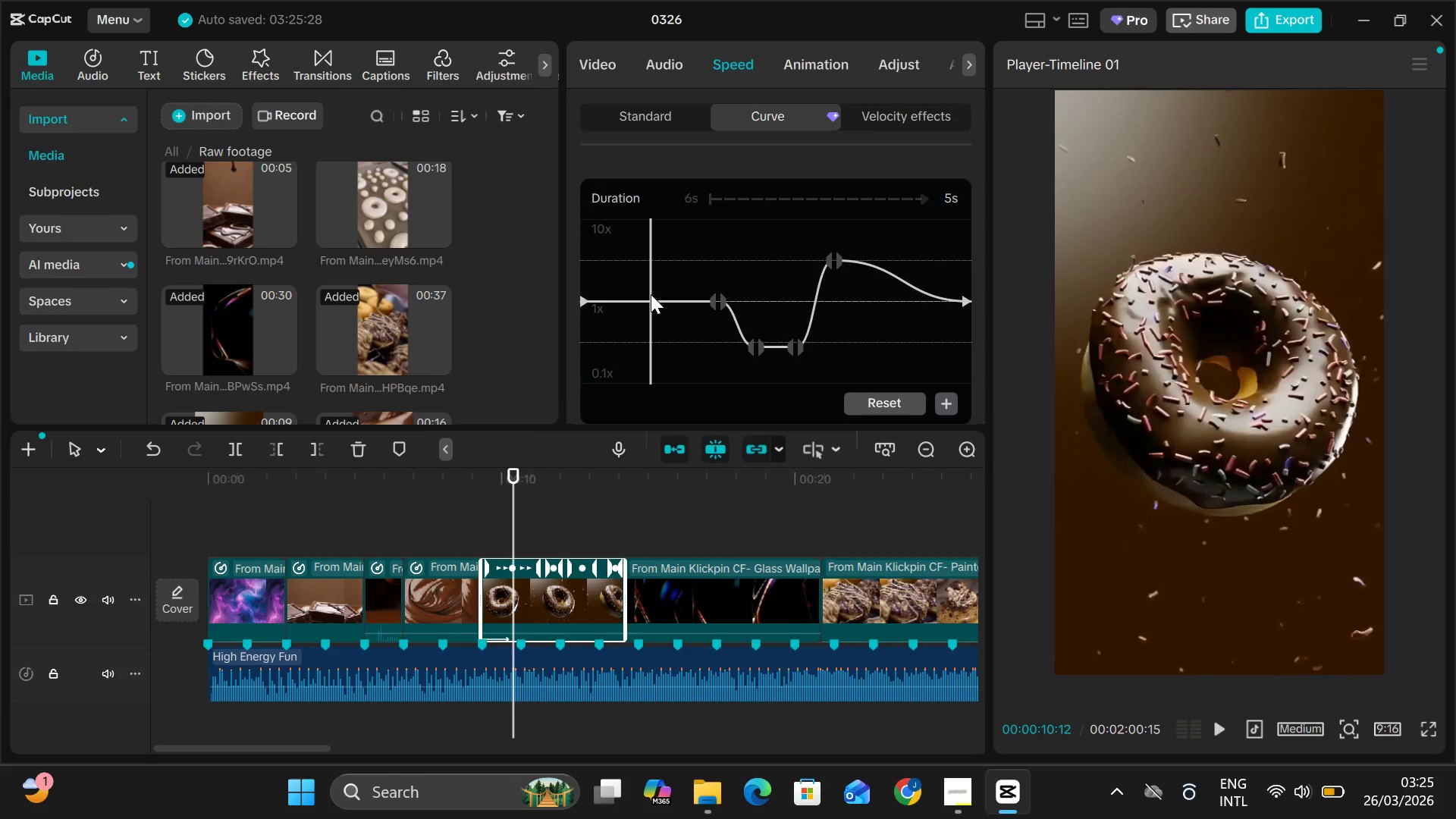 
double_click([651, 294])
 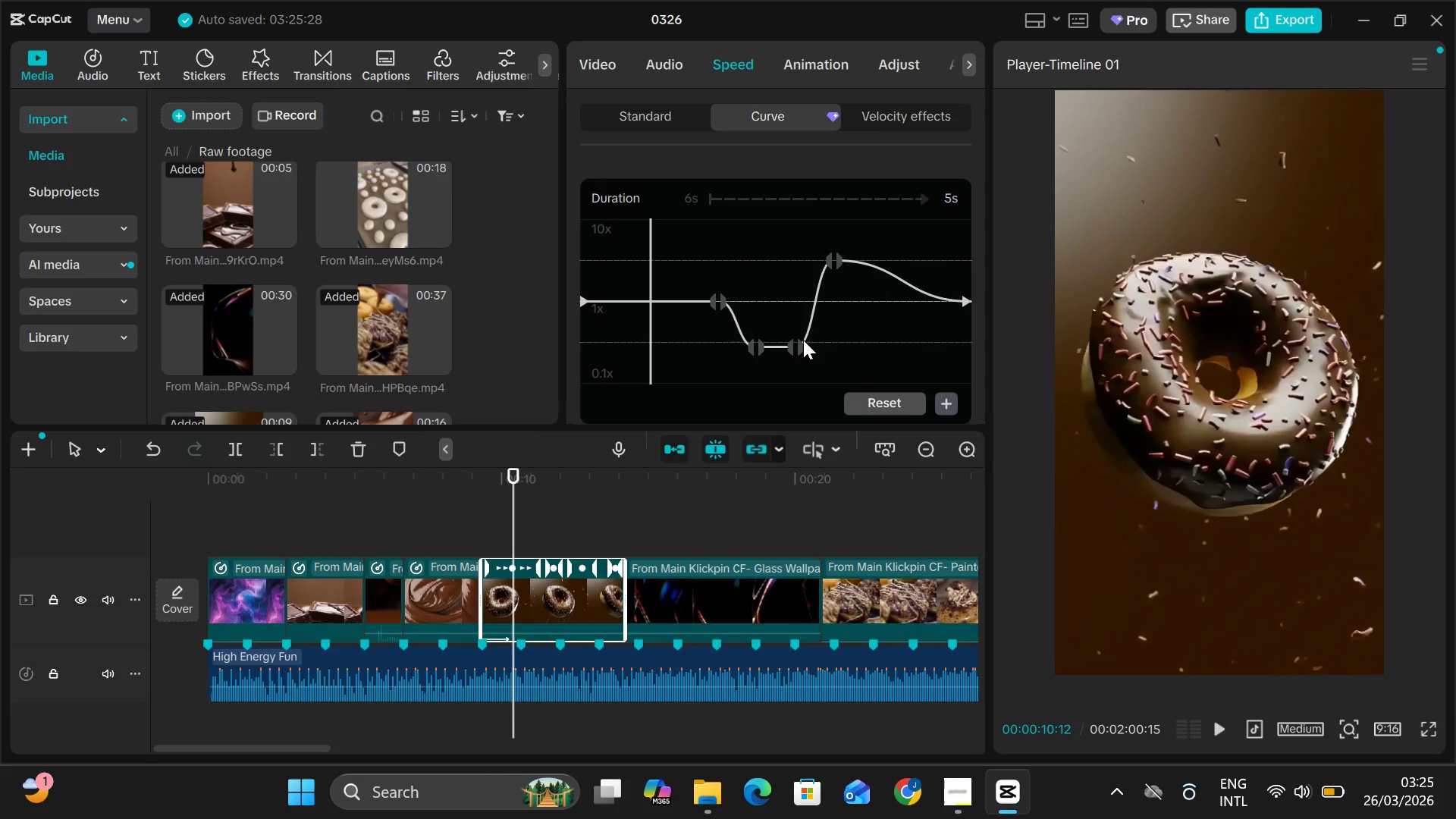 
left_click_drag(start_coordinate=[795, 342], to_coordinate=[797, 370])
 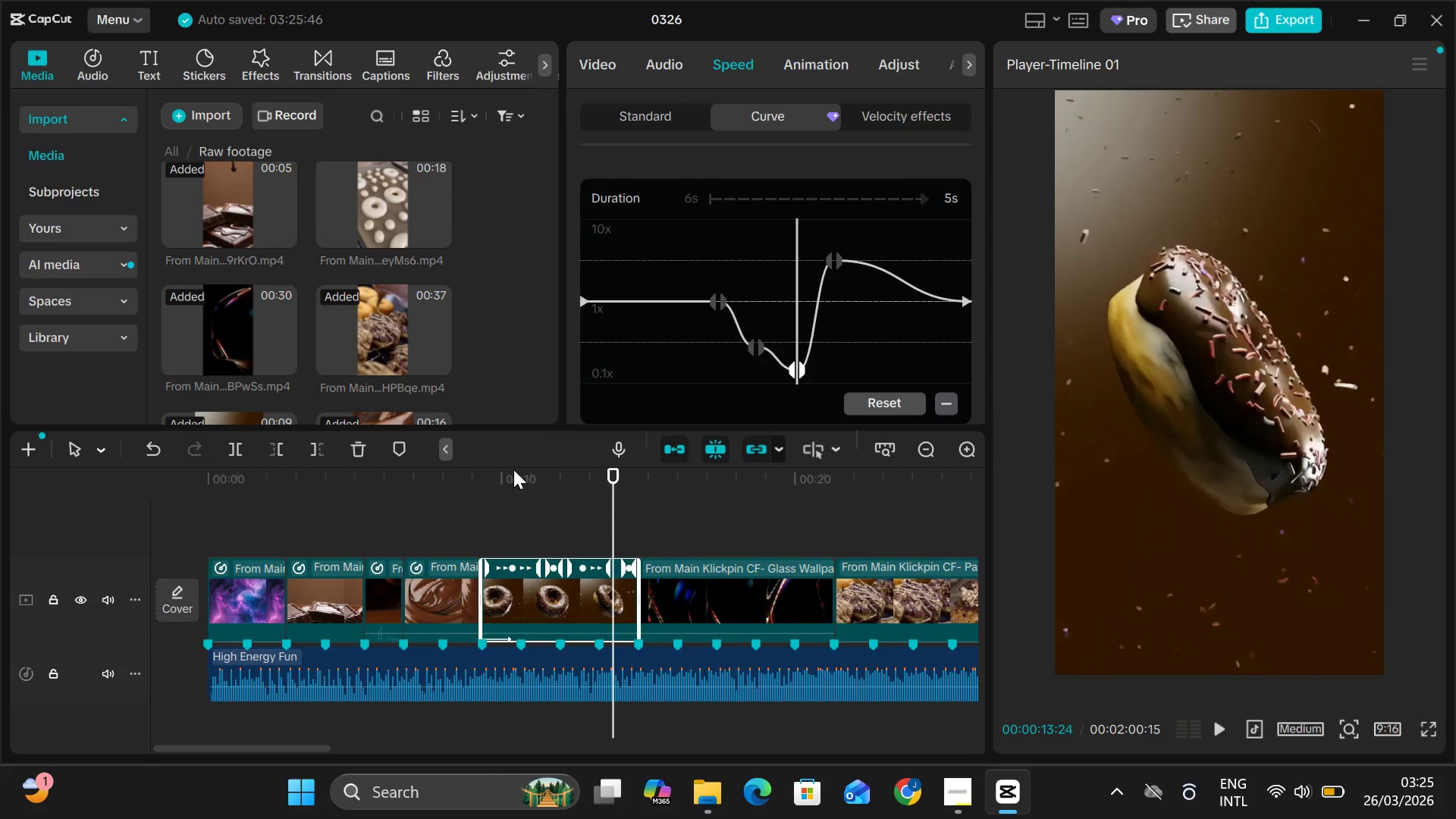 
left_click([480, 469])
 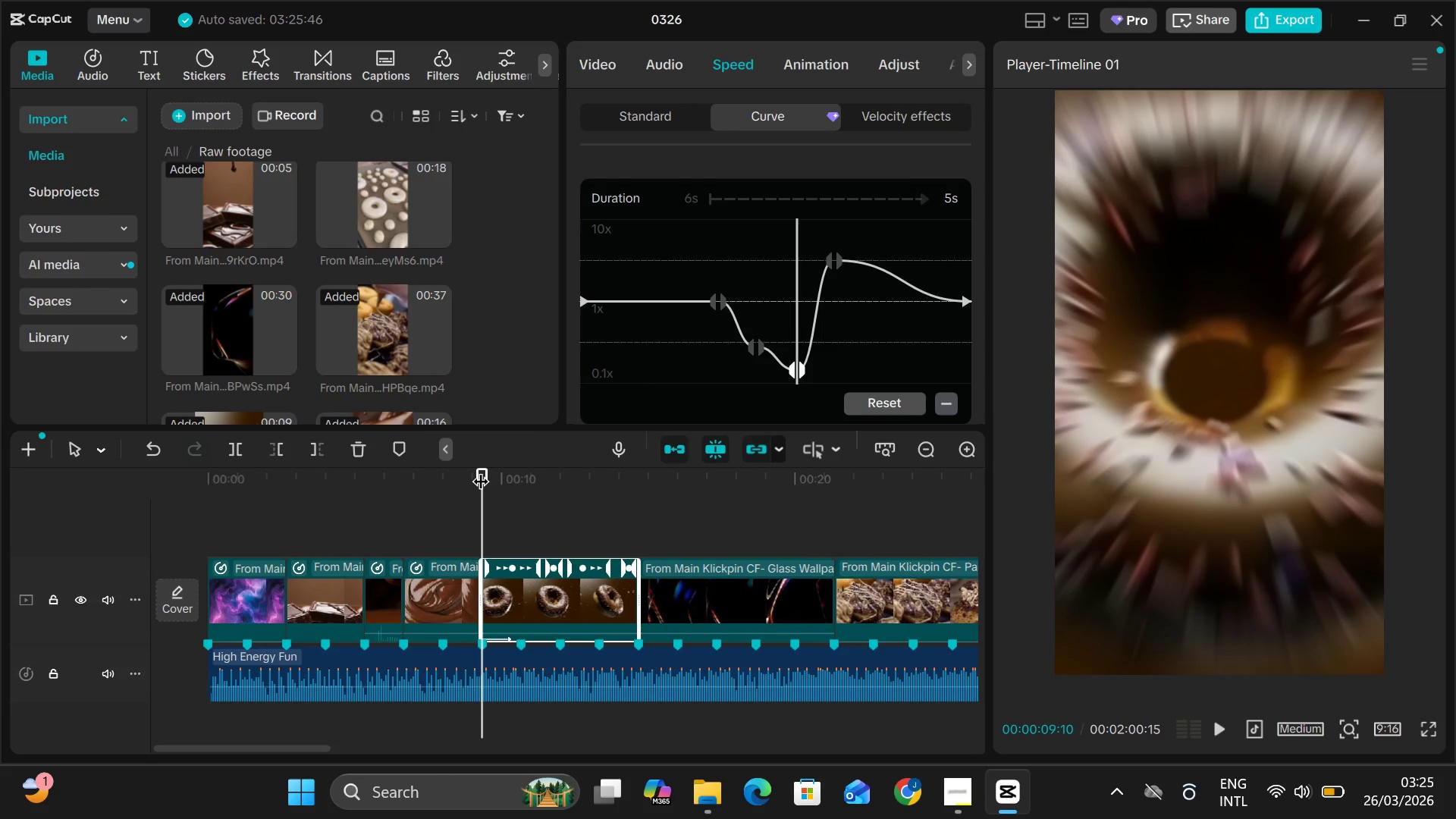 
key(Space)
 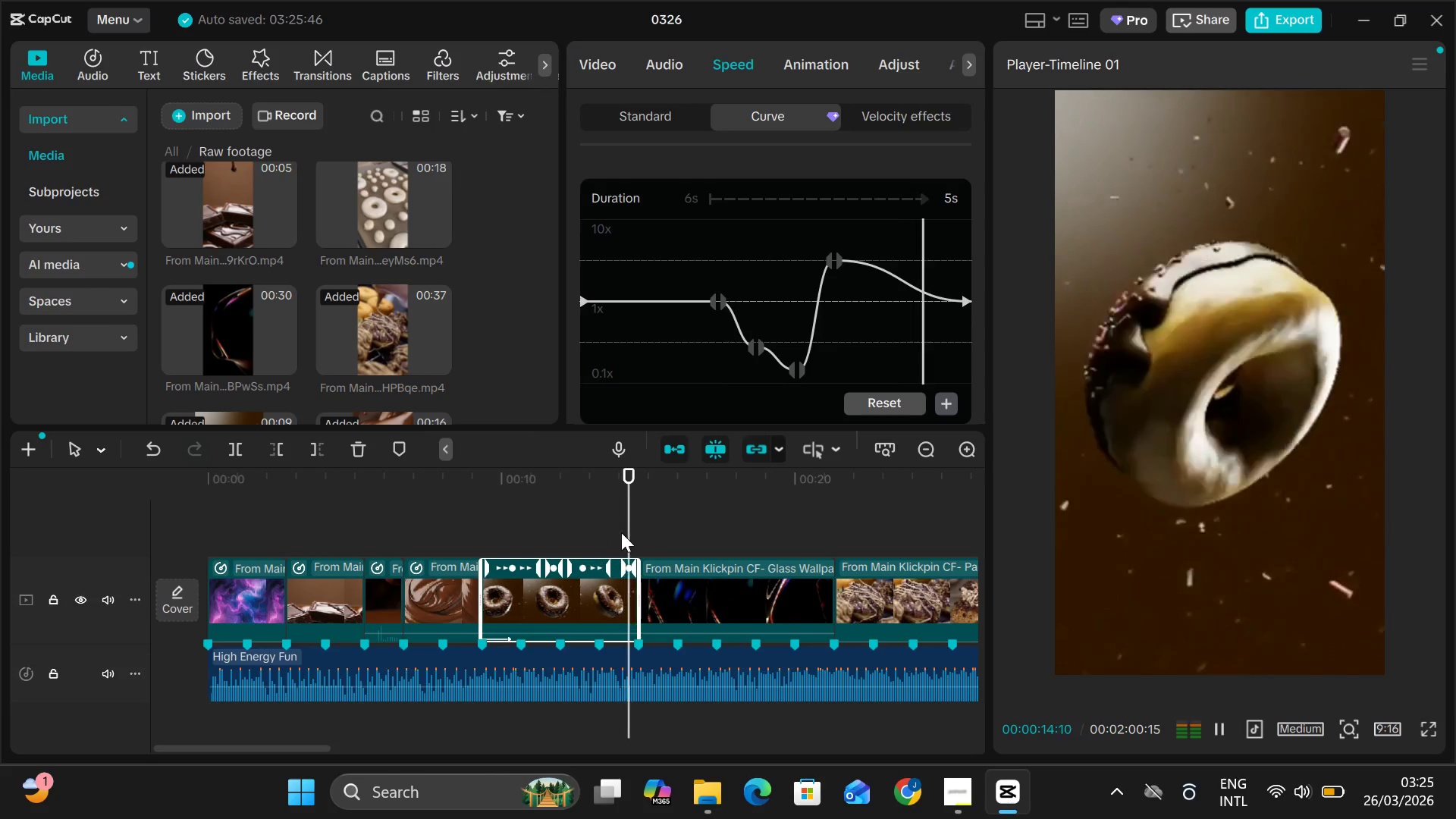 
wait(6.76)
 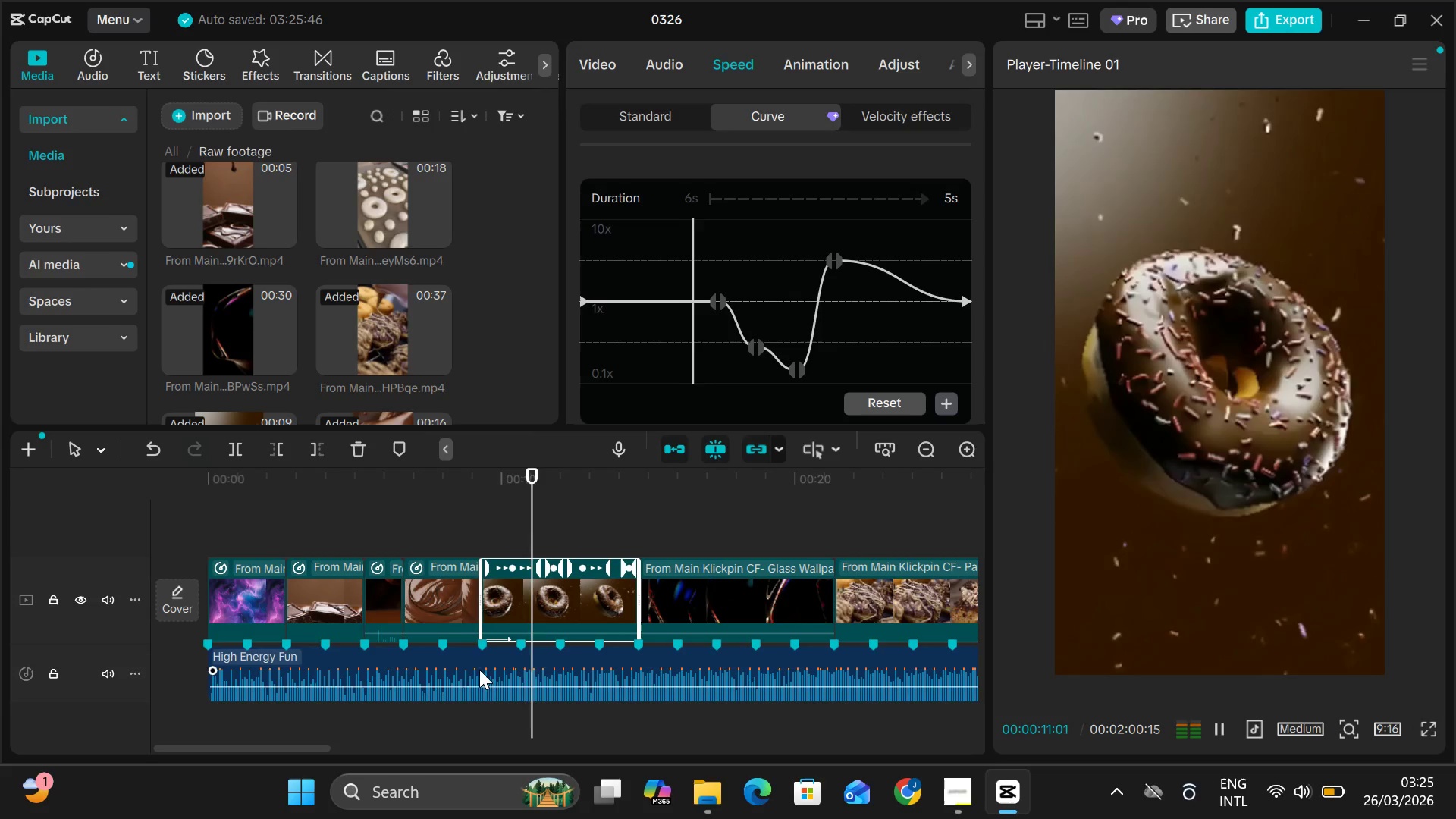 
left_click_drag(start_coordinate=[716, 296], to_coordinate=[689, 256])
 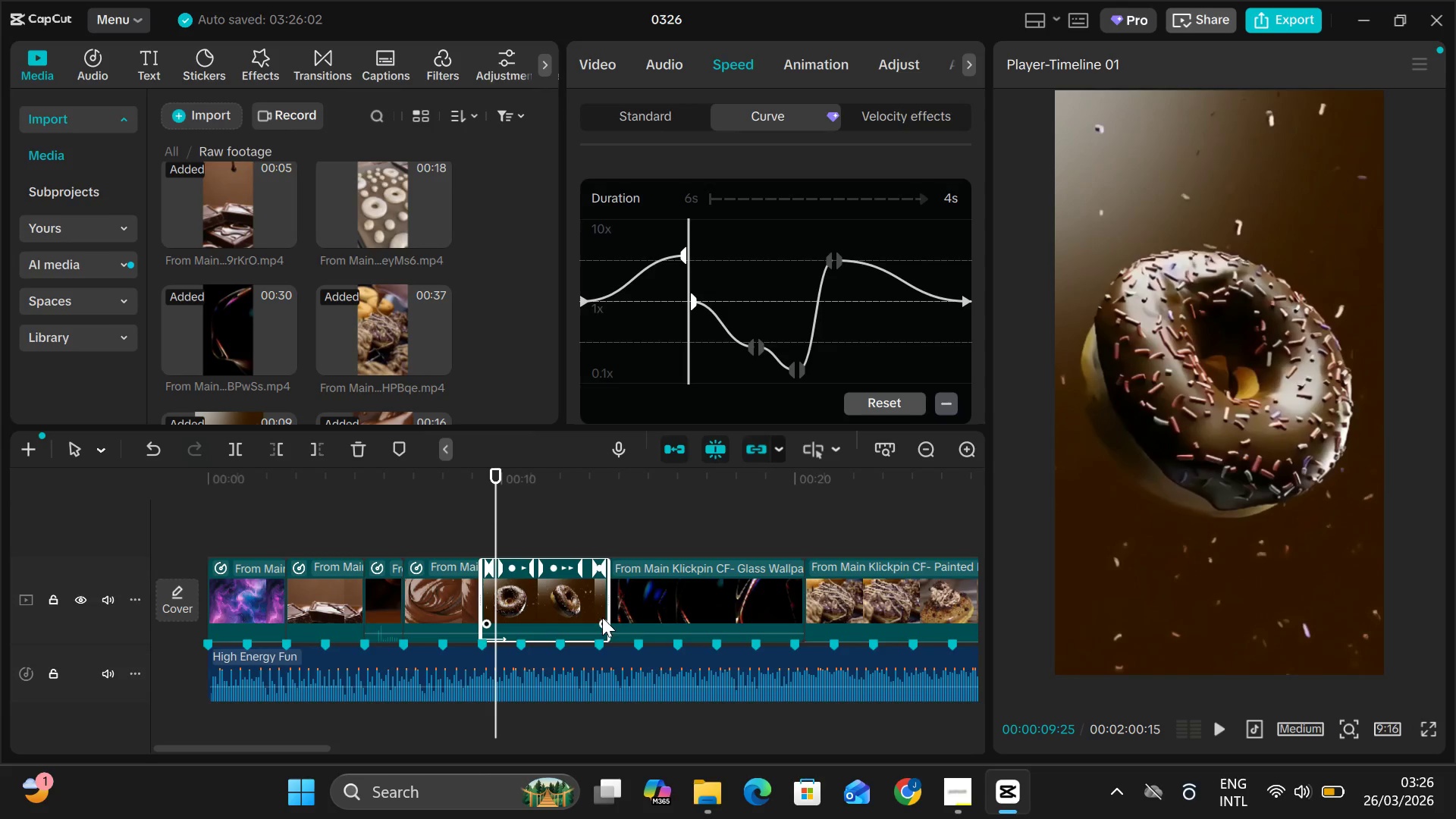 
left_click_drag(start_coordinate=[610, 615], to_coordinate=[601, 620])
 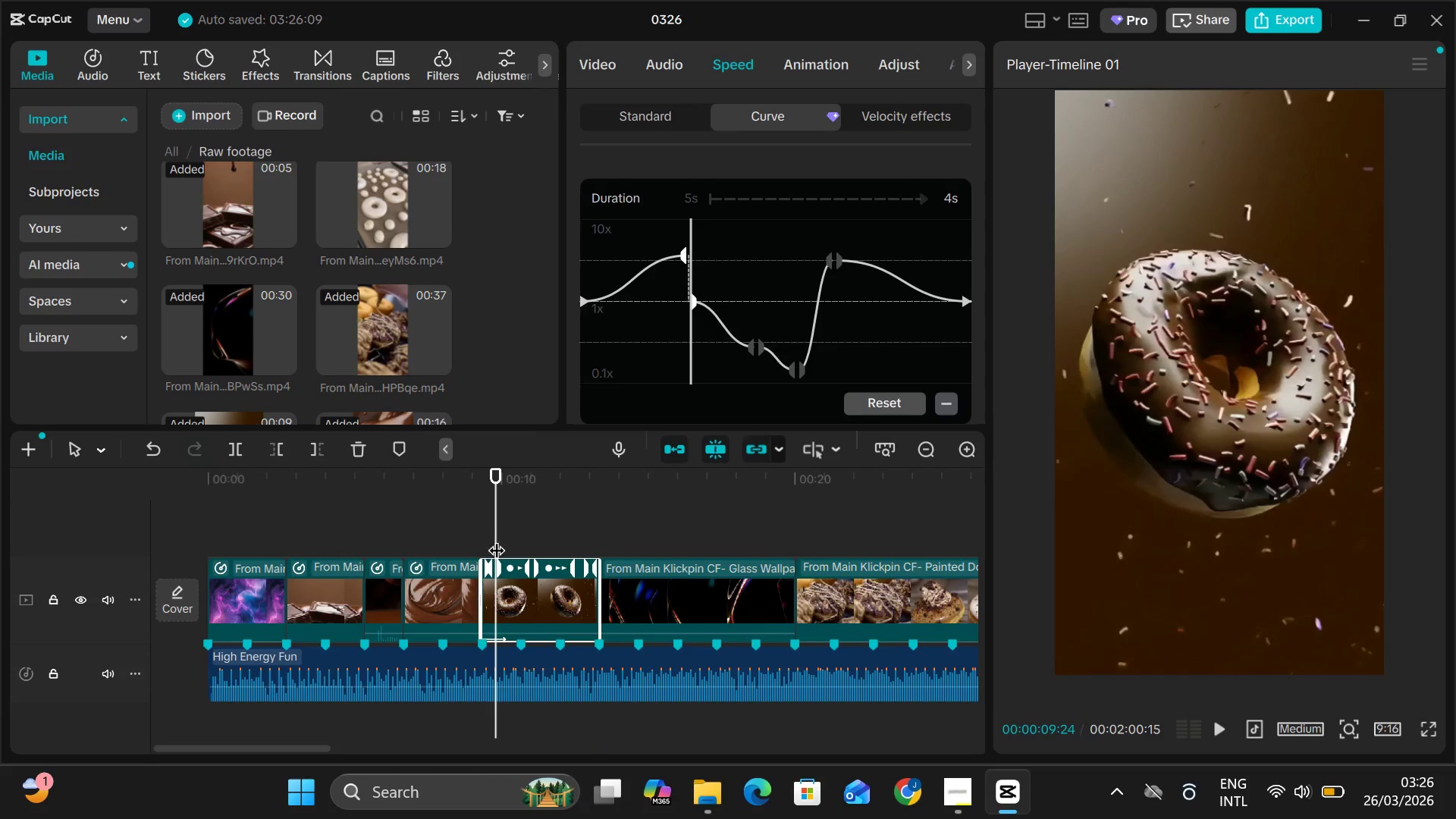 
left_click_drag(start_coordinate=[497, 539], to_coordinate=[479, 535])
 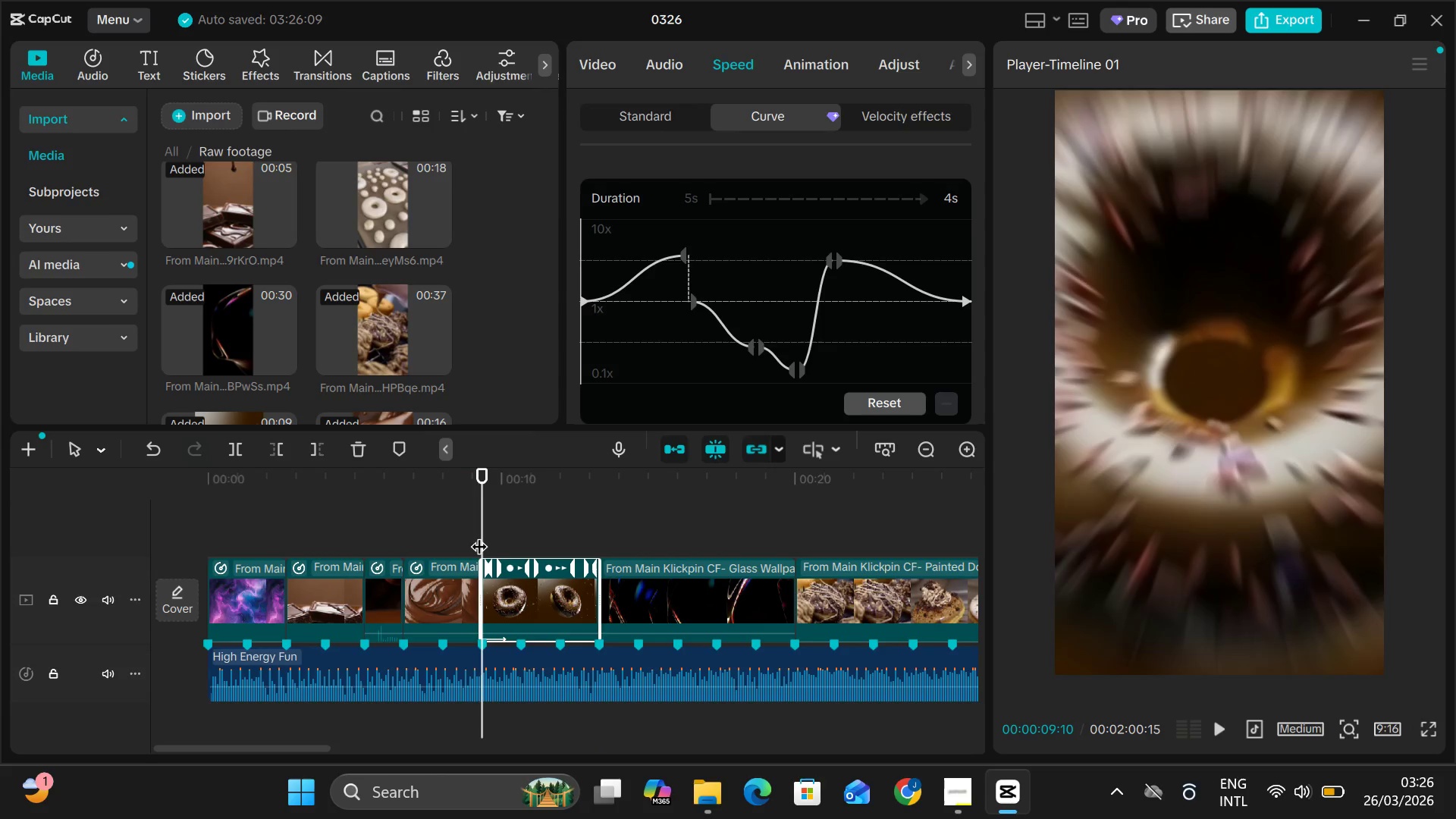 
key(Space)
 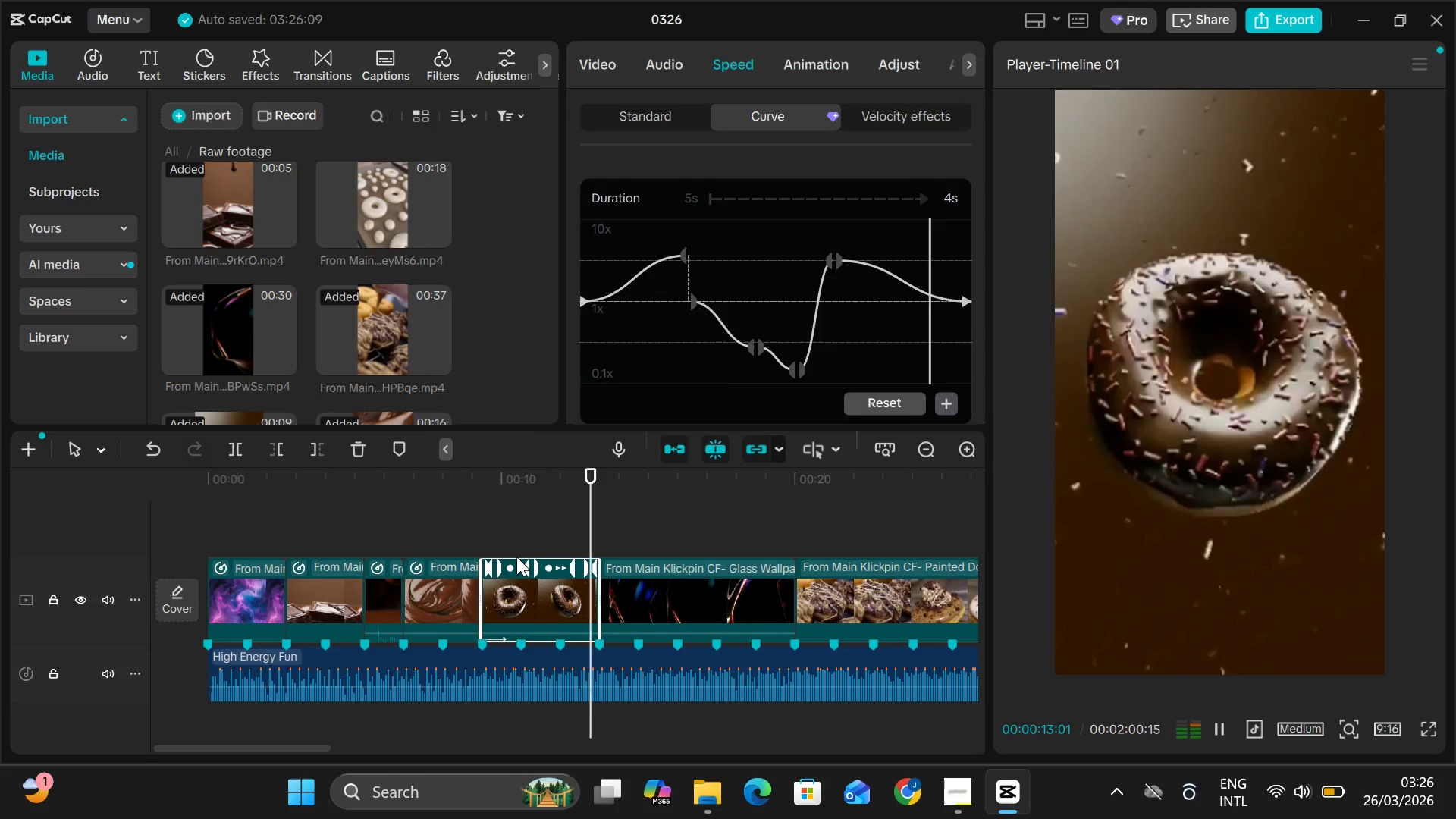 
wait(5.05)
 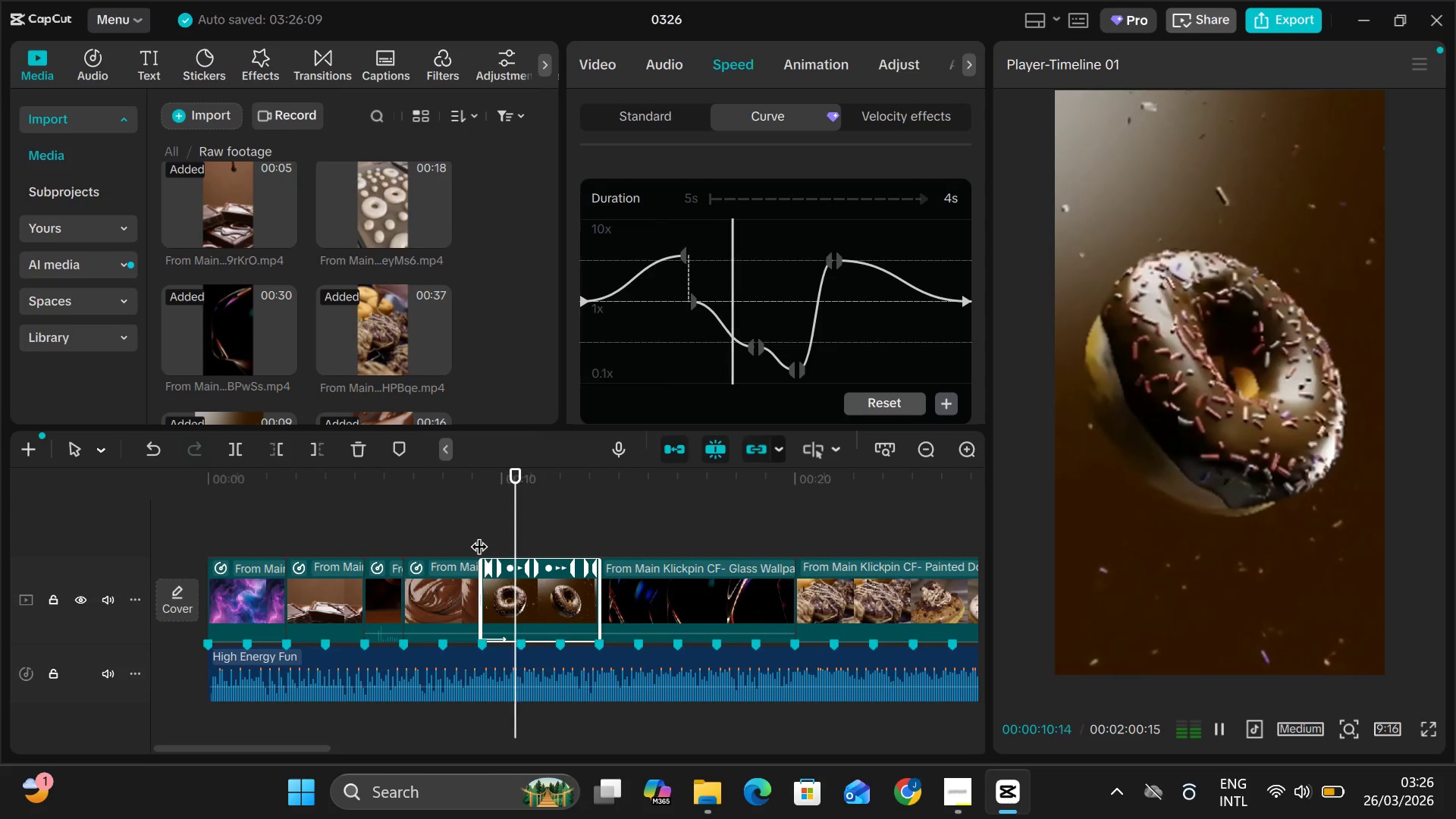 
key(Space)
 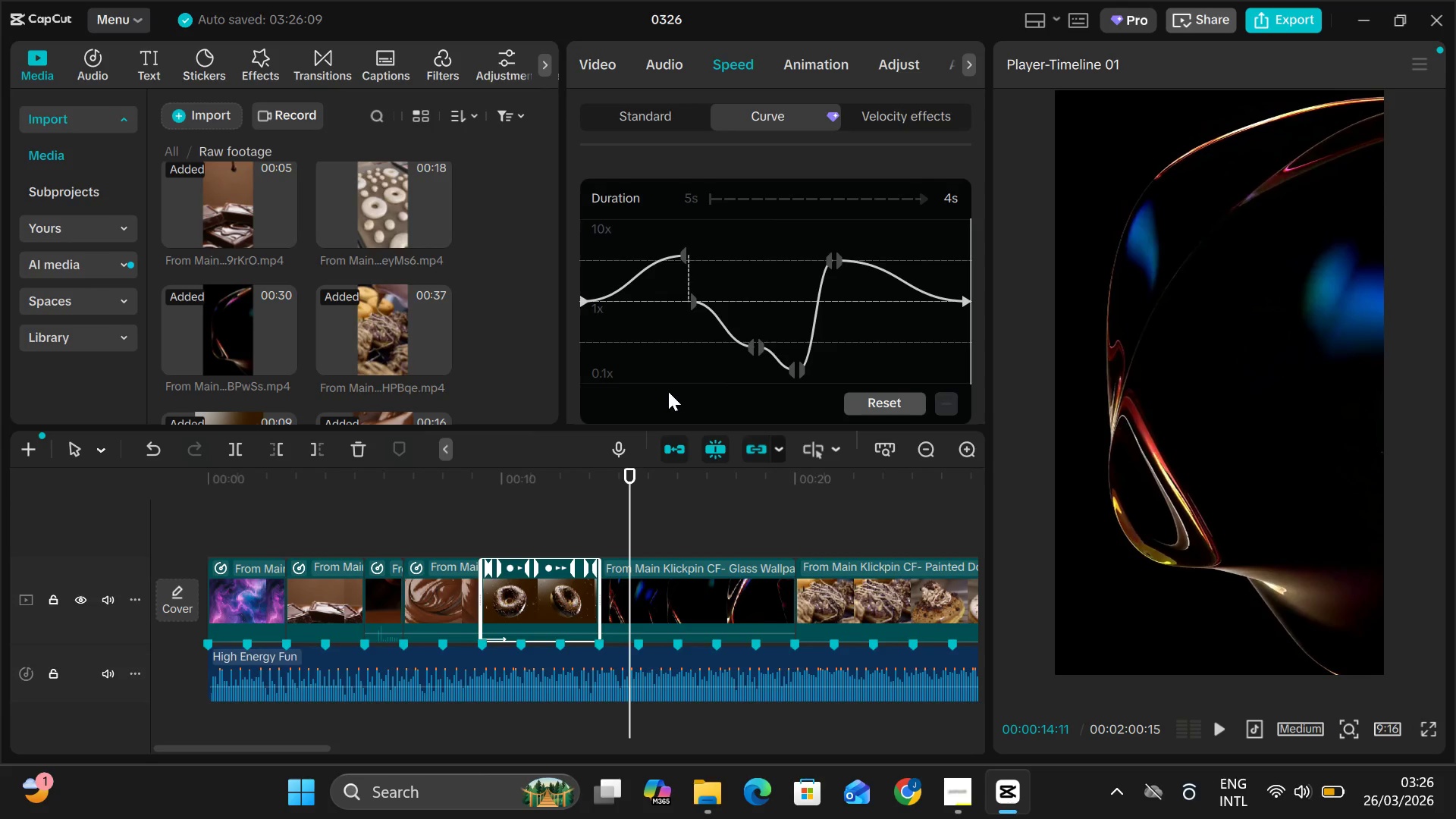 
scroll: coordinate [668, 391], scroll_direction: none, amount: 0.0
 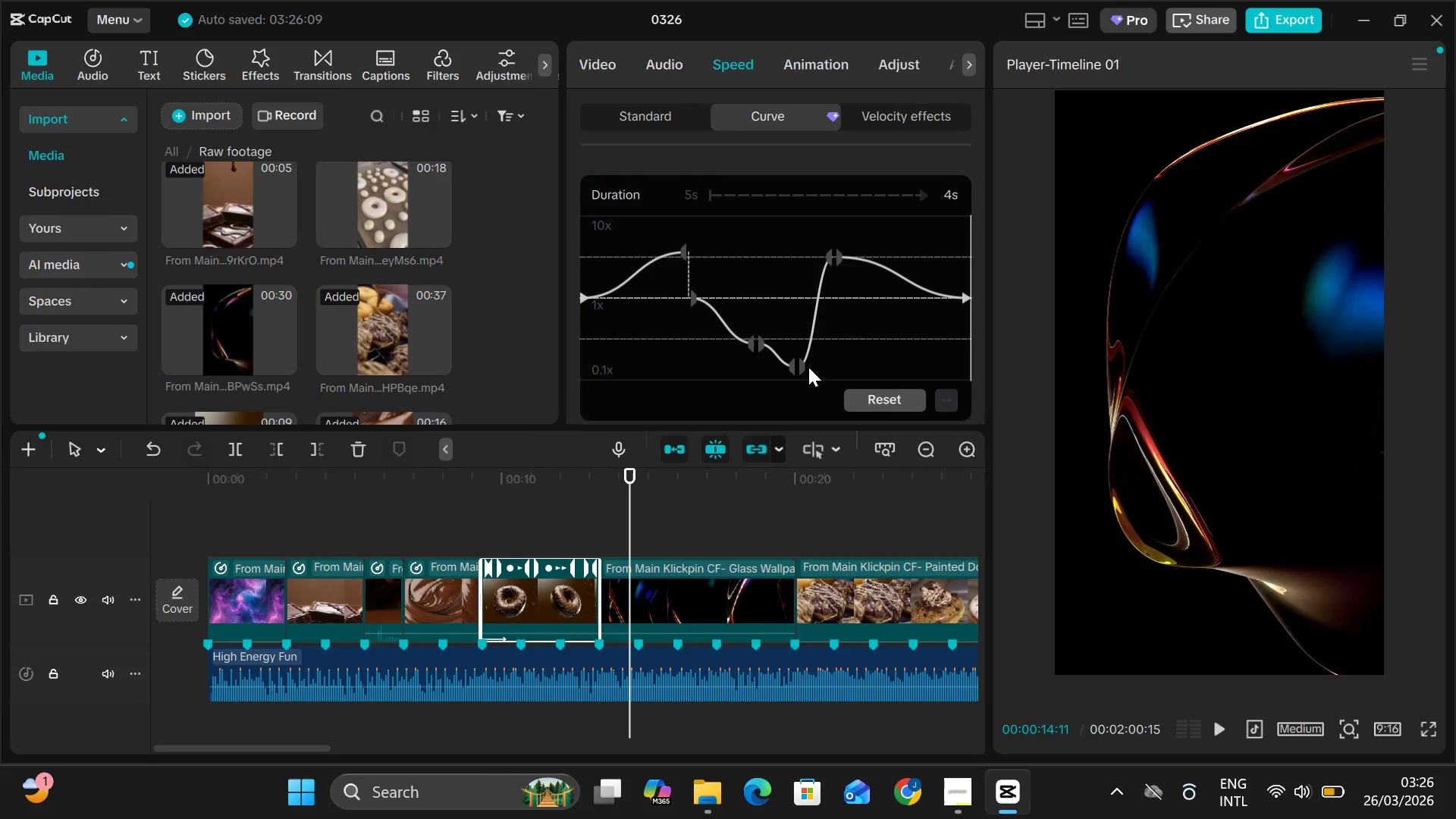 
left_click_drag(start_coordinate=[800, 367], to_coordinate=[810, 373])
 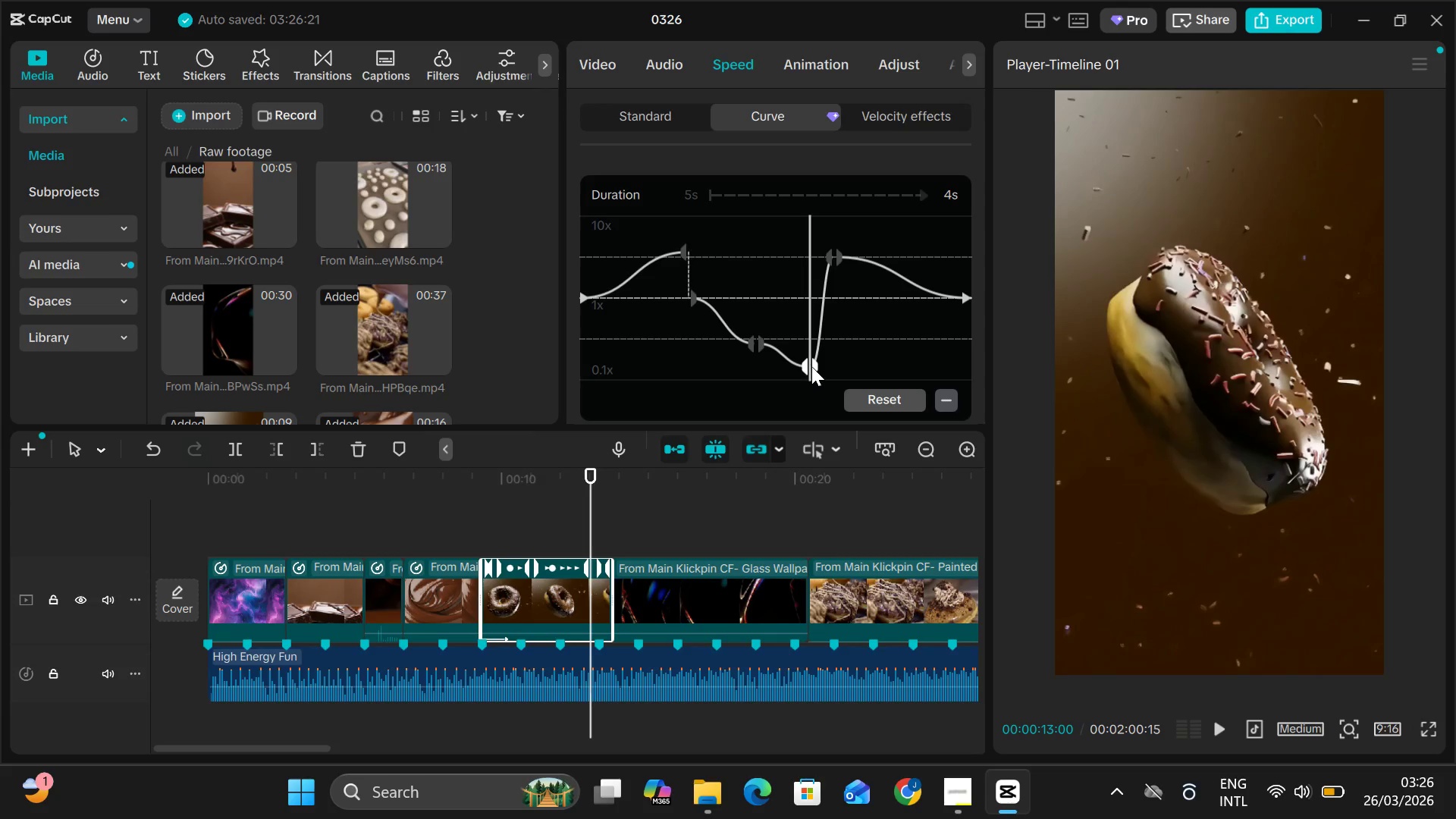 
left_click([811, 366])
 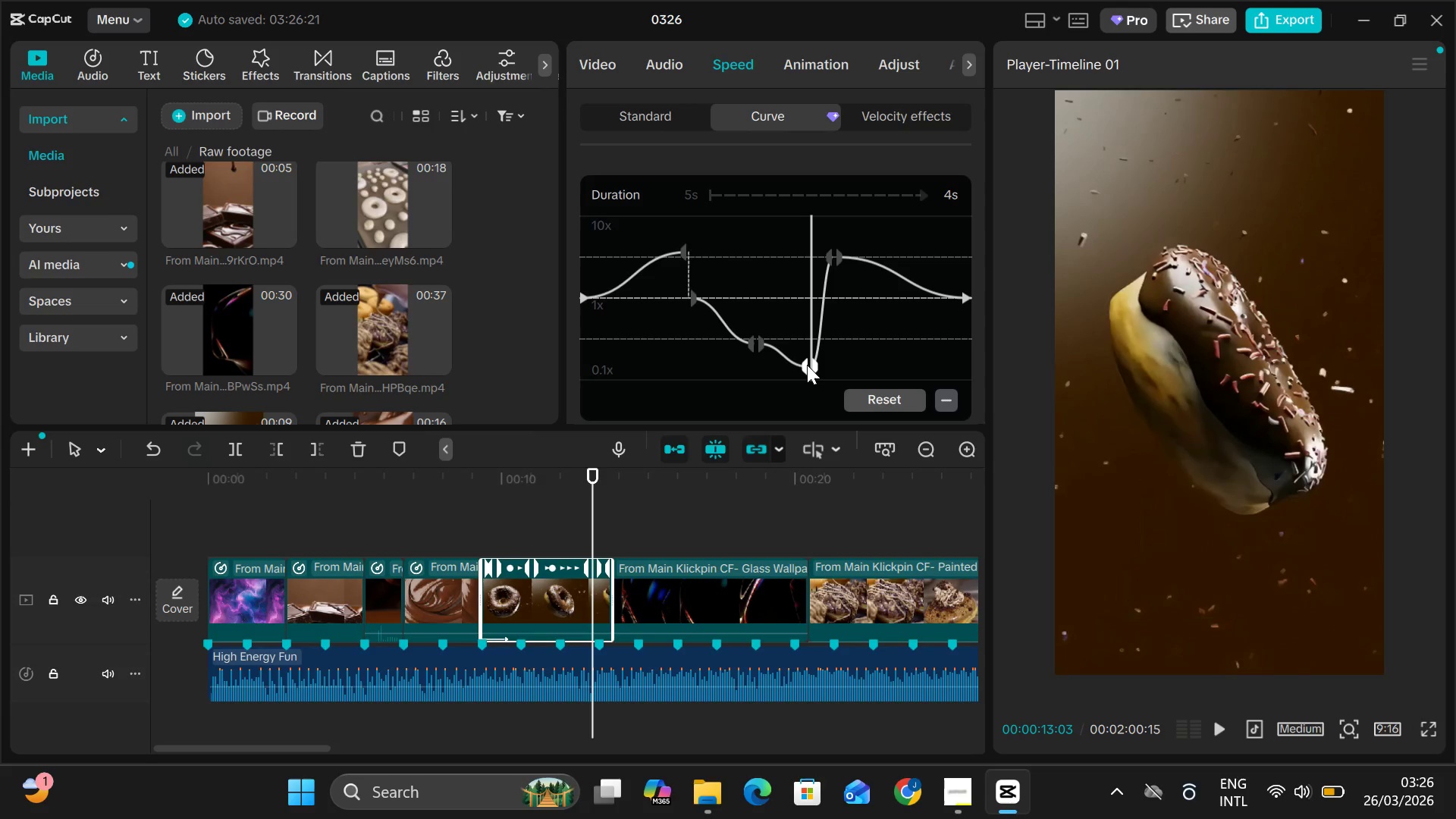 
left_click_drag(start_coordinate=[807, 365], to_coordinate=[814, 346])
 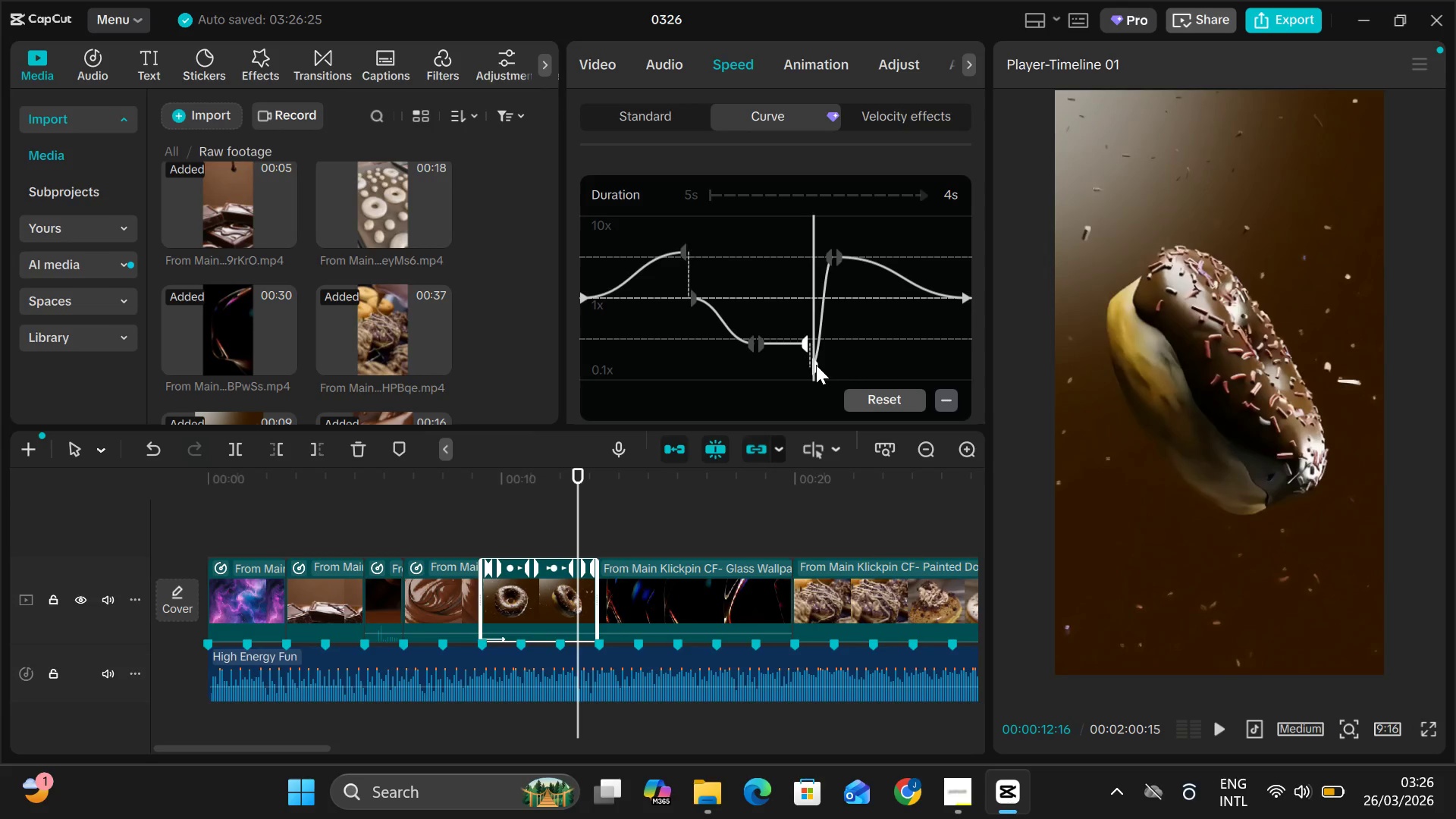 
left_click_drag(start_coordinate=[816, 365], to_coordinate=[818, 342])
 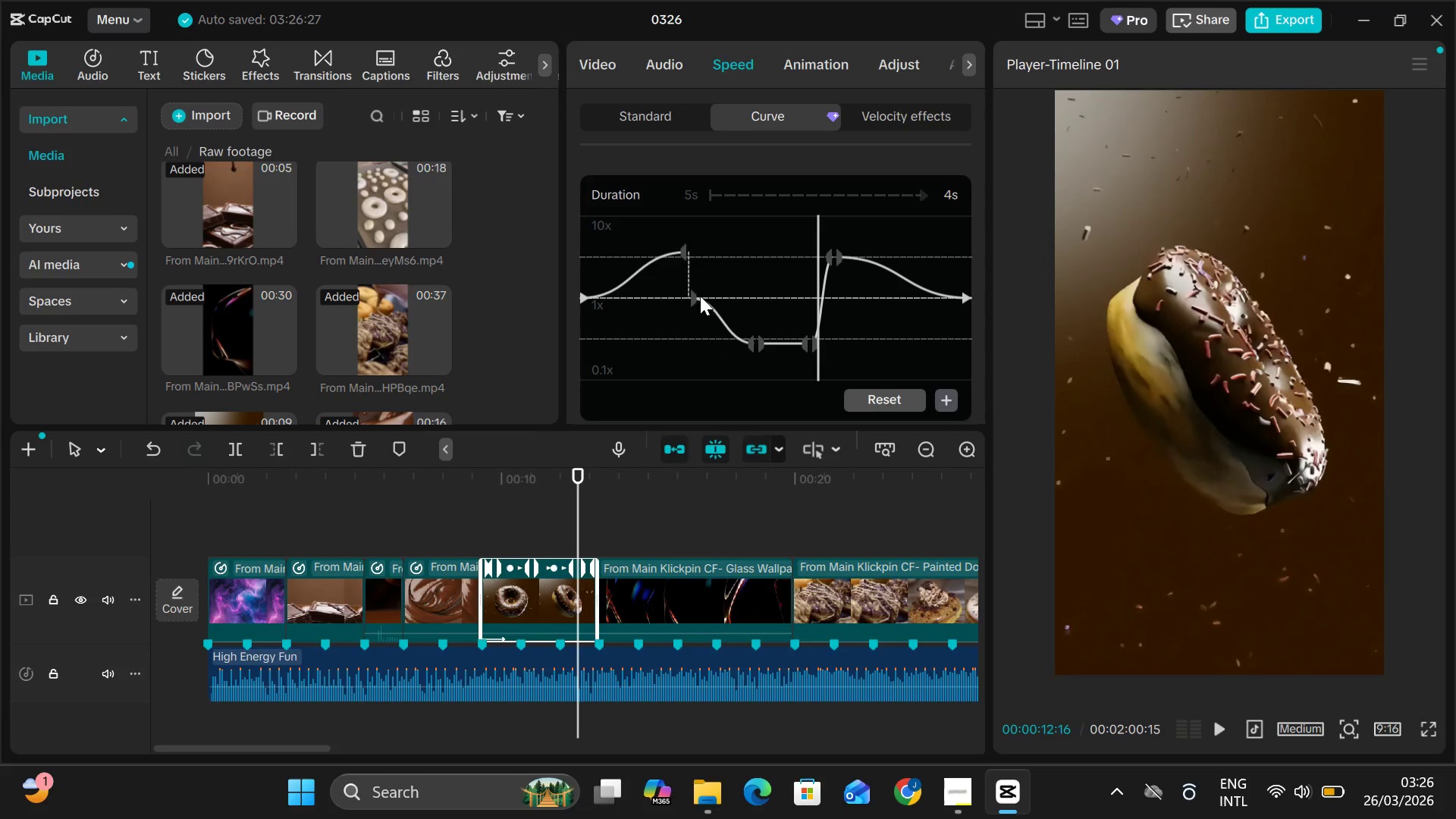 
left_click_drag(start_coordinate=[695, 293], to_coordinate=[708, 250])
 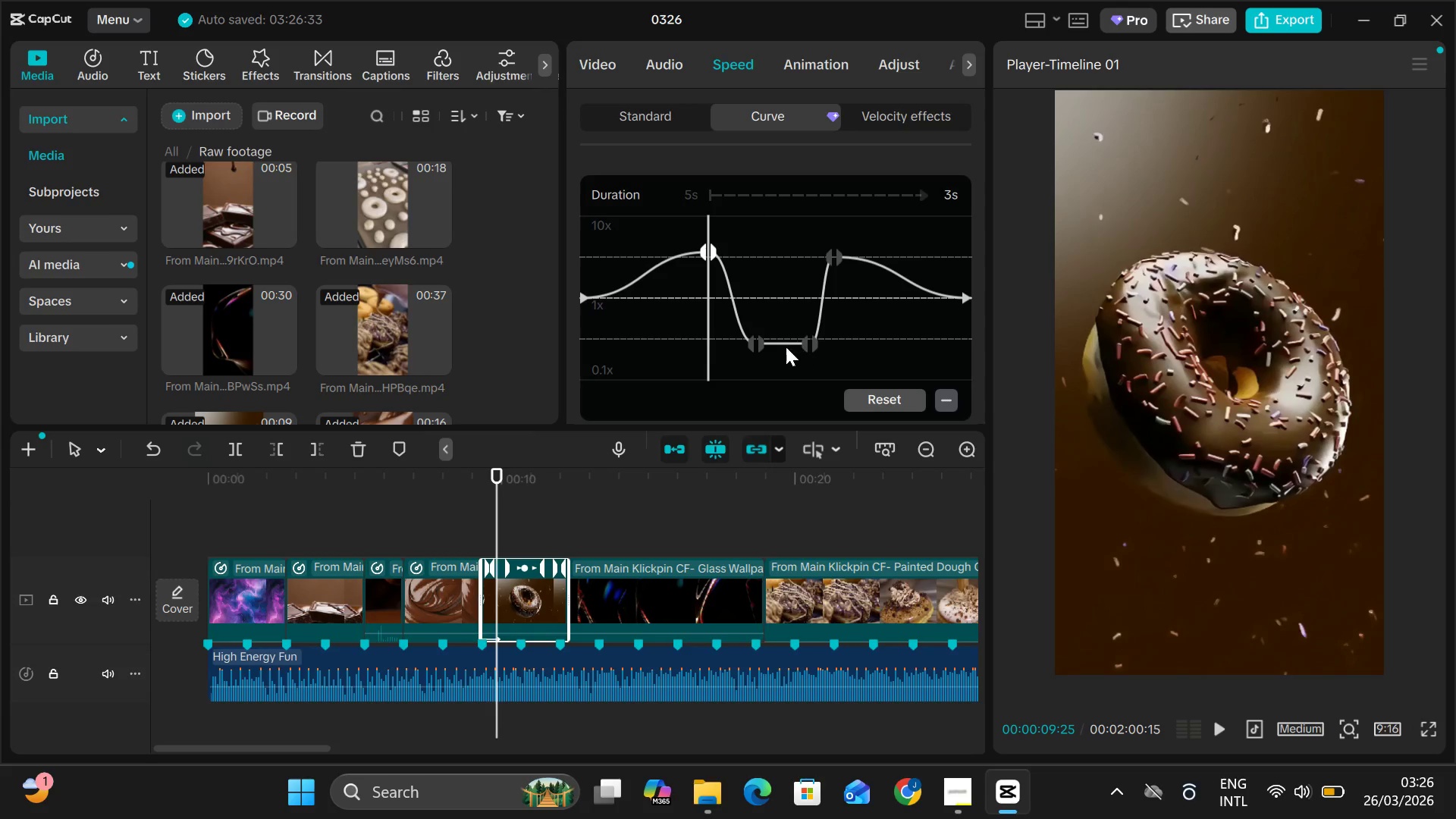 
left_click_drag(start_coordinate=[759, 344], to_coordinate=[759, 368])
 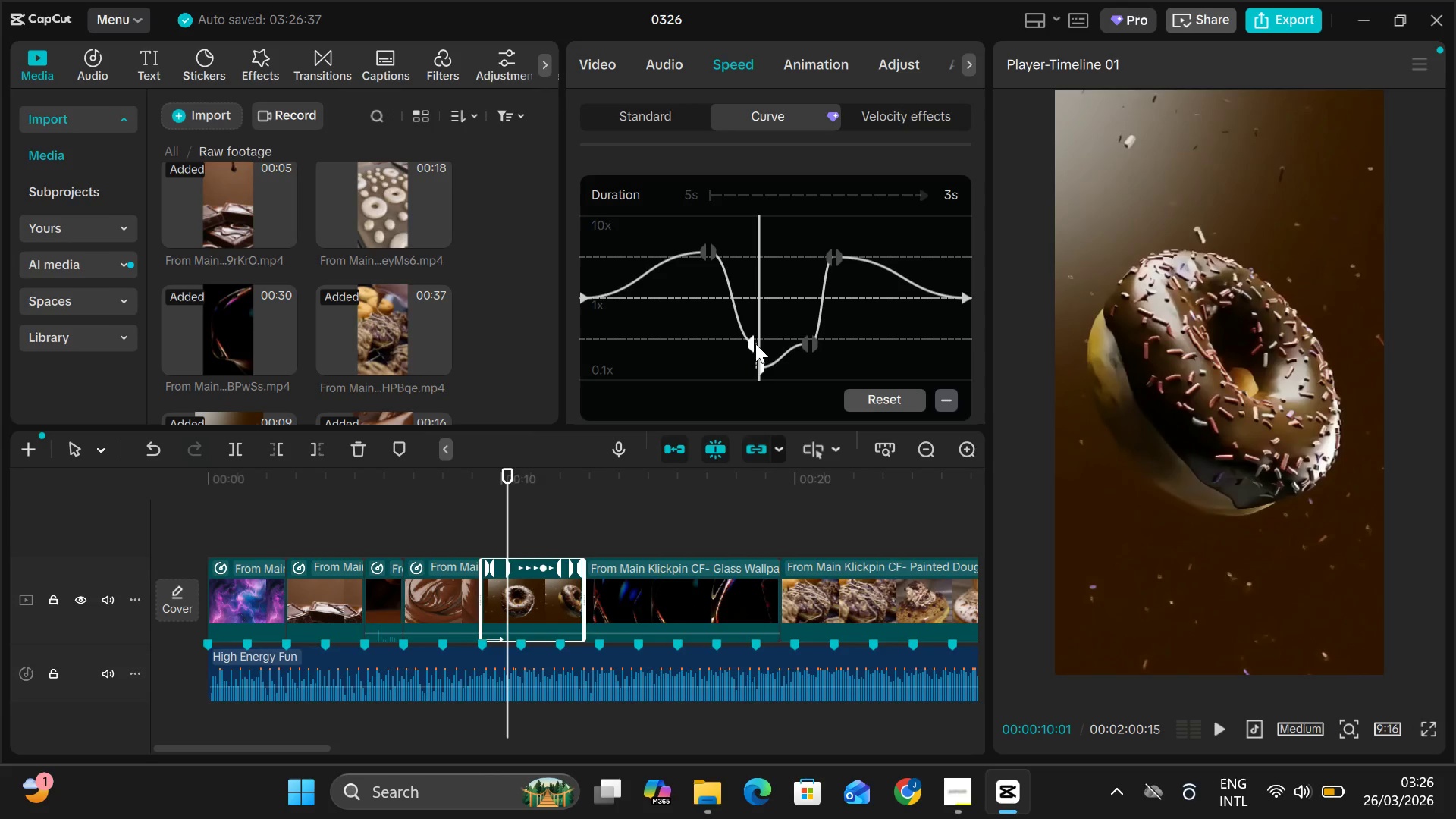 
left_click_drag(start_coordinate=[755, 344], to_coordinate=[761, 365])
 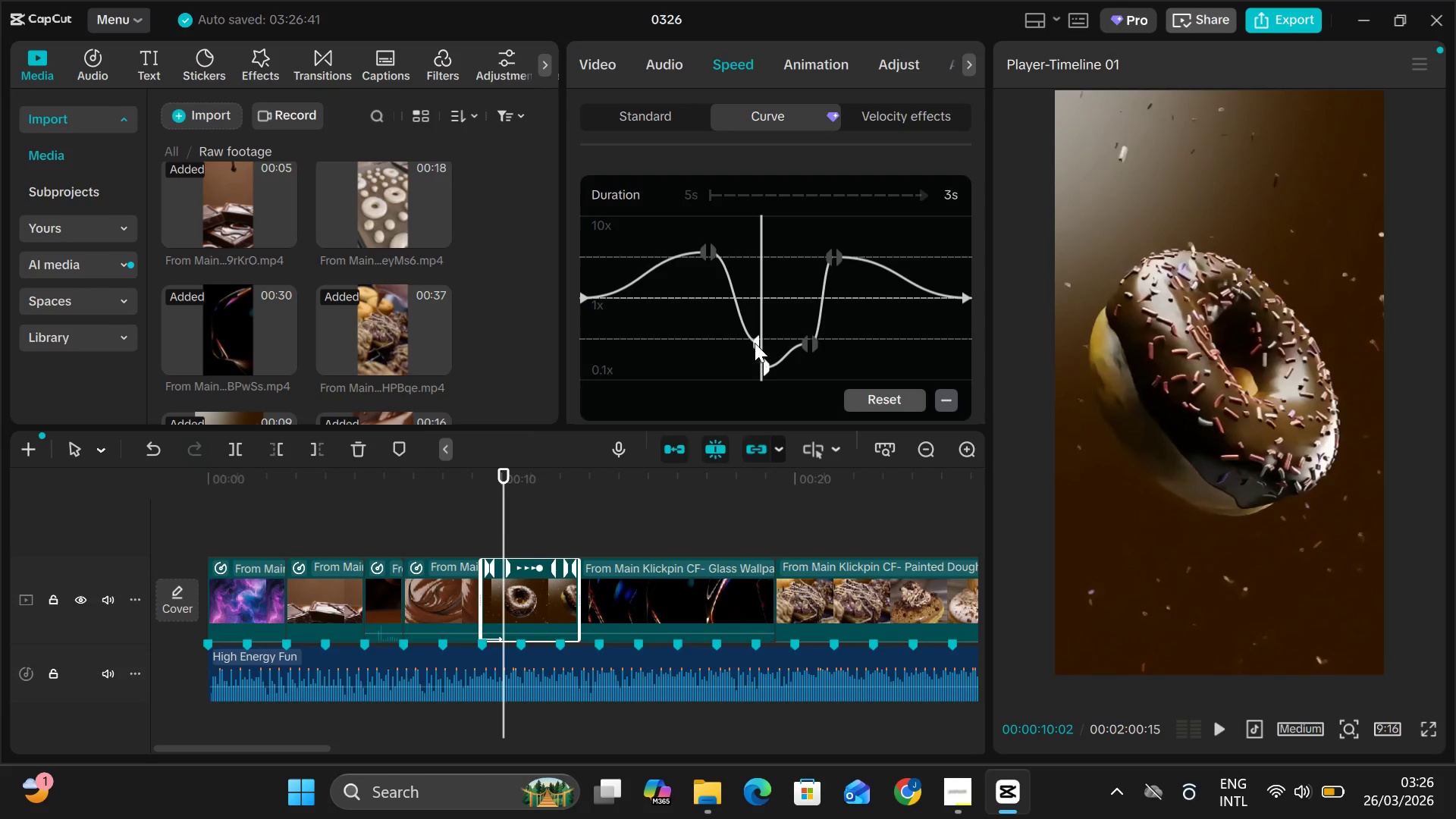 
left_click_drag(start_coordinate=[755, 341], to_coordinate=[752, 369])
 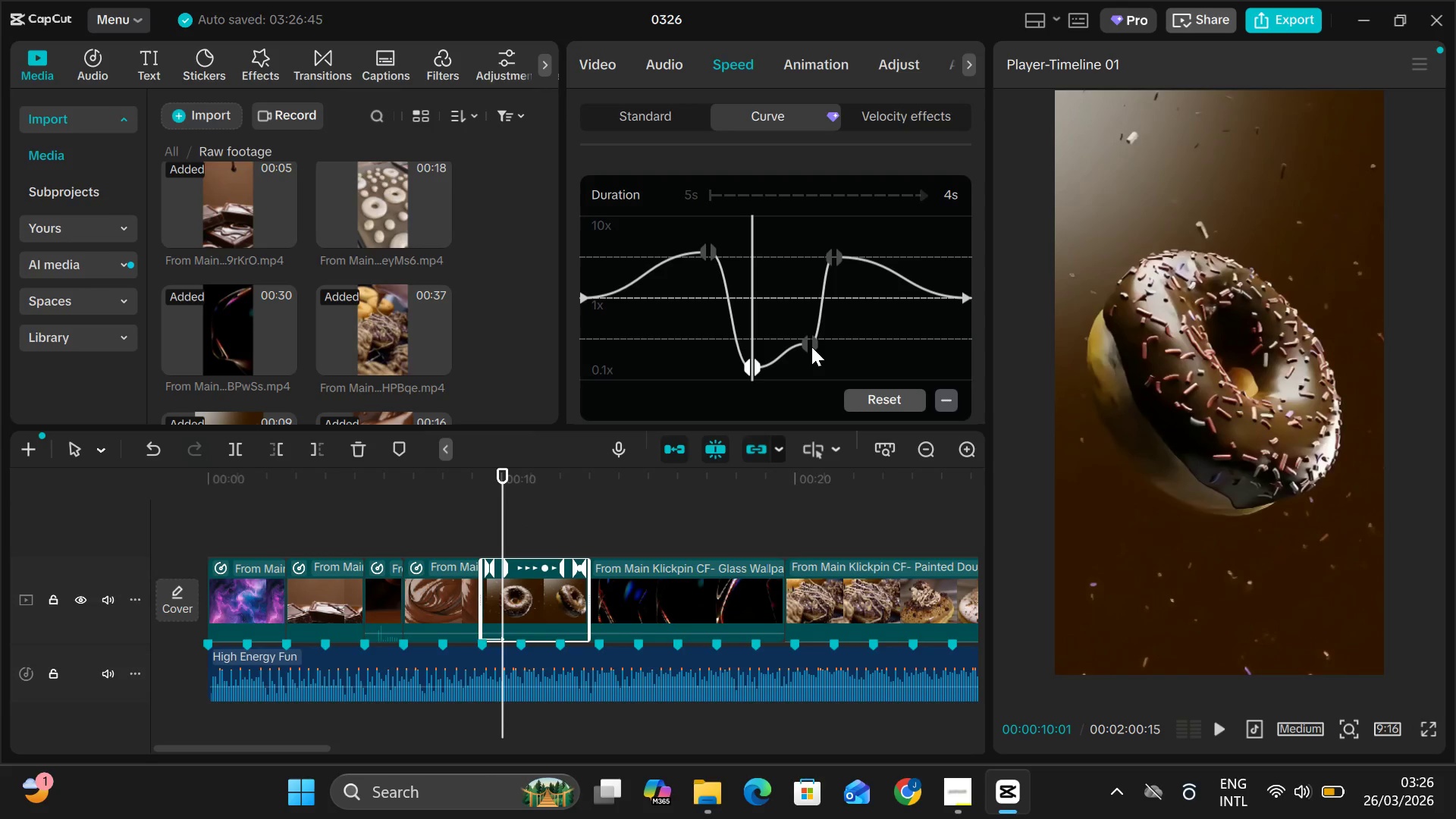 
left_click_drag(start_coordinate=[807, 347], to_coordinate=[814, 366])
 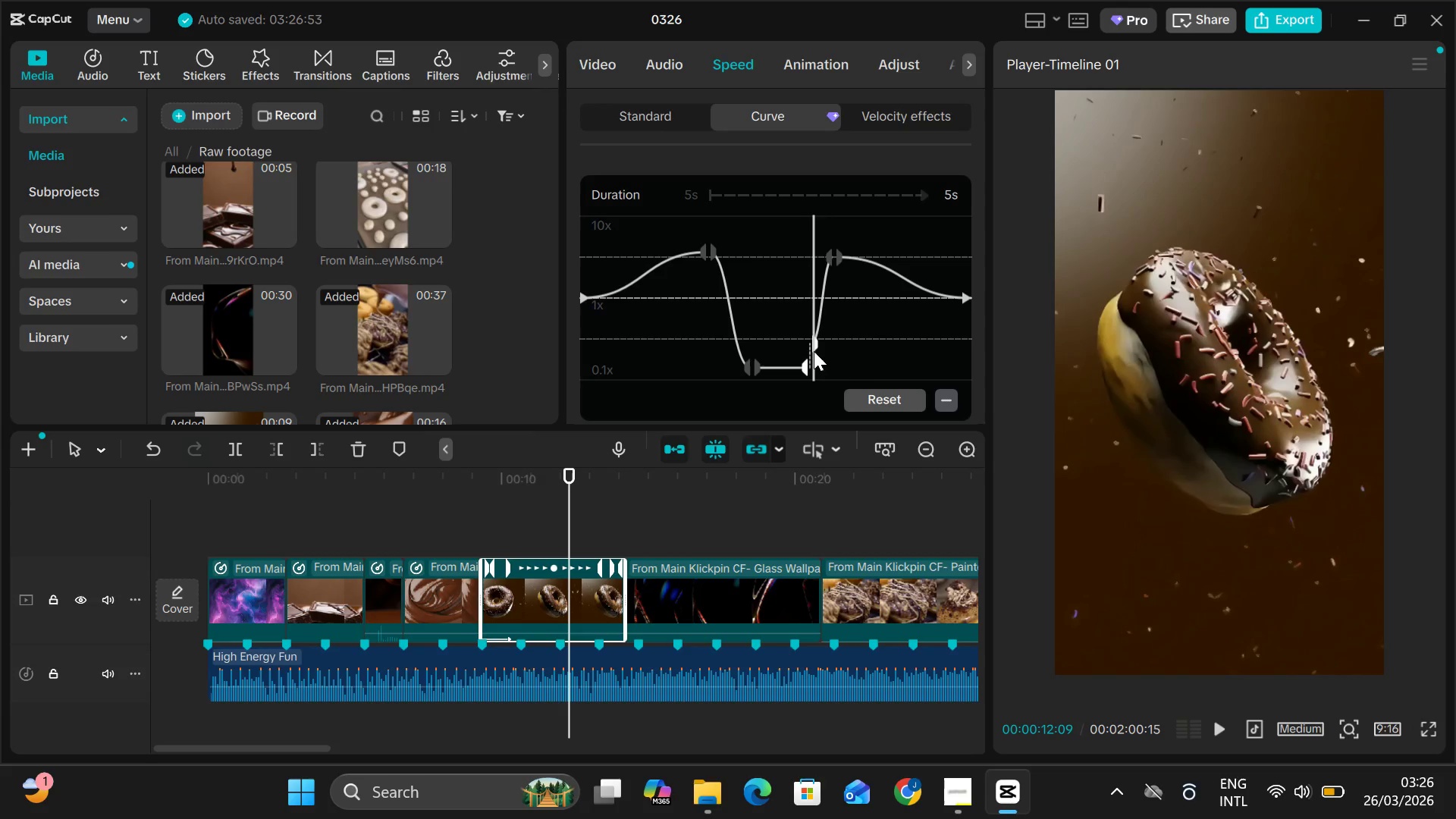 
wait(7.69)
 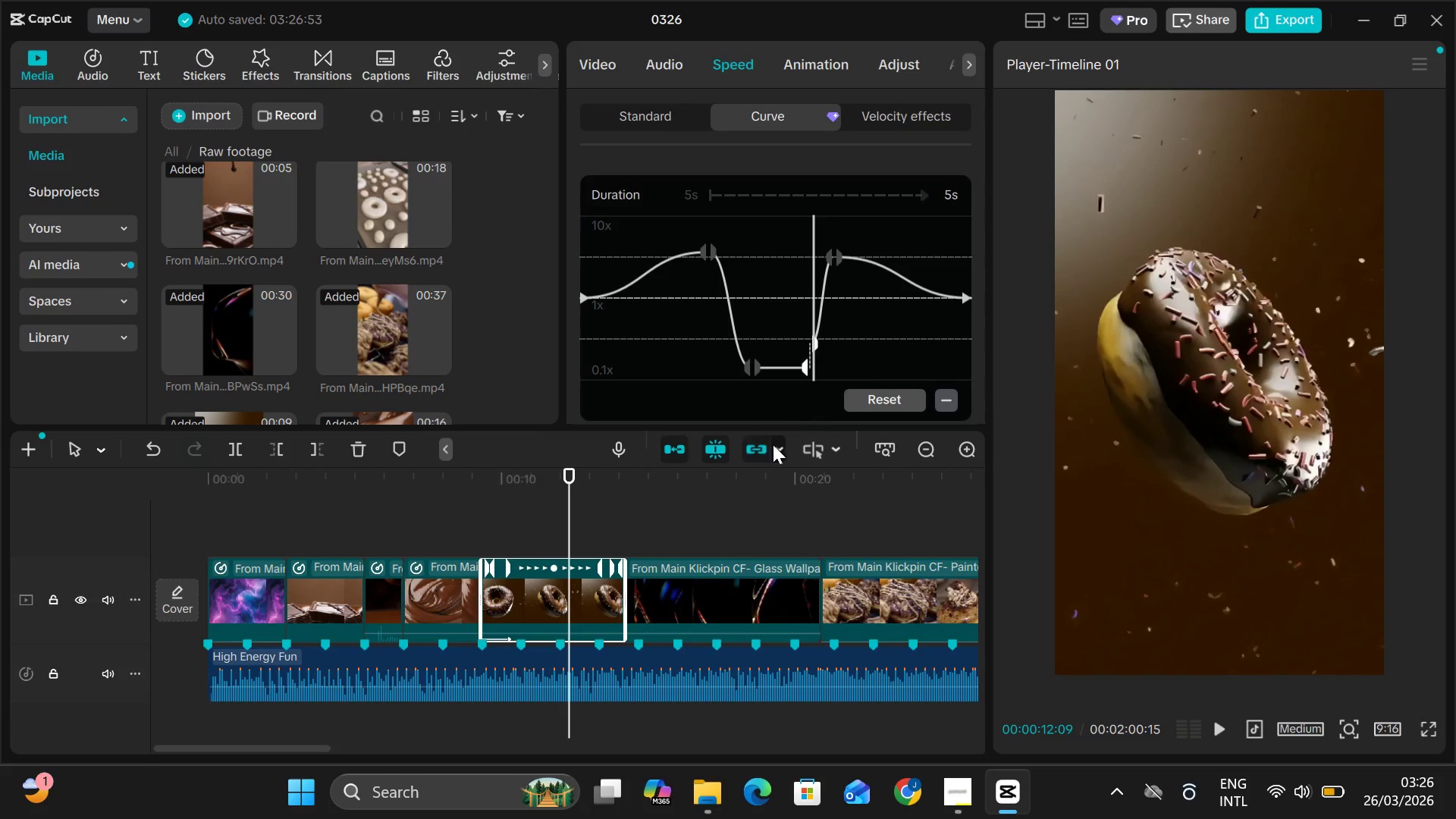 
left_click_drag(start_coordinate=[802, 366], to_coordinate=[805, 344])
 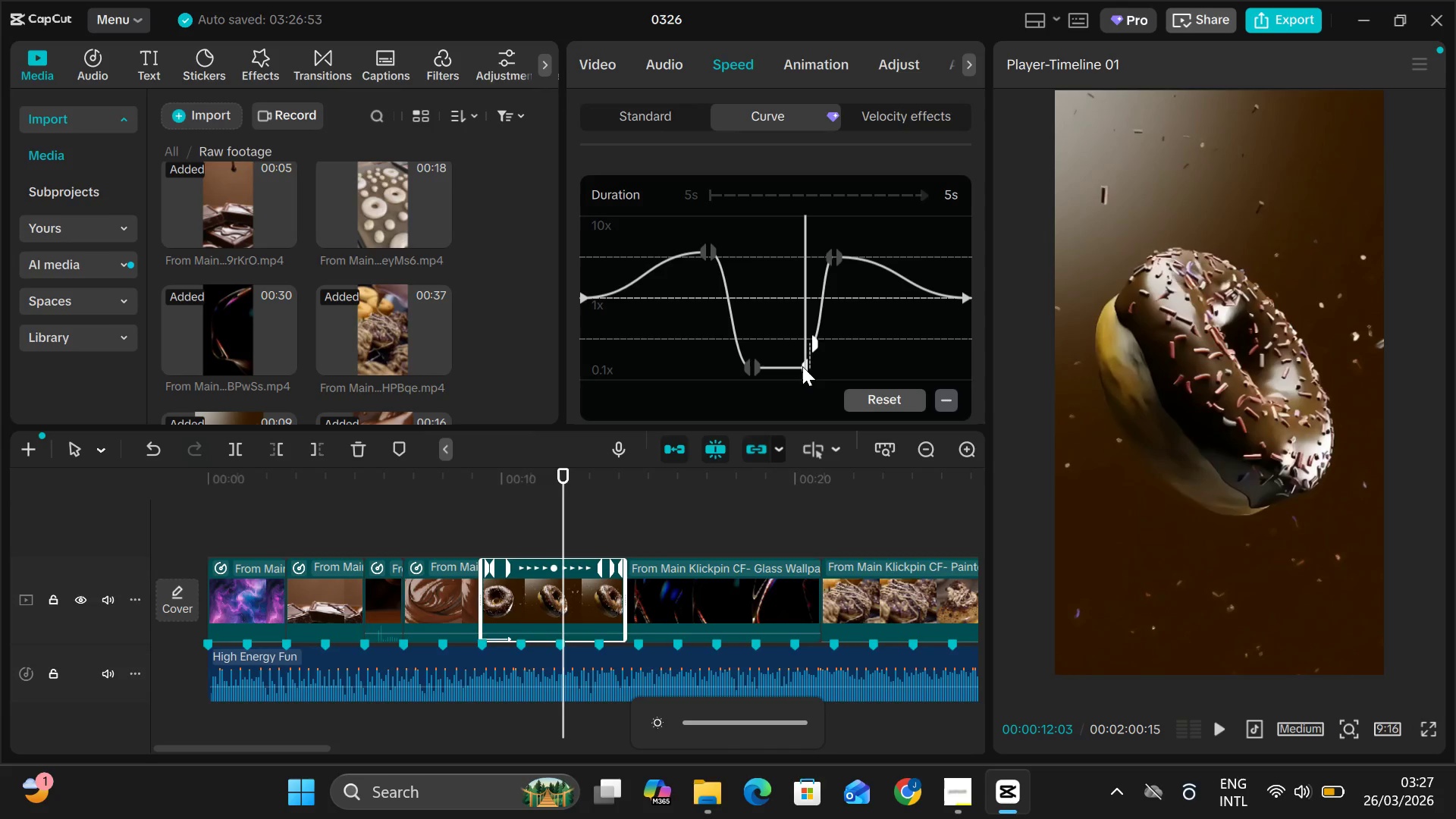 
wait(5.28)
 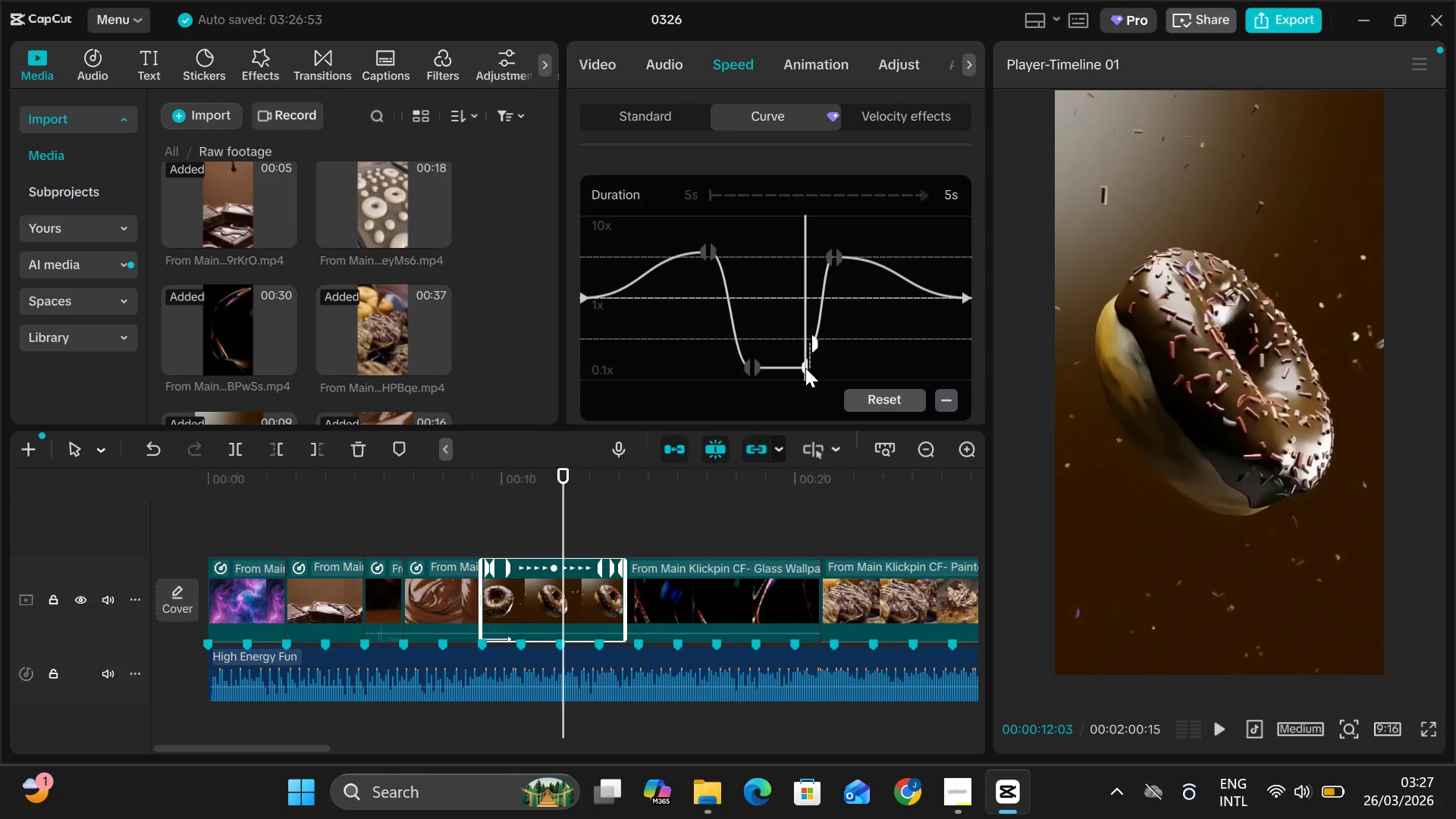 
left_click_drag(start_coordinate=[805, 365], to_coordinate=[808, 353])
 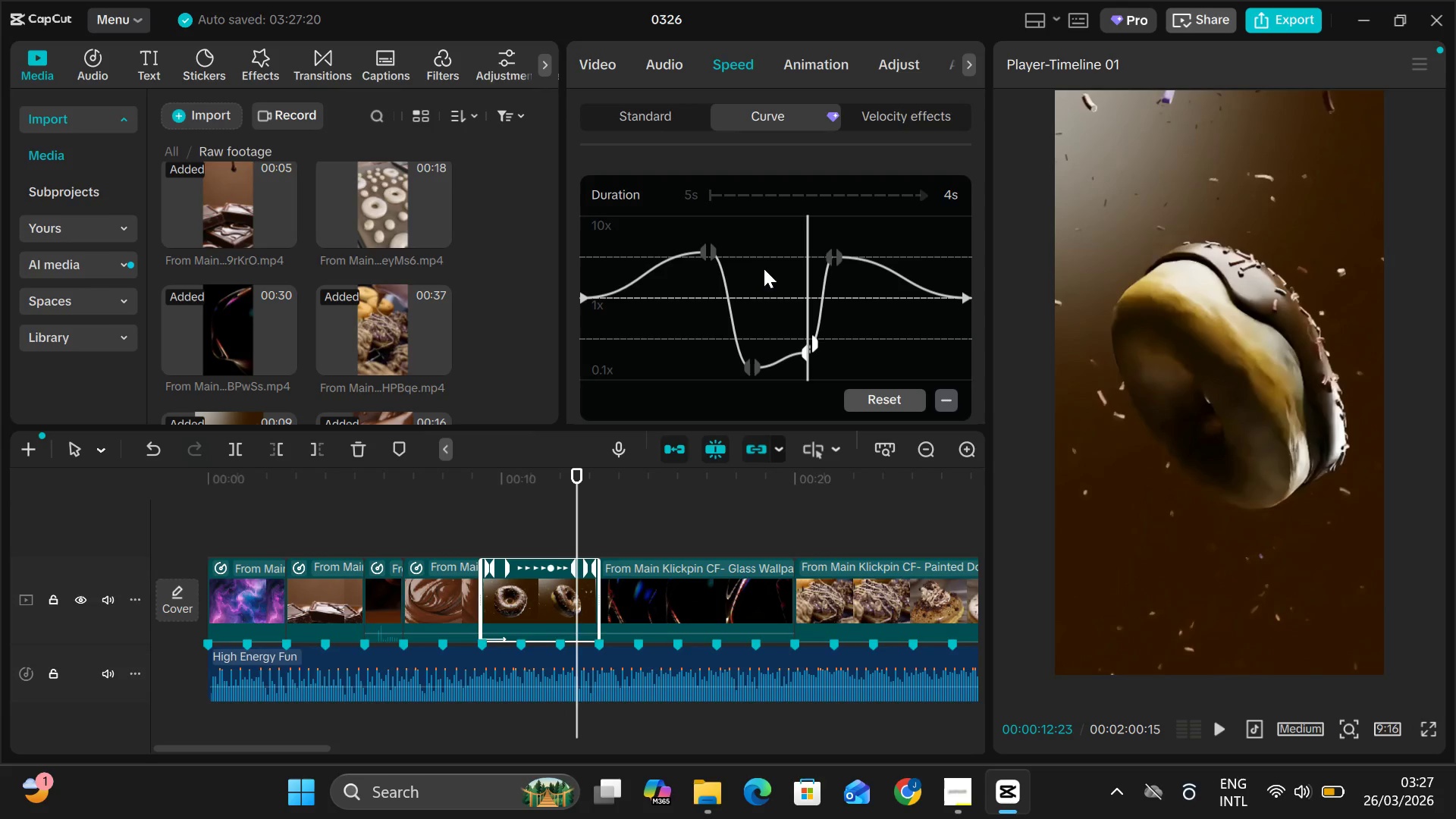 
left_click_drag(start_coordinate=[806, 264], to_coordinate=[545, 260])
 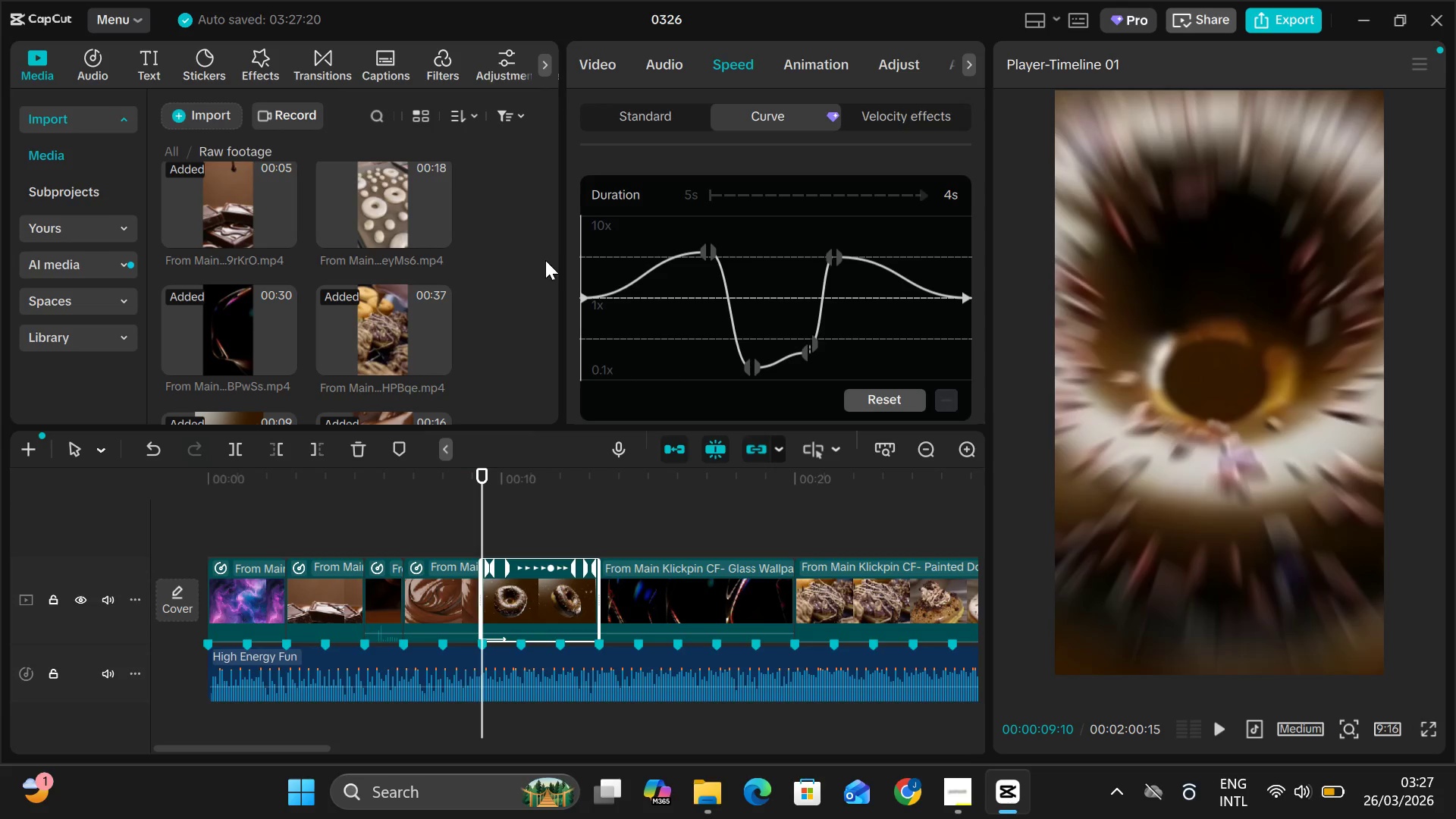 
key(Space)
 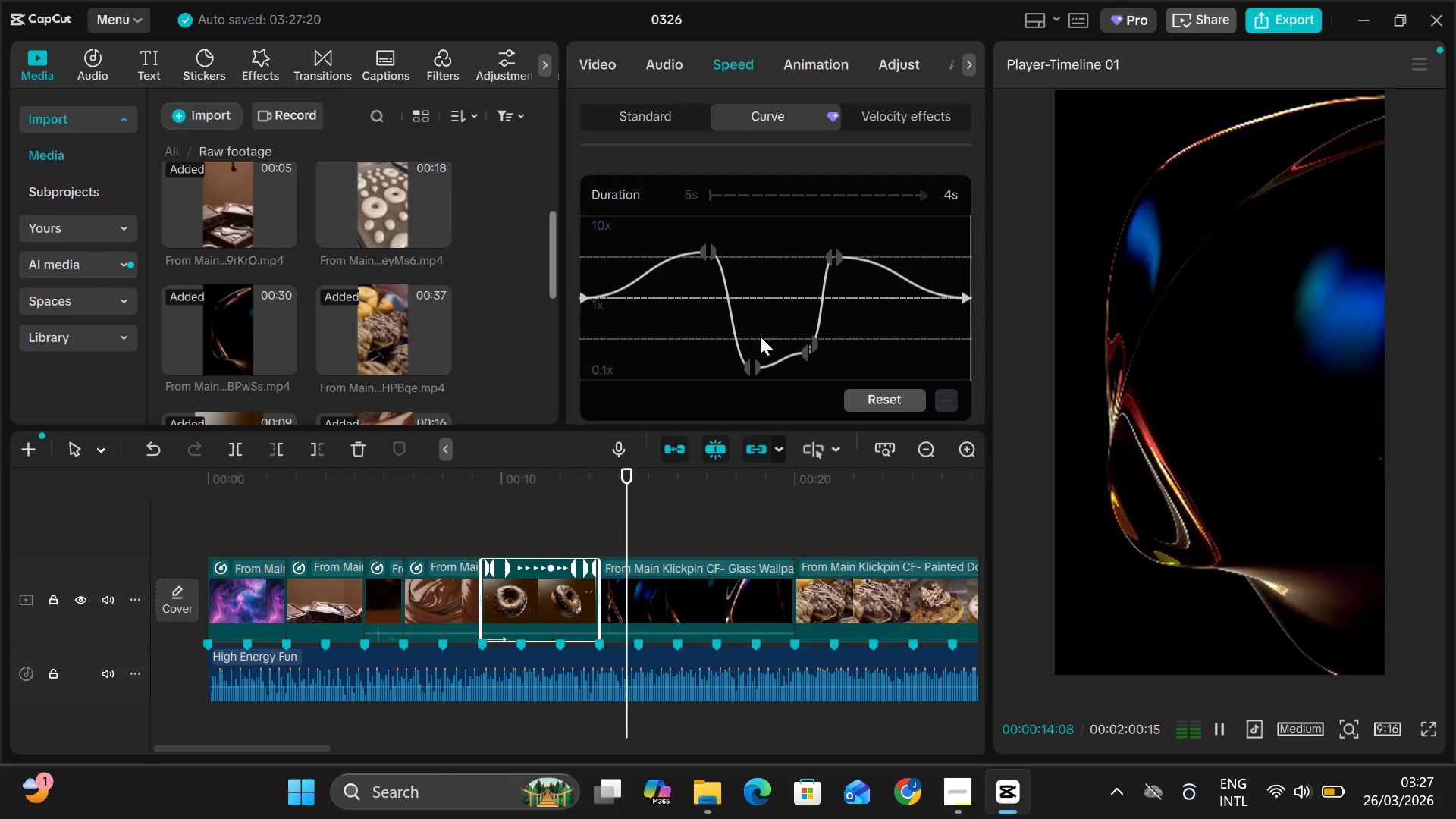 
wait(6.61)
 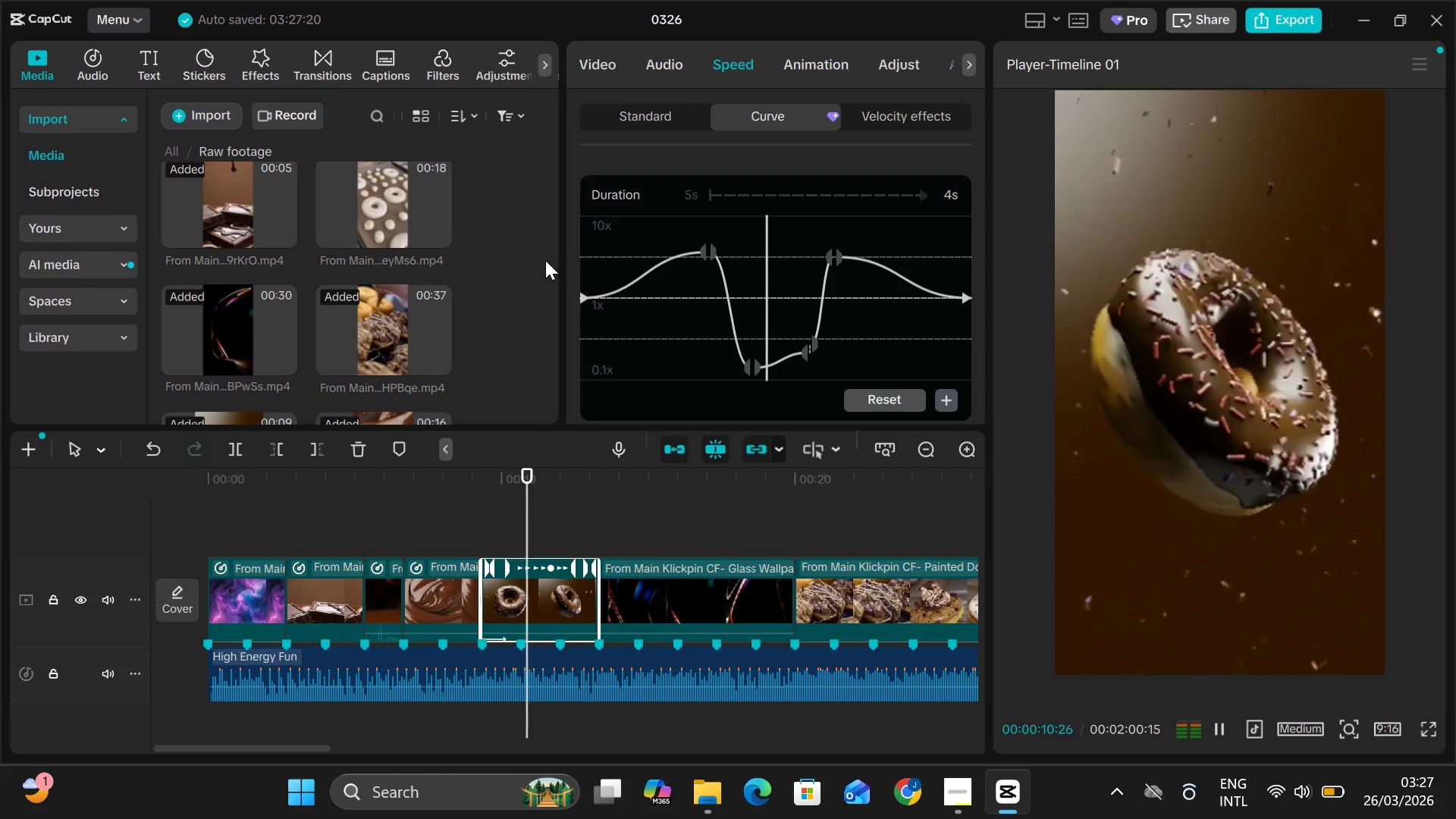 
key(Space)
 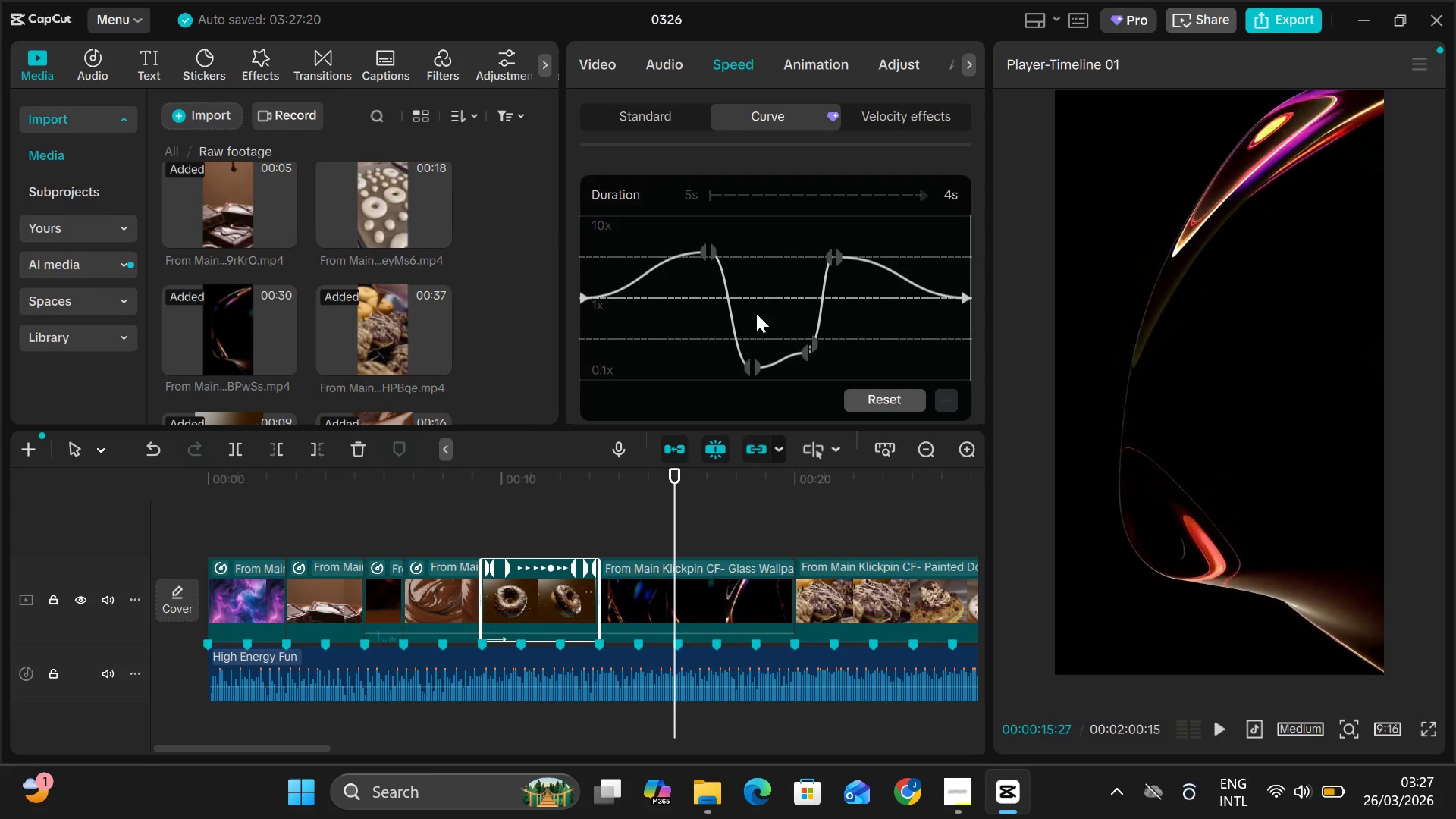 
scroll: coordinate [756, 313], scroll_direction: down, amount: 6.0
 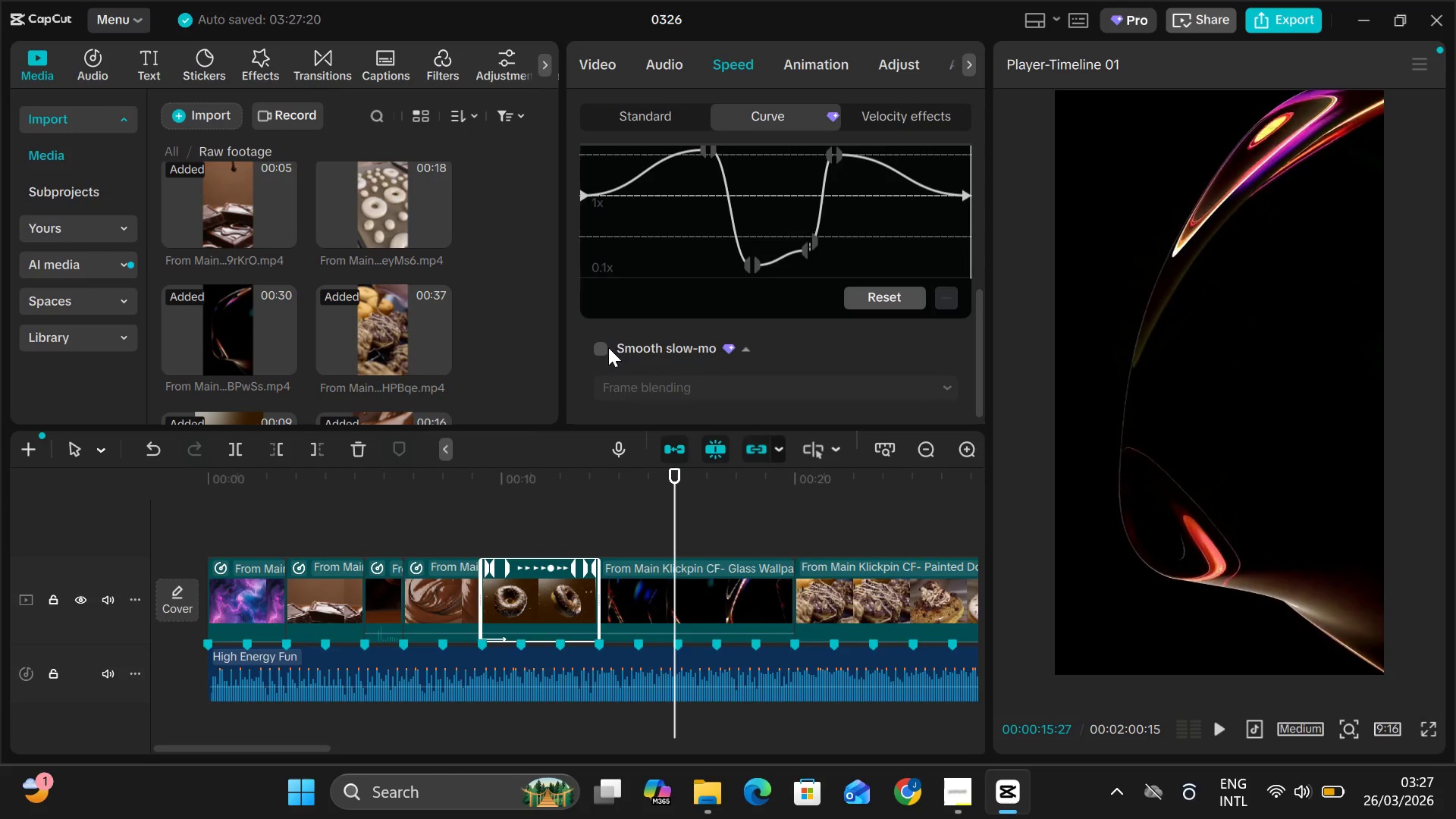 
left_click([607, 346])
 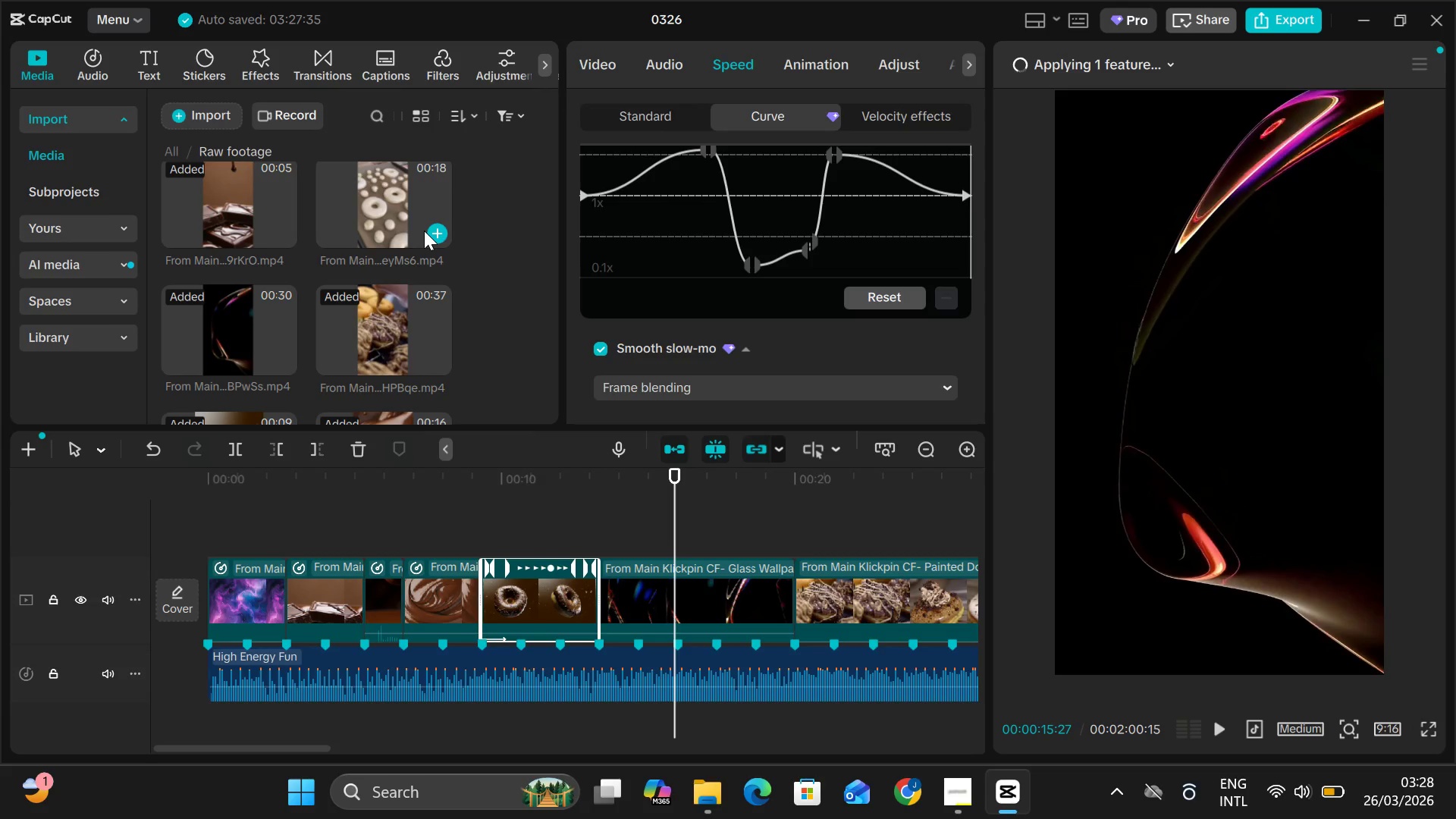 
wait(31.66)
 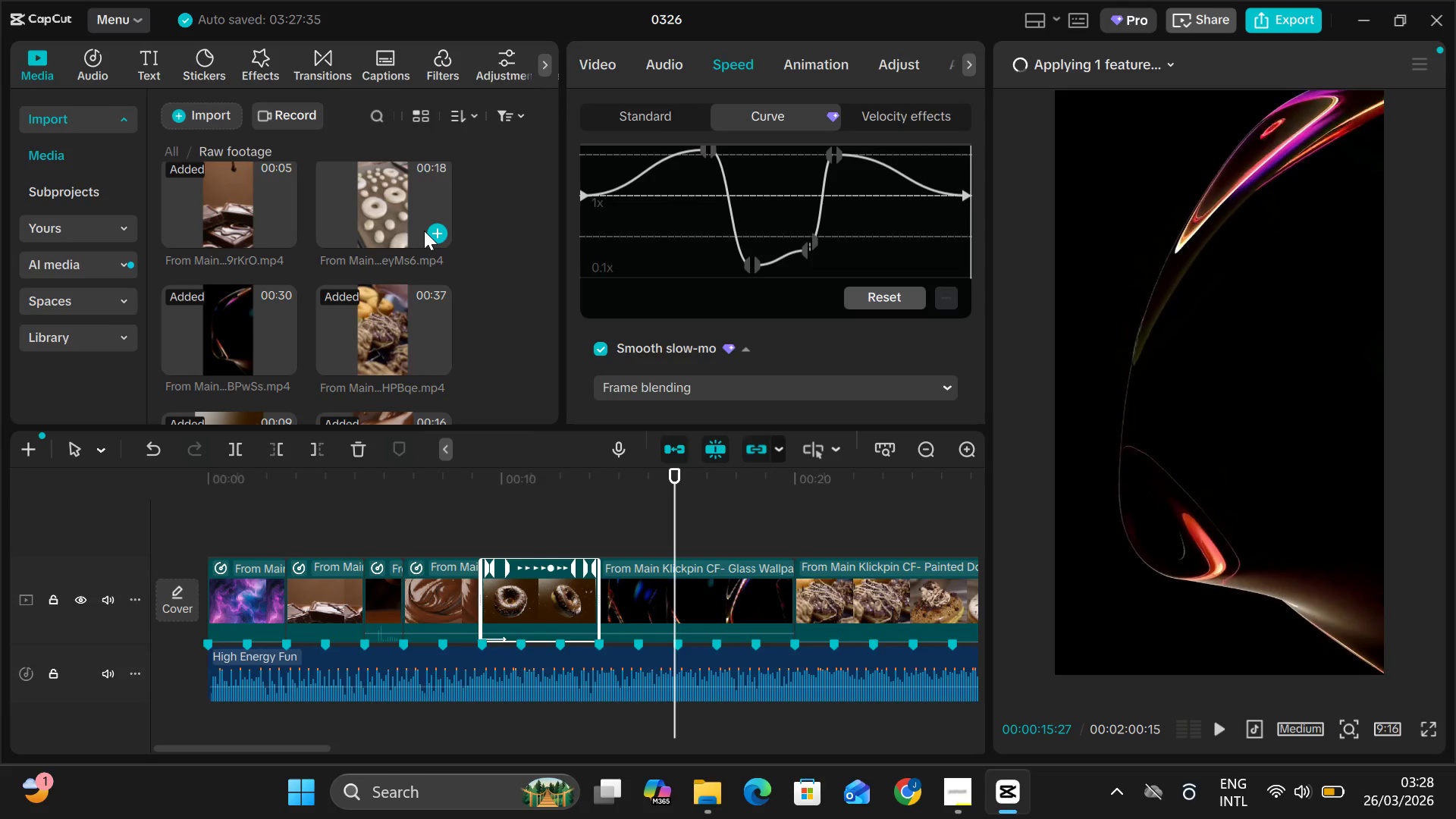 
left_click([257, 65])
 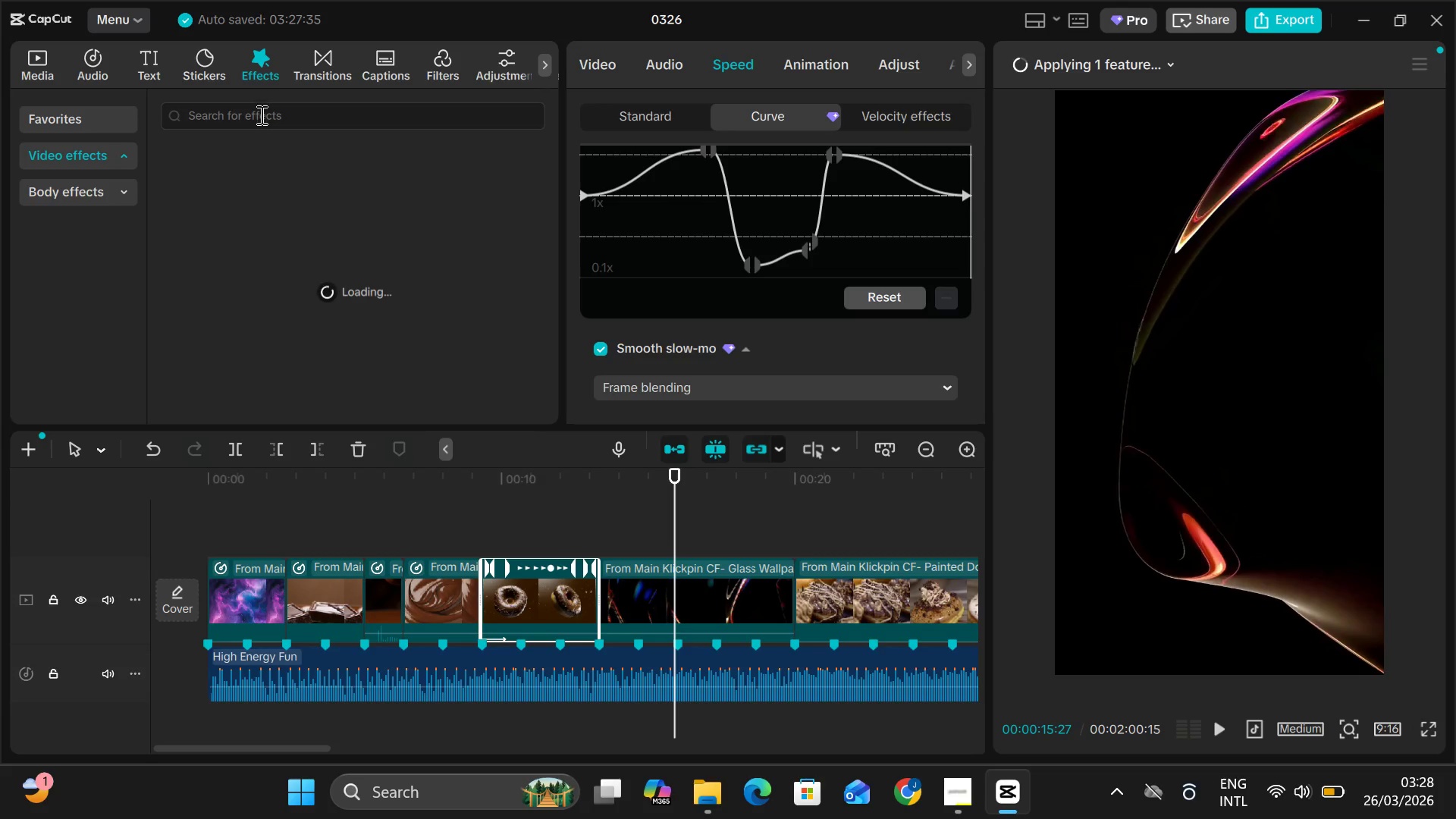 
left_click([262, 118])
 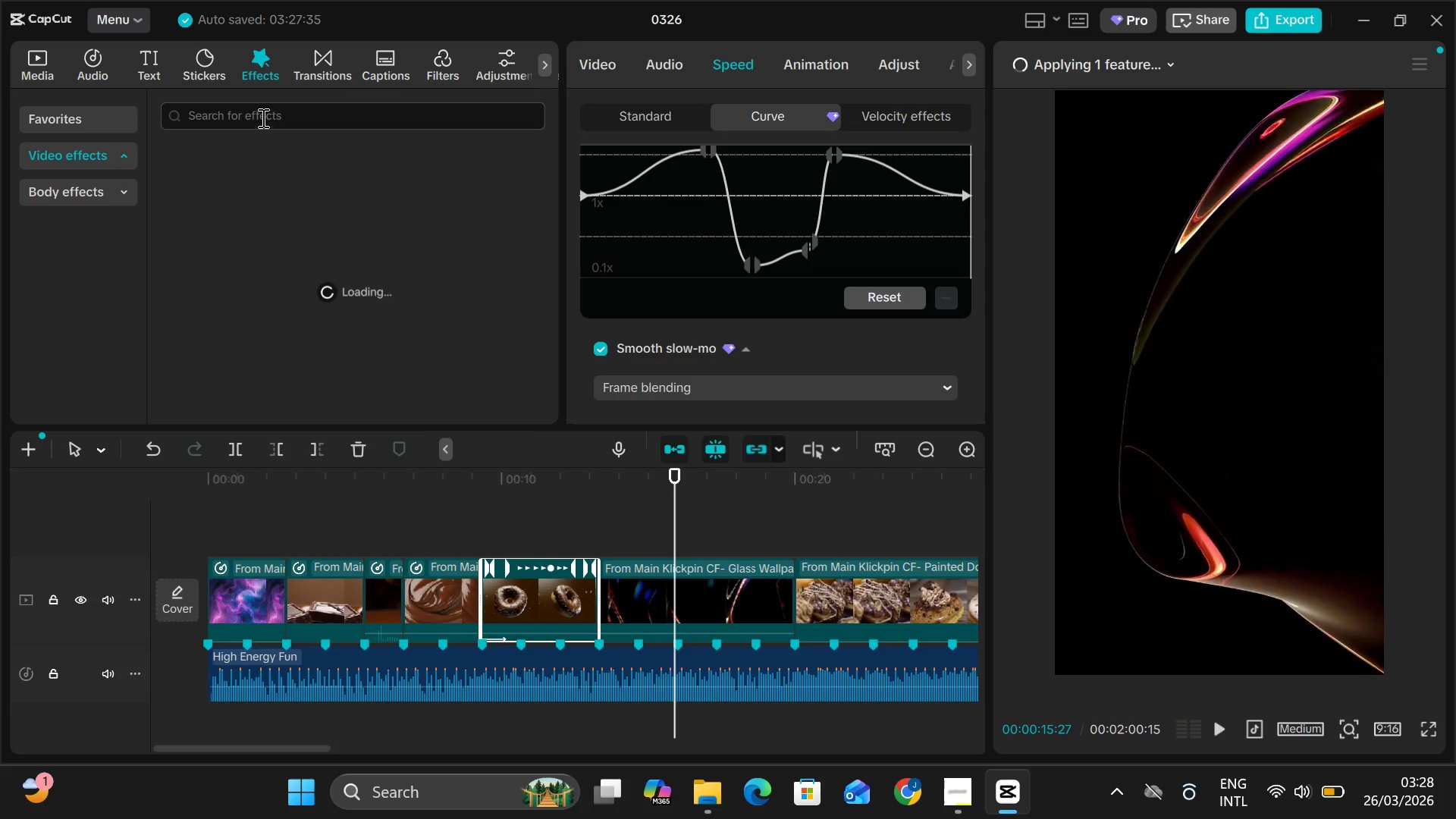 
type(smoke part)
 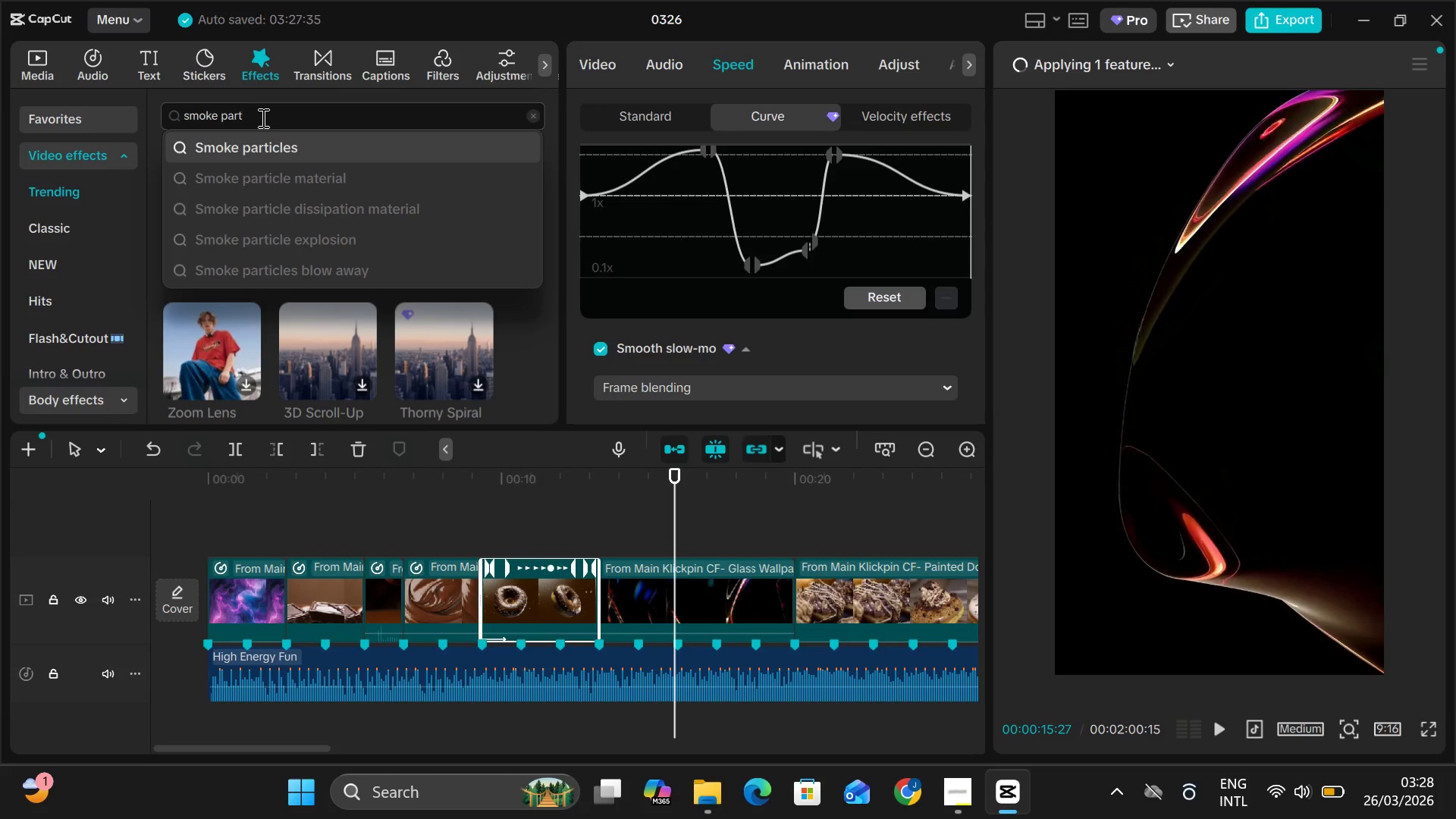 
key(Enter)
 